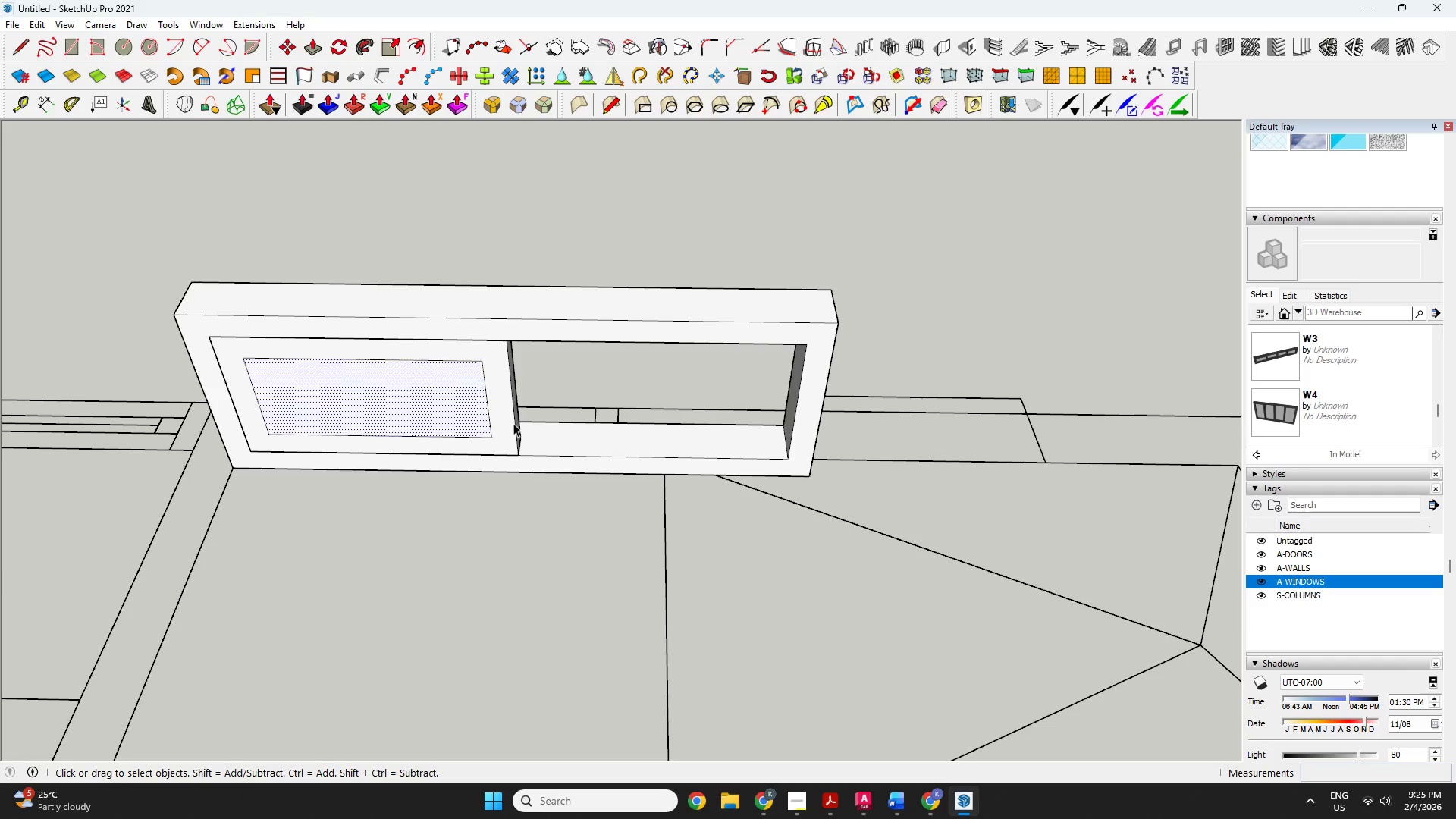 
key(Delete)
 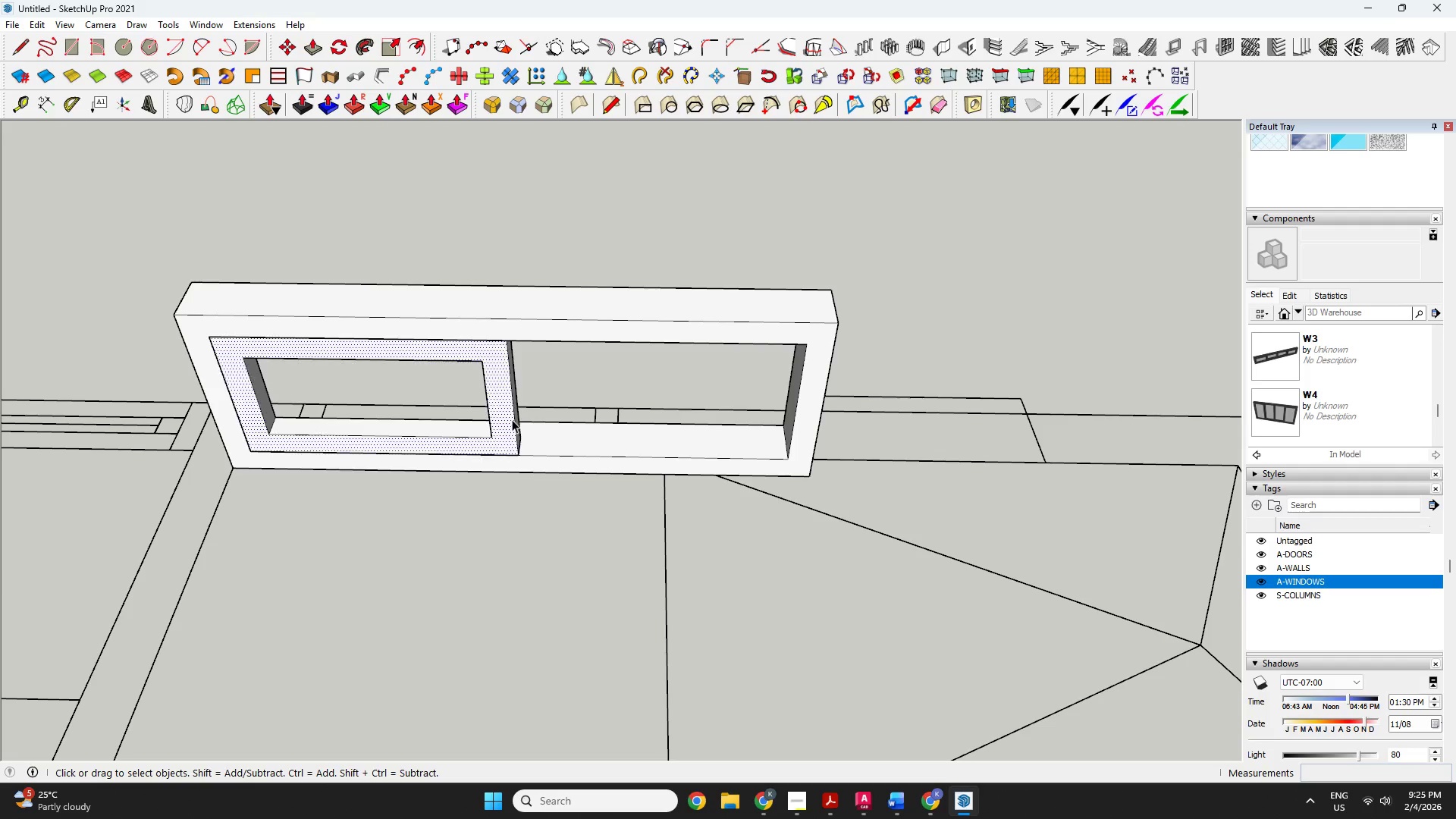 
double_click([512, 419])
 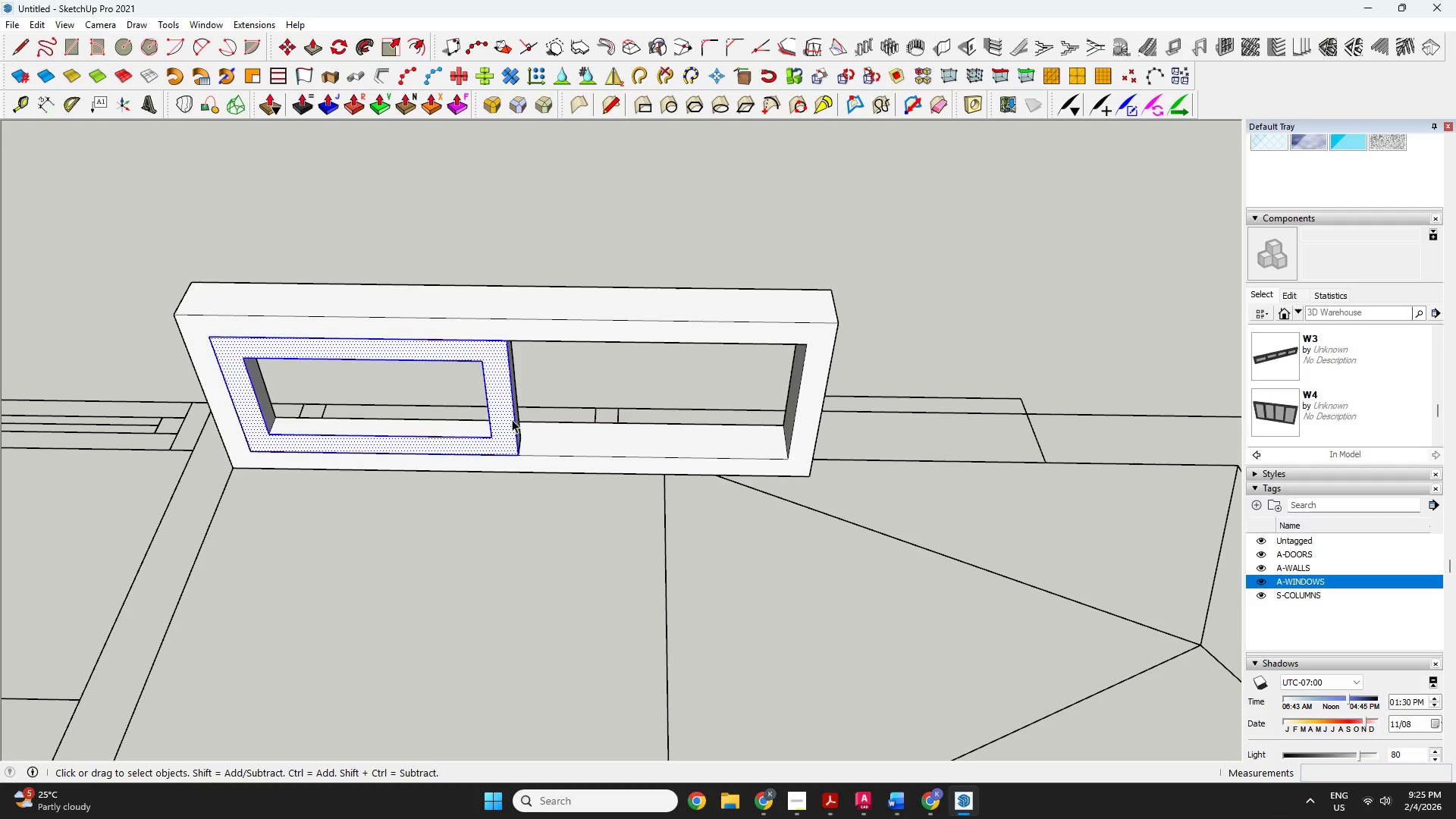 
triple_click([512, 419])
 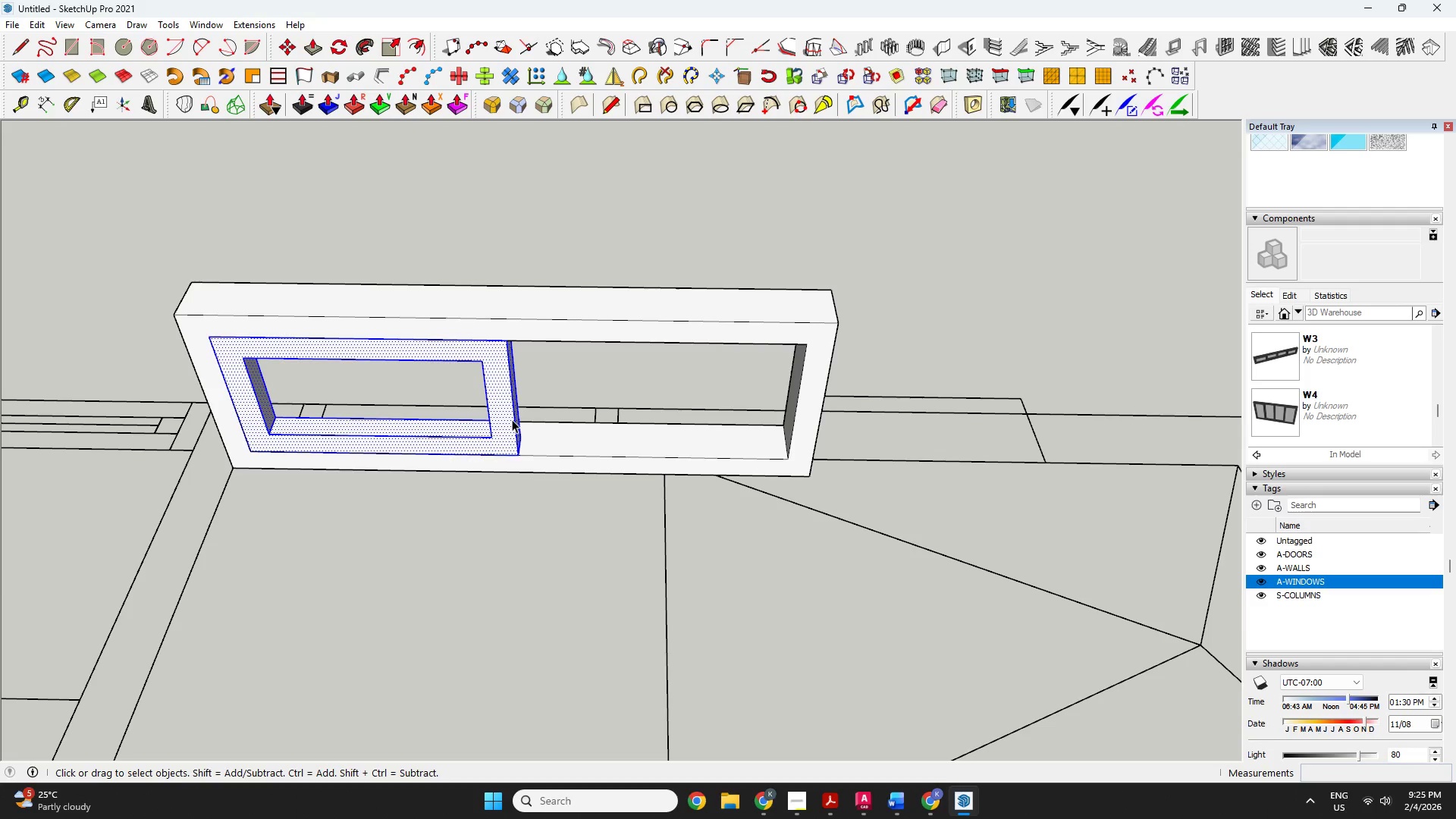 
right_click([512, 419])
 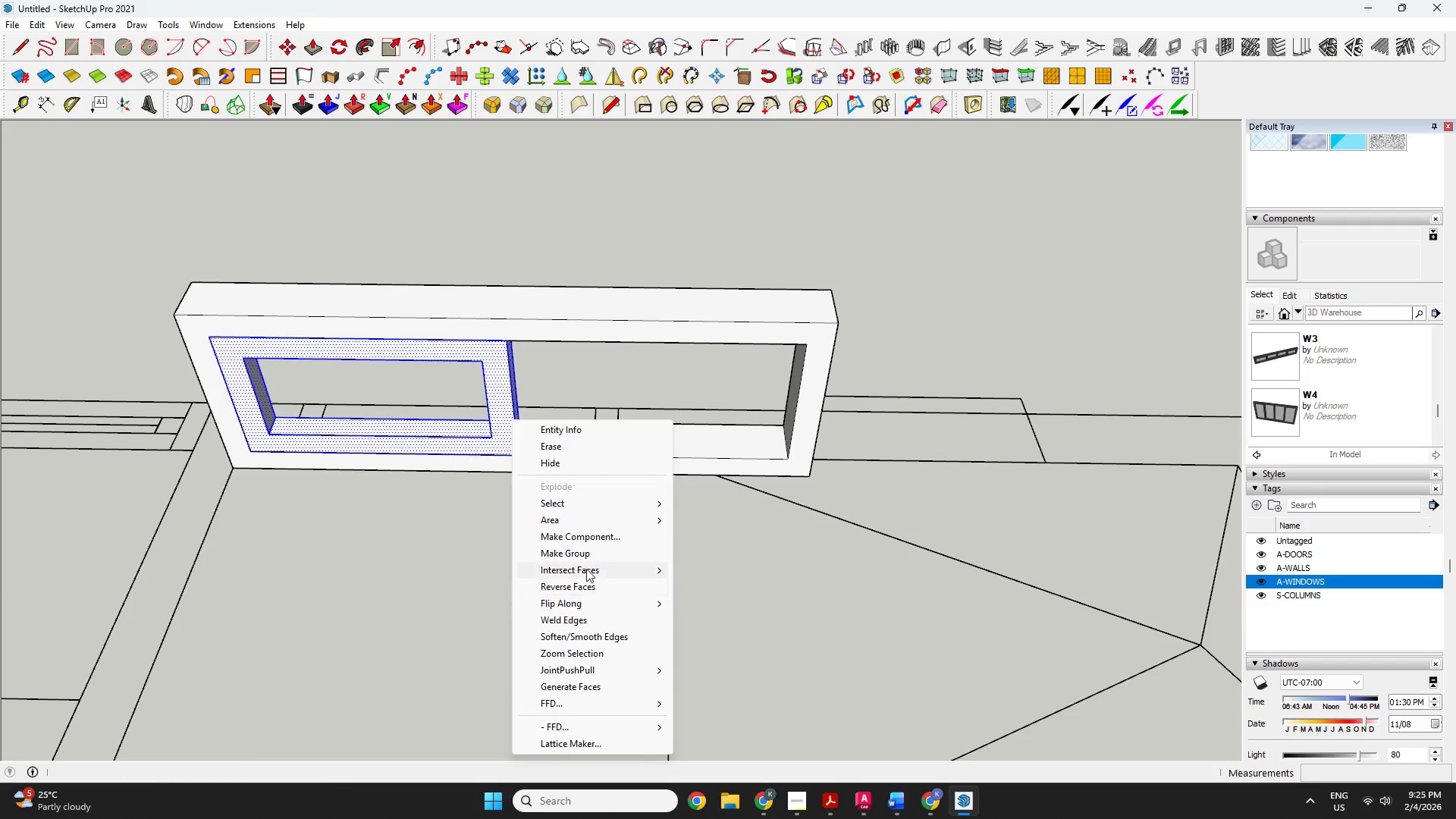 
left_click([584, 553])
 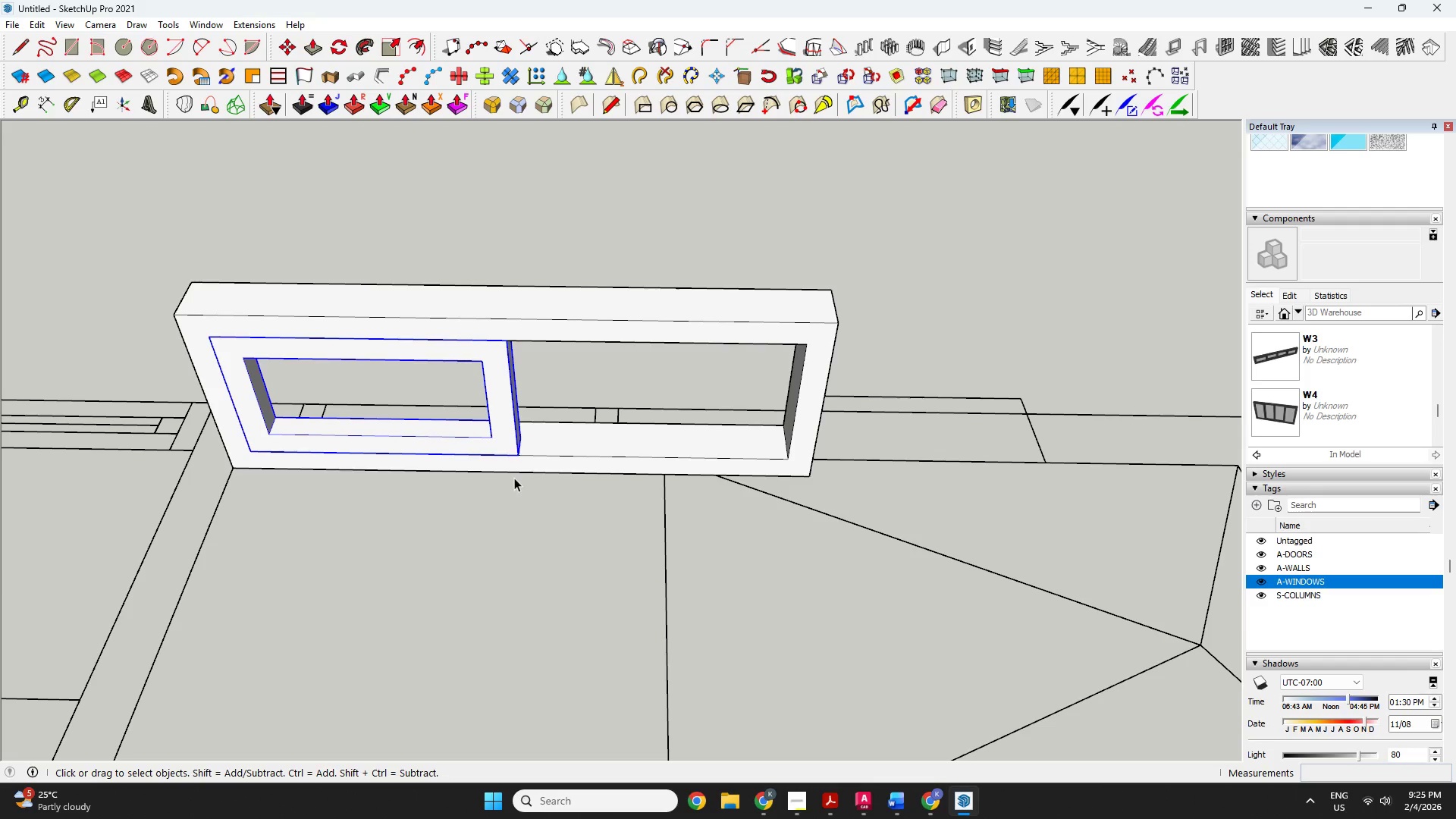 
key(R)
 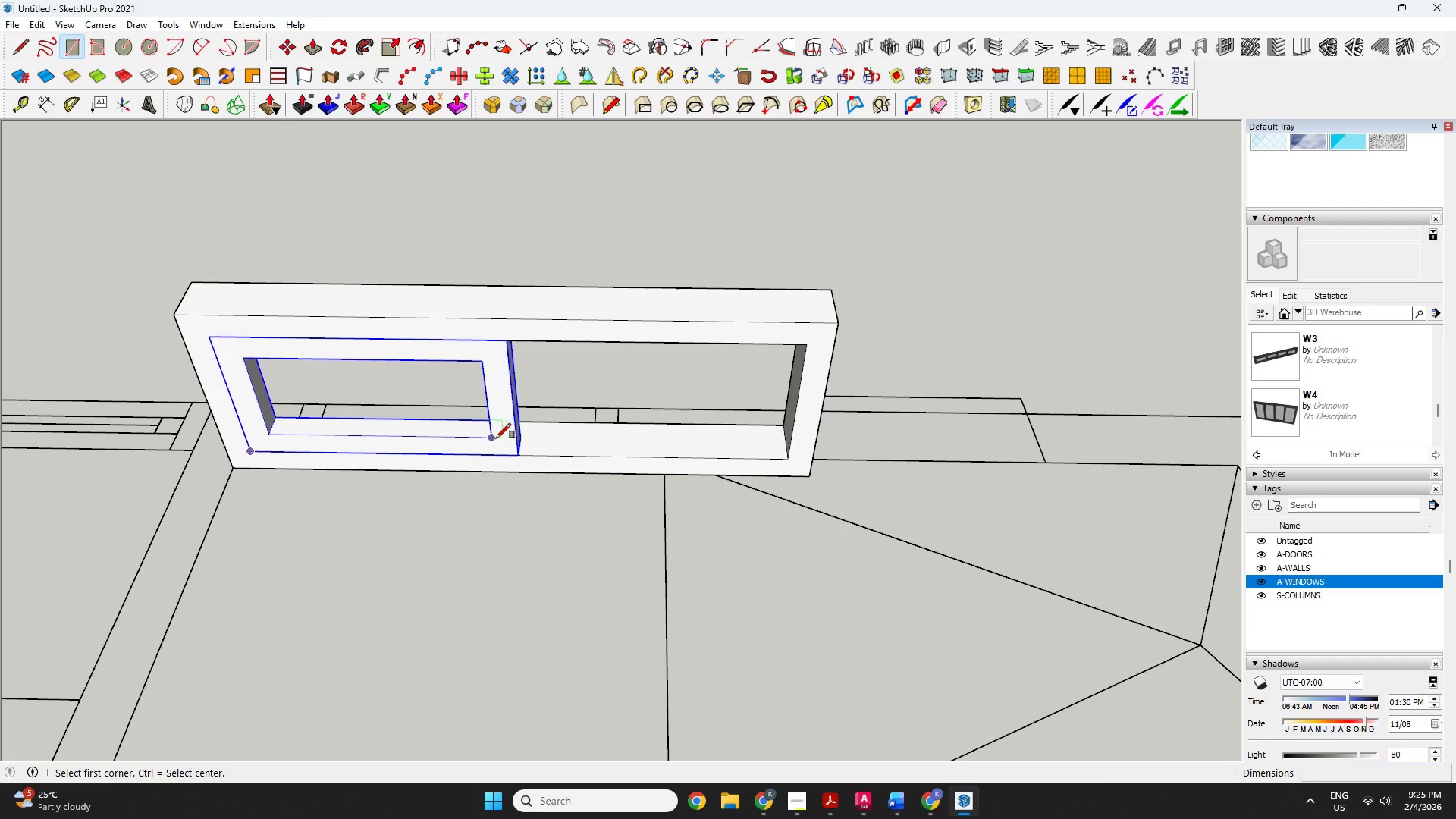 
left_click([494, 439])
 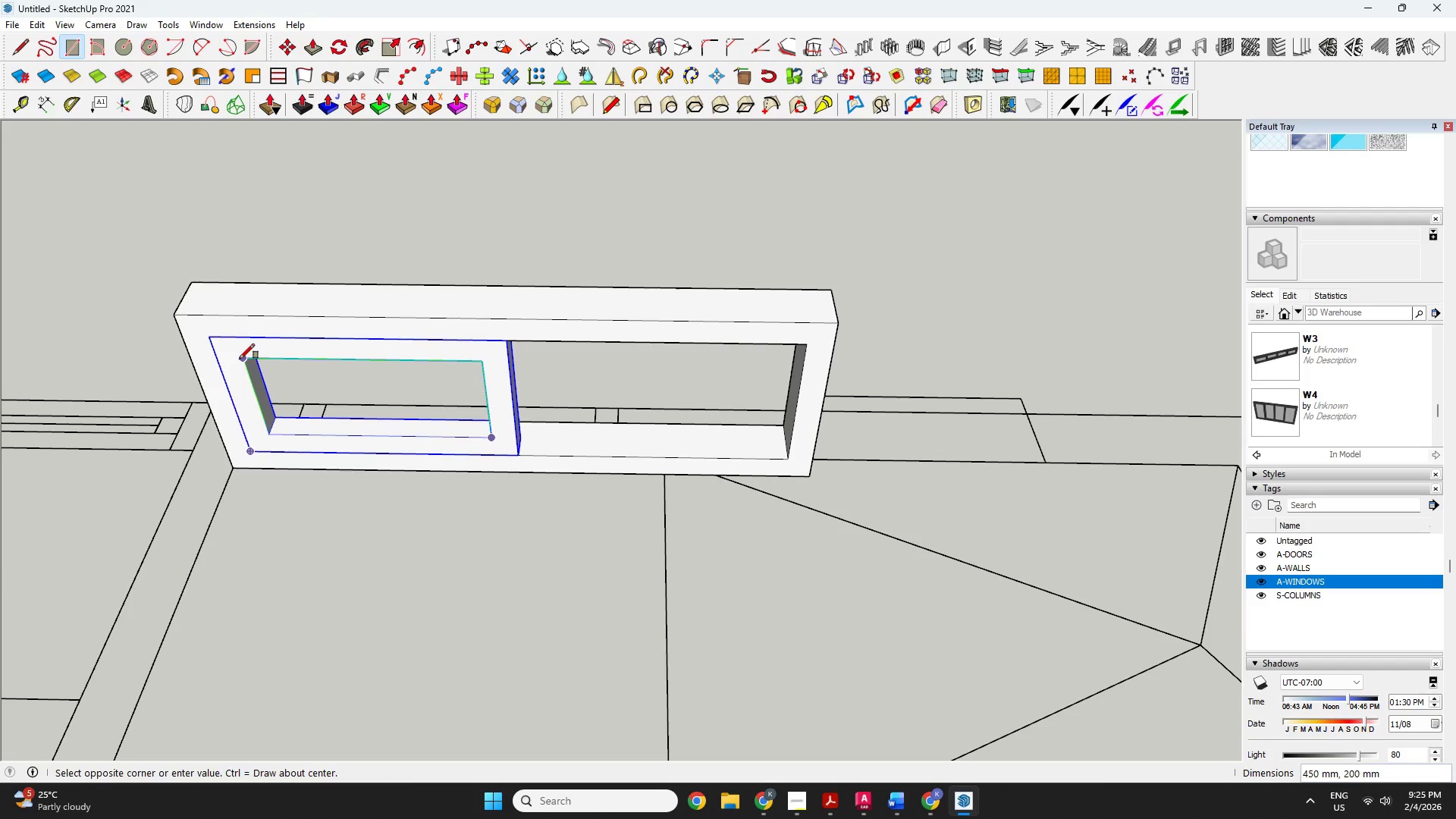 
left_click([240, 359])
 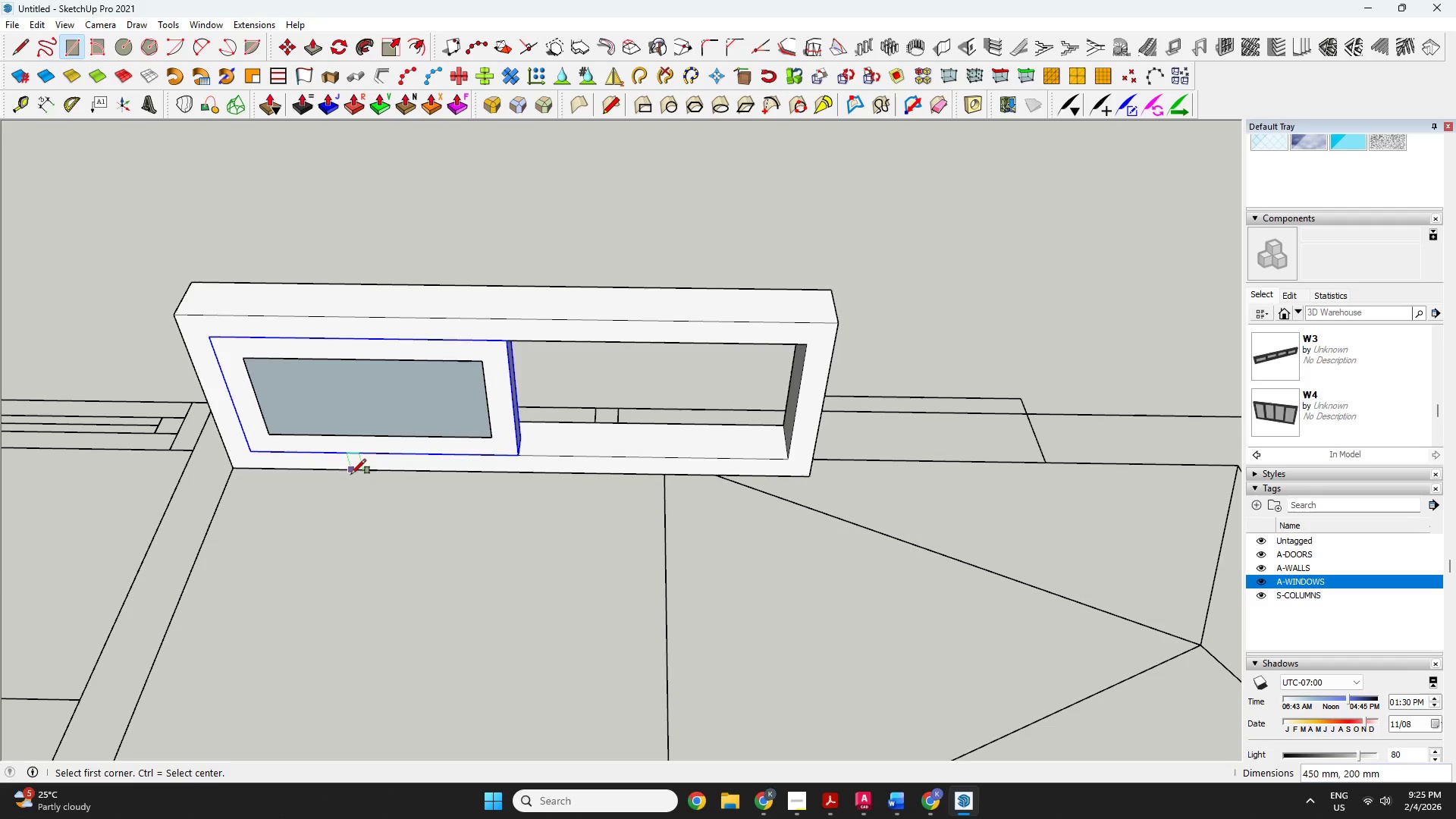 
key(P)
 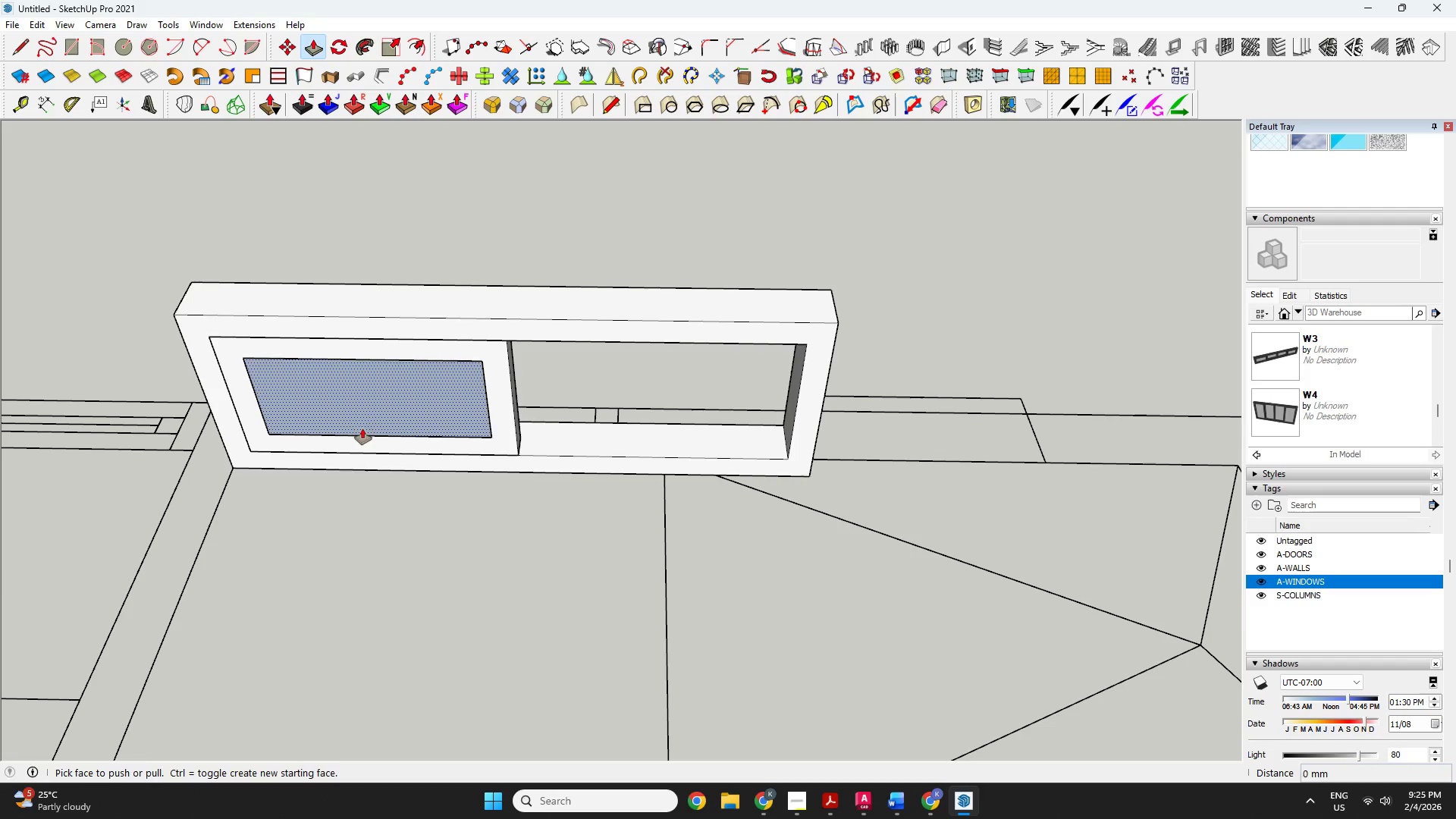 
left_click([365, 417])
 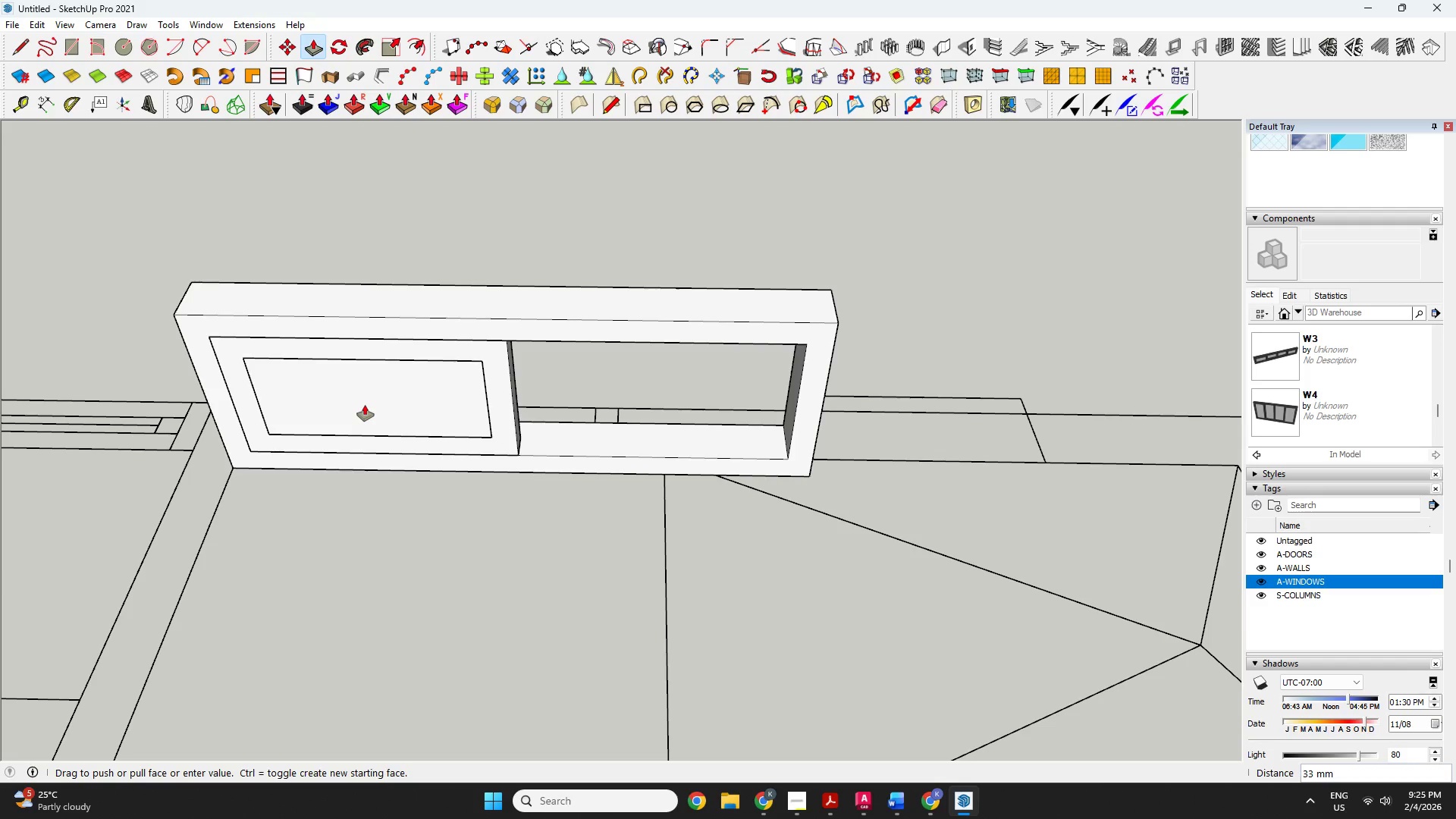 
key(6)
 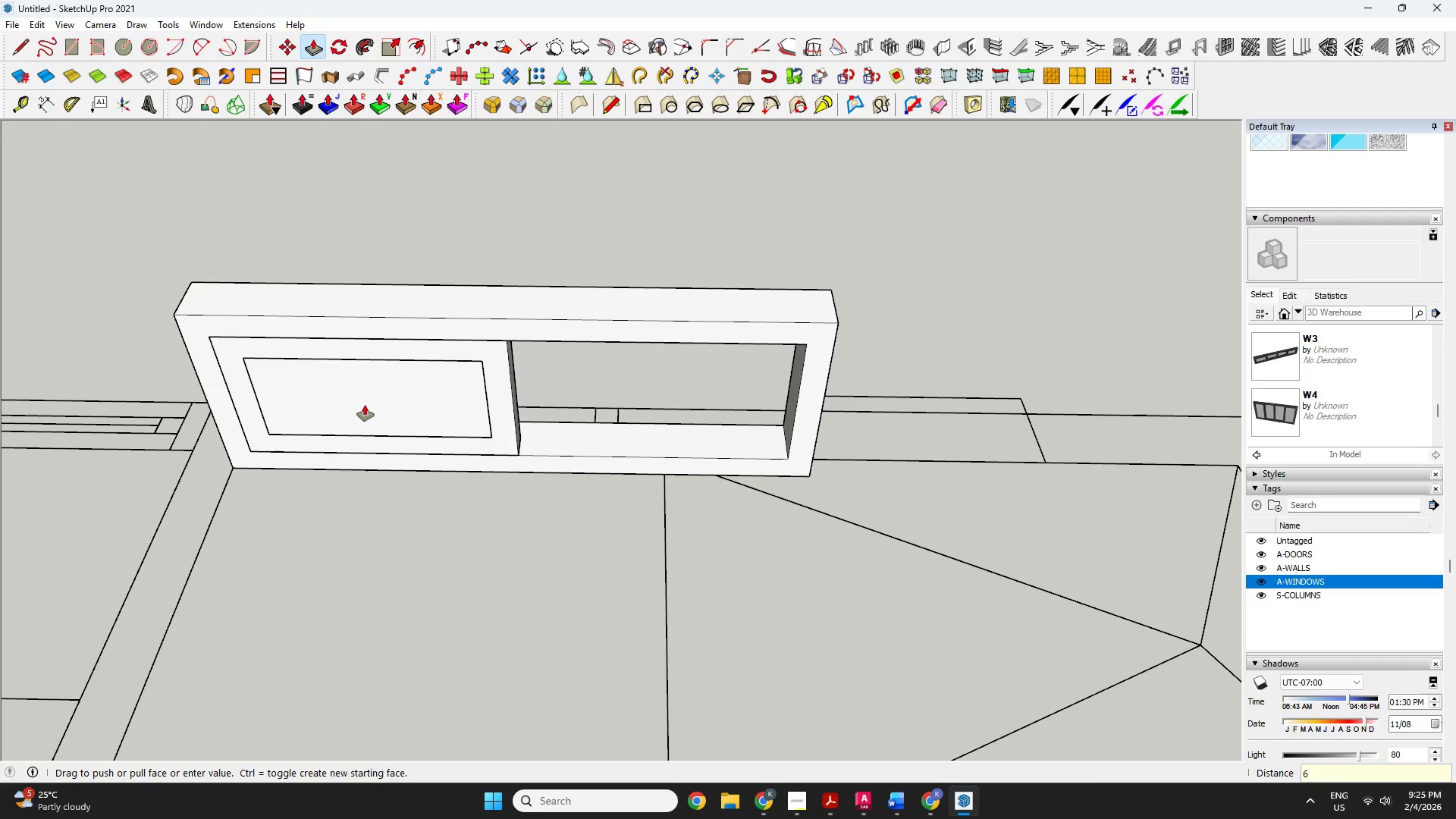 
key(Enter)
 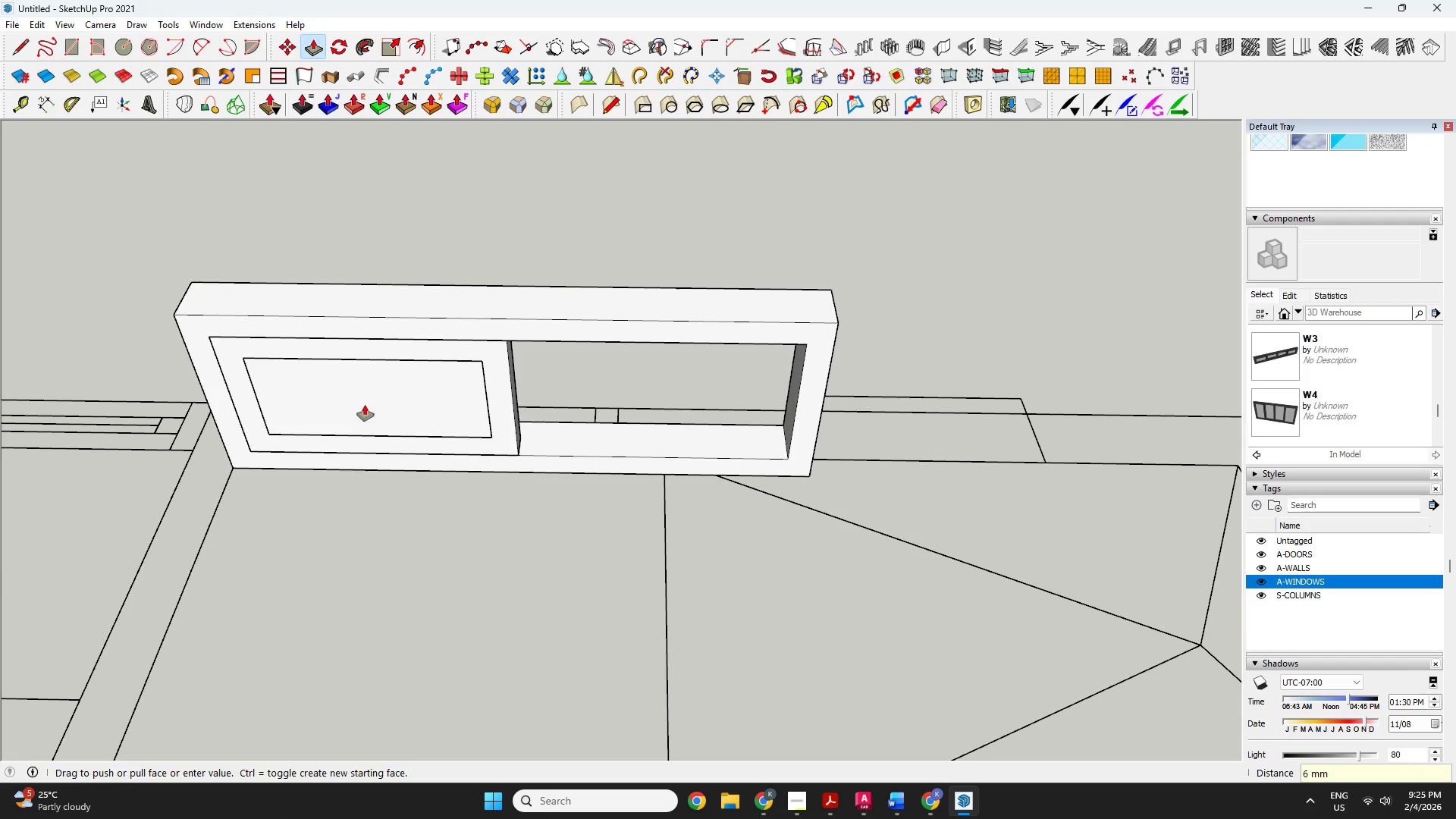 
key(Space)
 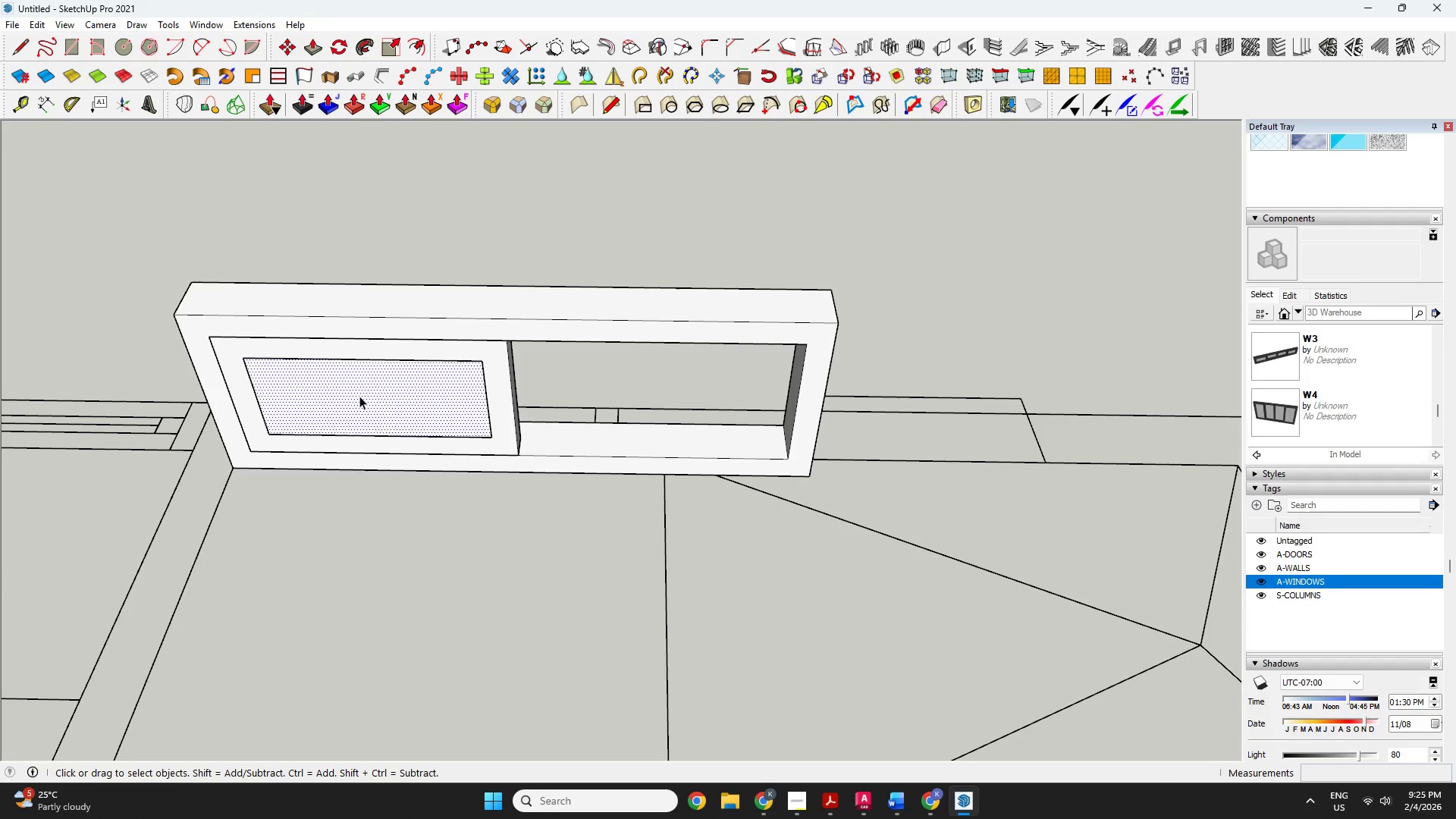 
double_click([359, 396])
 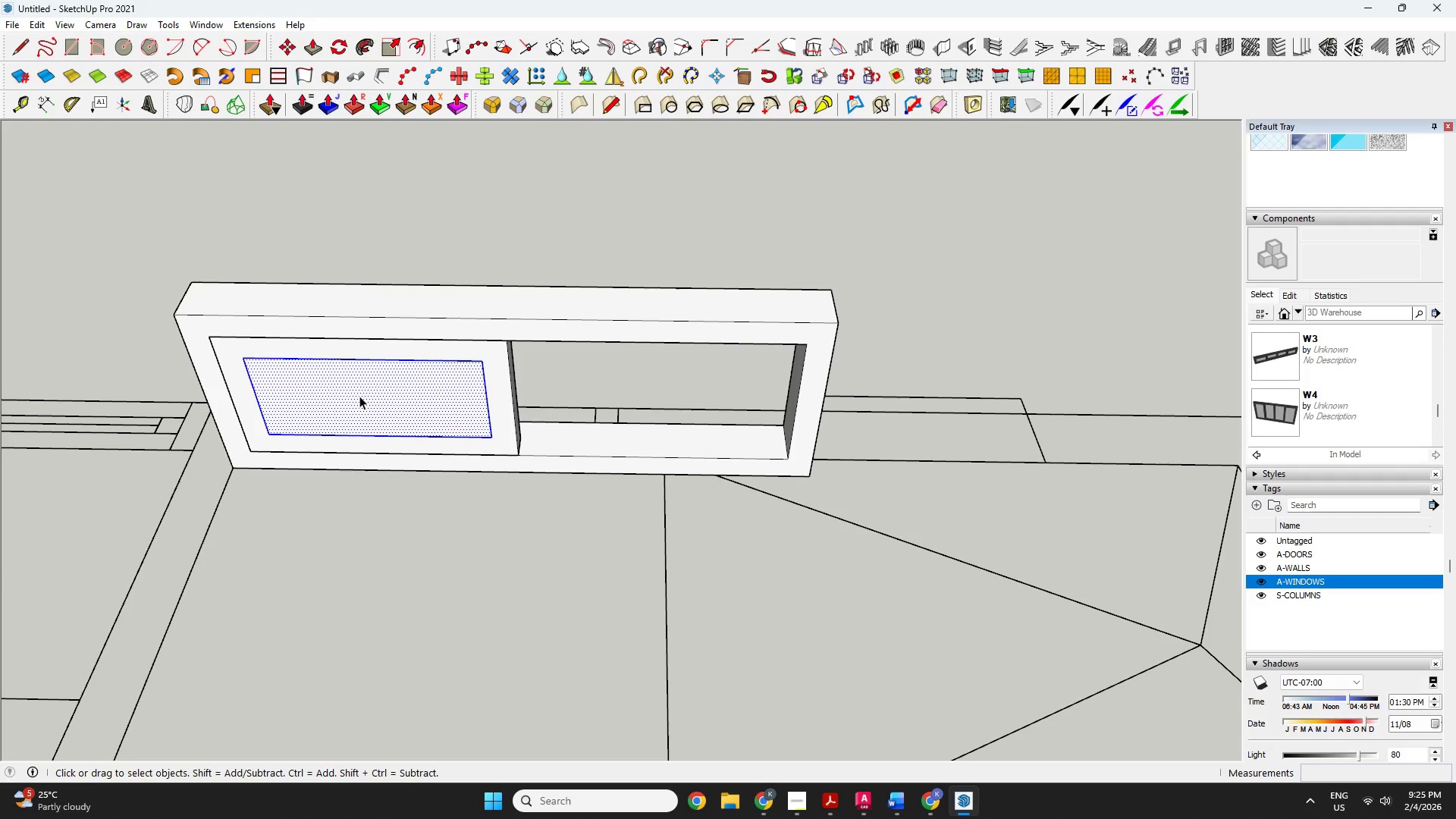 
triple_click([359, 396])
 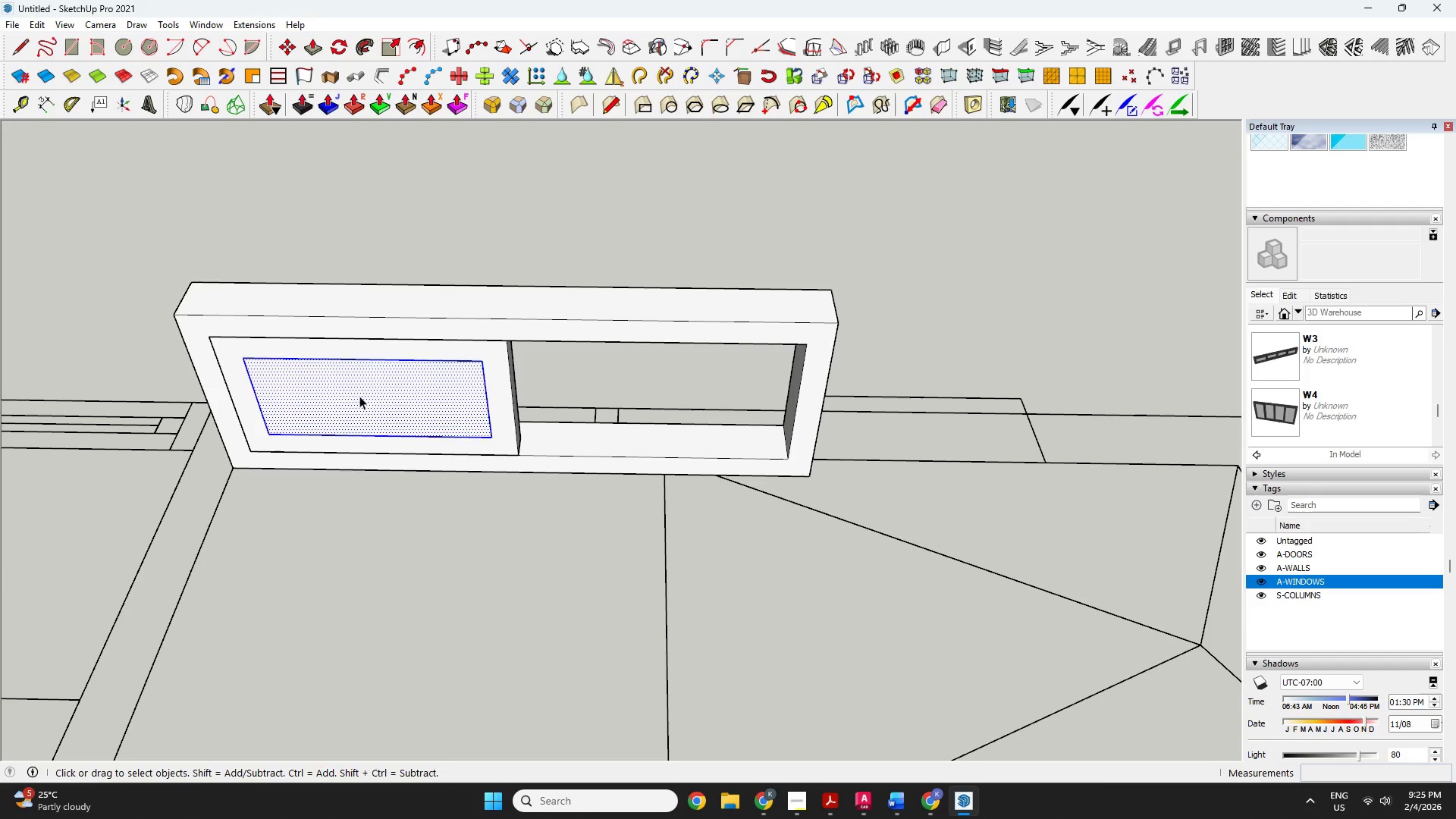 
right_click([359, 396])
 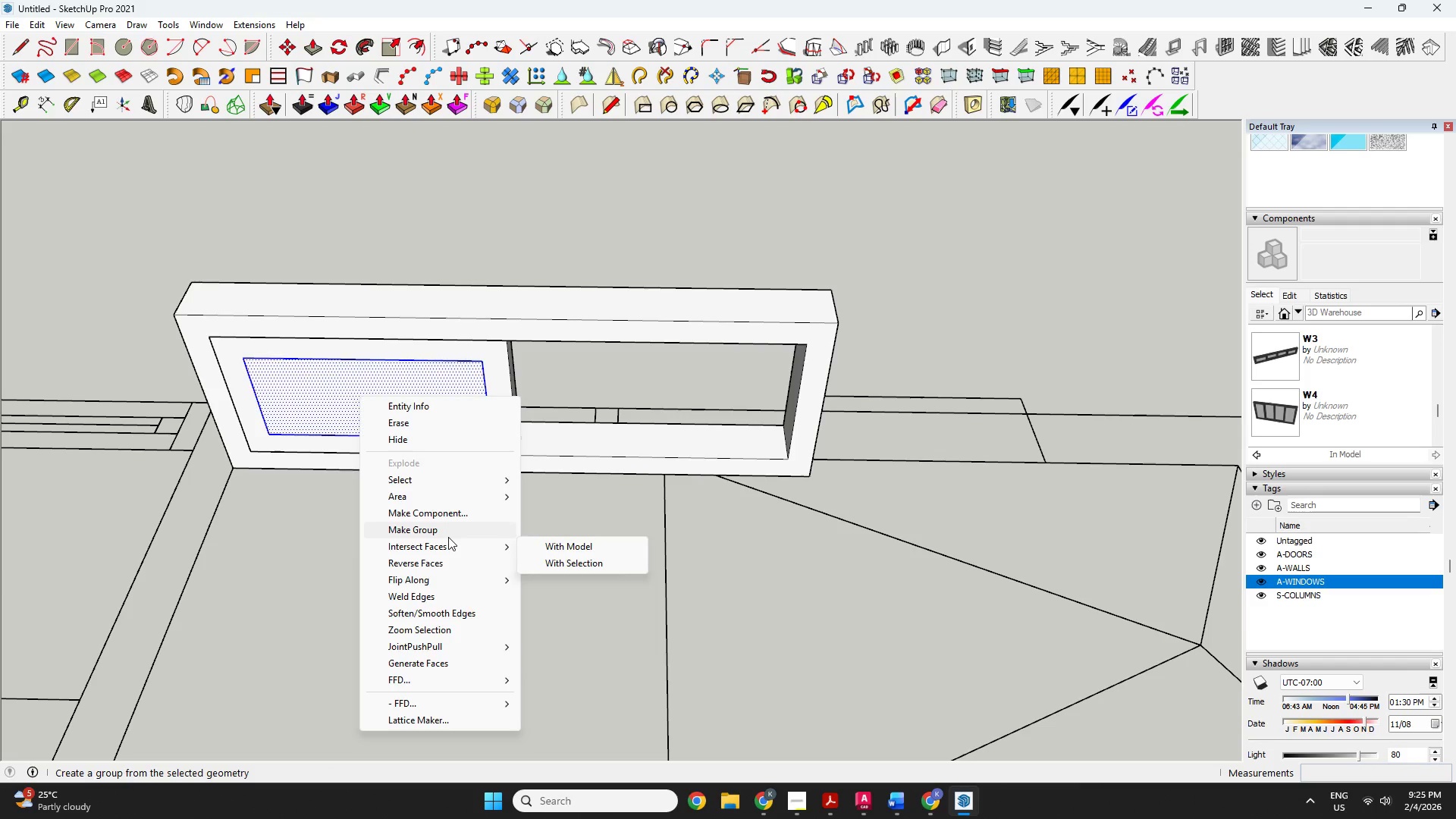 
left_click([447, 534])
 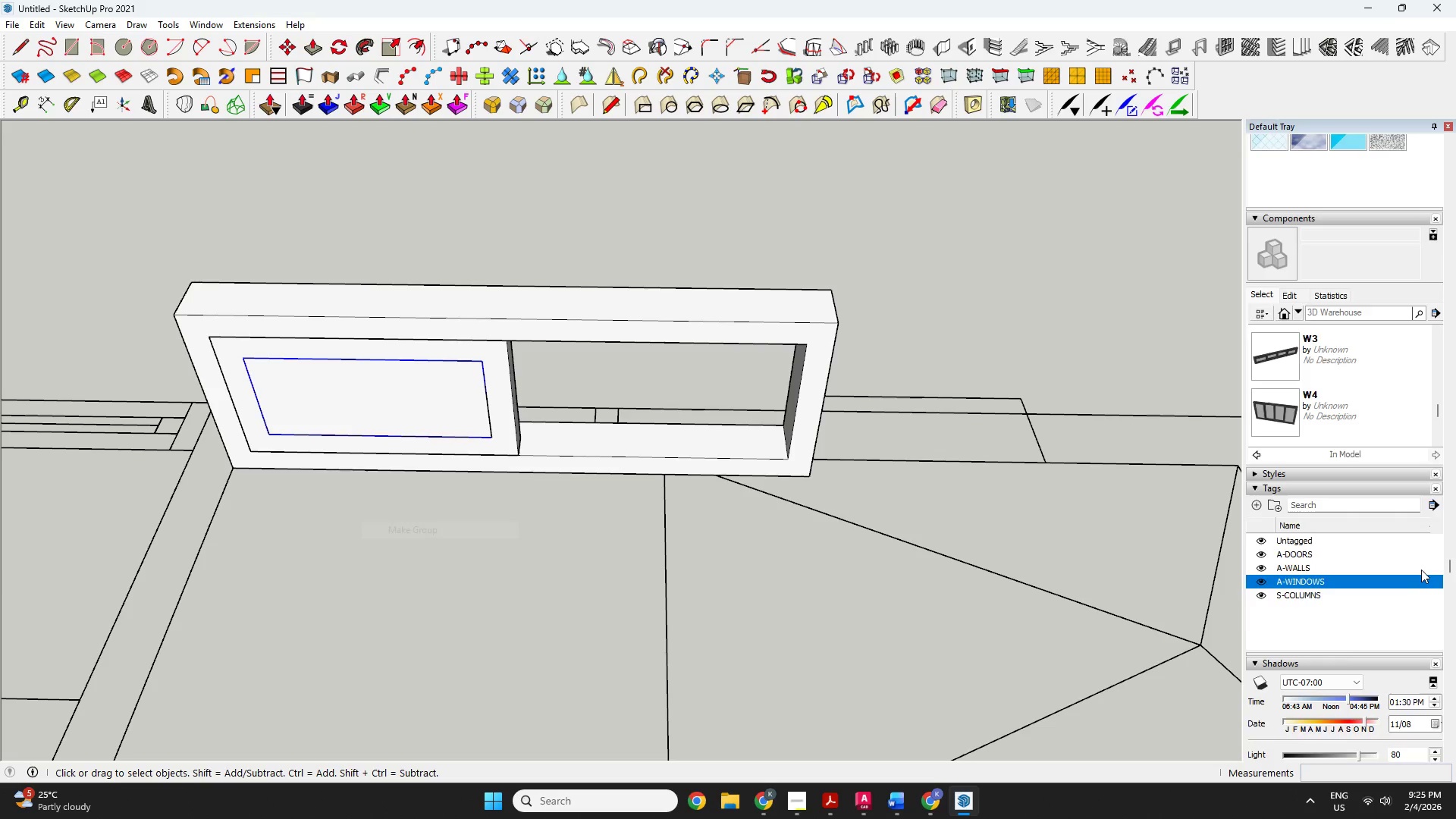 
scroll: coordinate [1423, 645], scroll_direction: none, amount: 0.0
 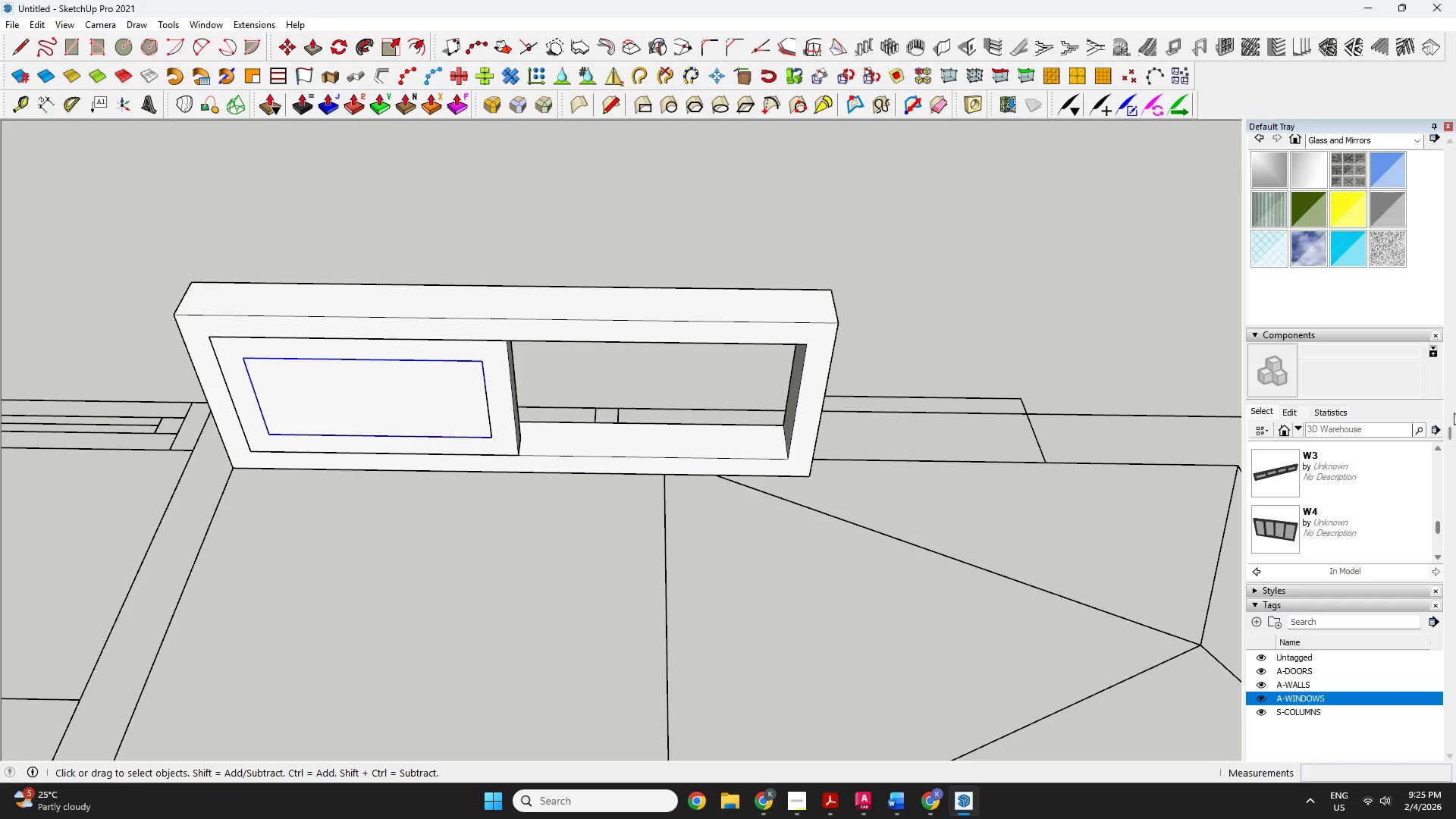 
scroll: coordinate [1429, 436], scroll_direction: up, amount: 2.0
 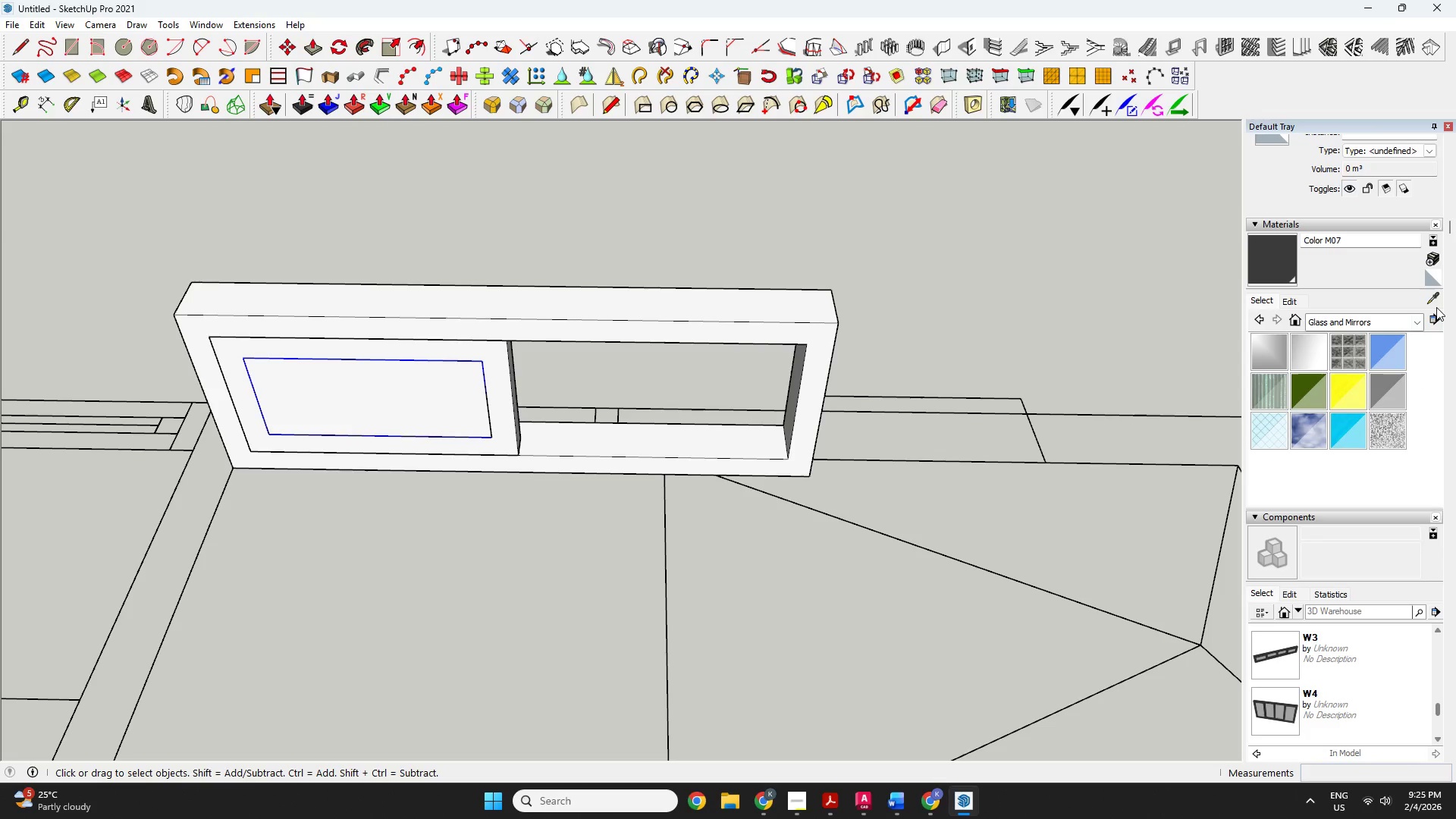 
left_click([1433, 295])
 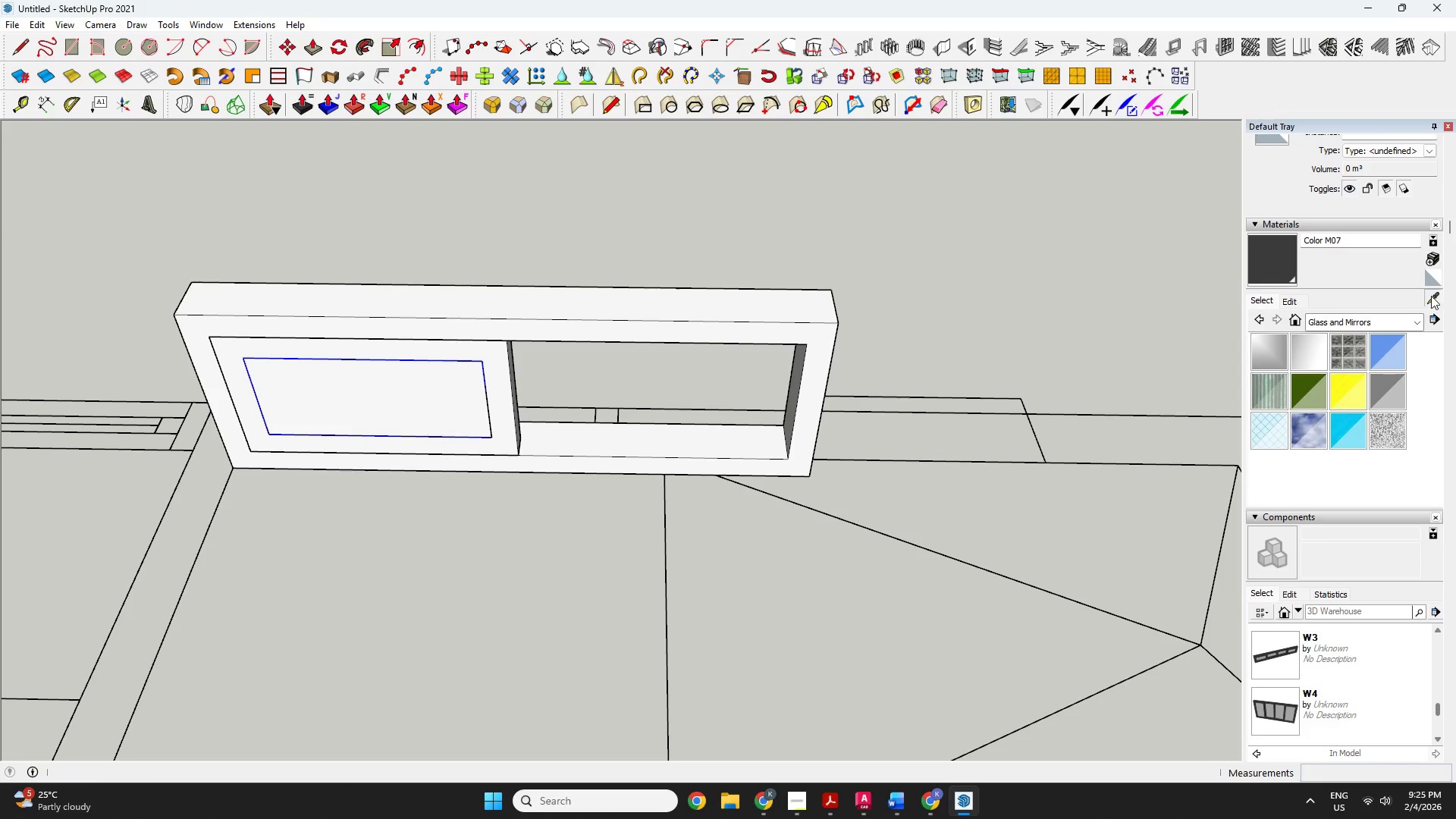 
scroll: coordinate [416, 512], scroll_direction: down, amount: 30.0
 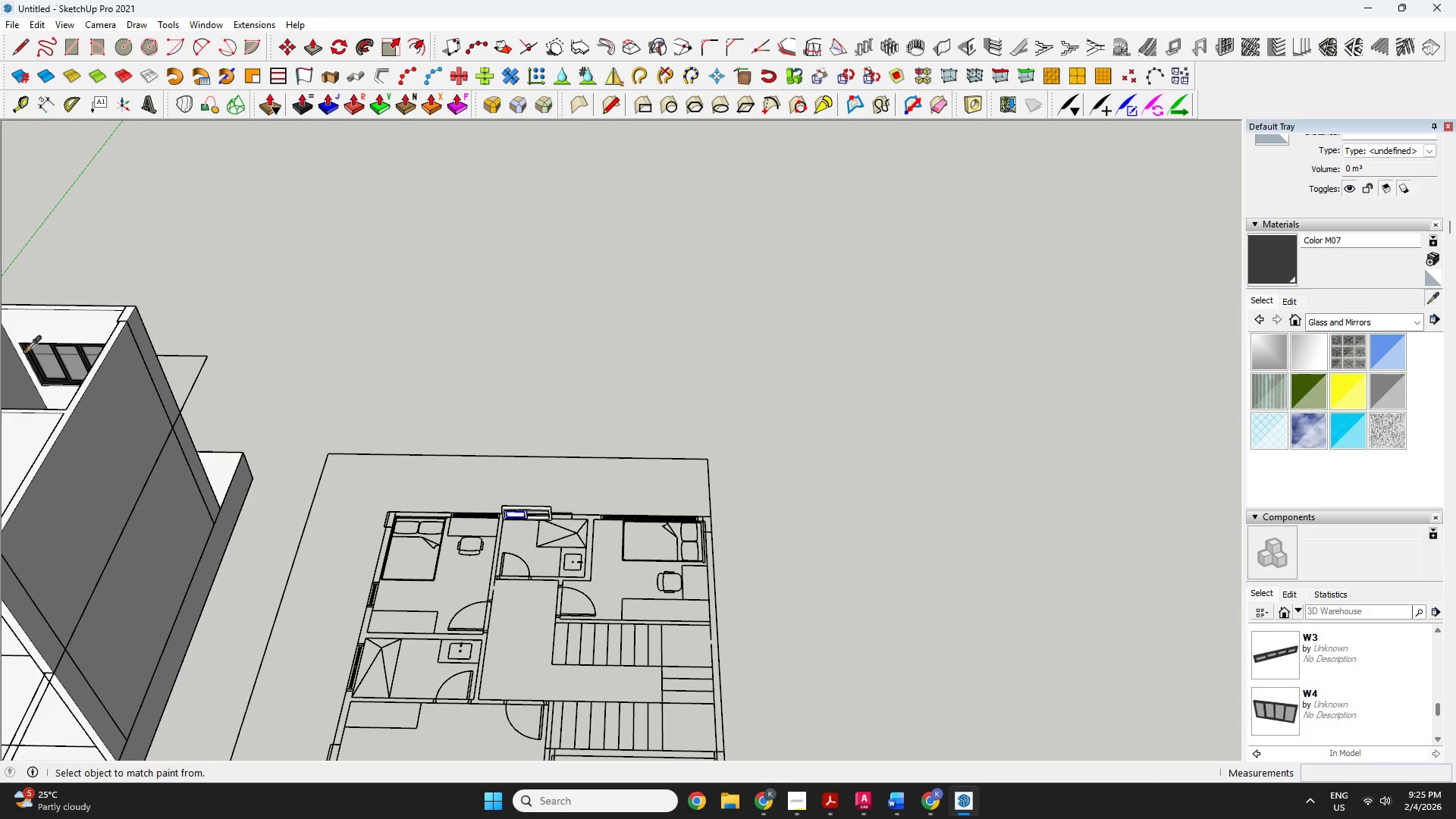 
left_click([33, 369])
 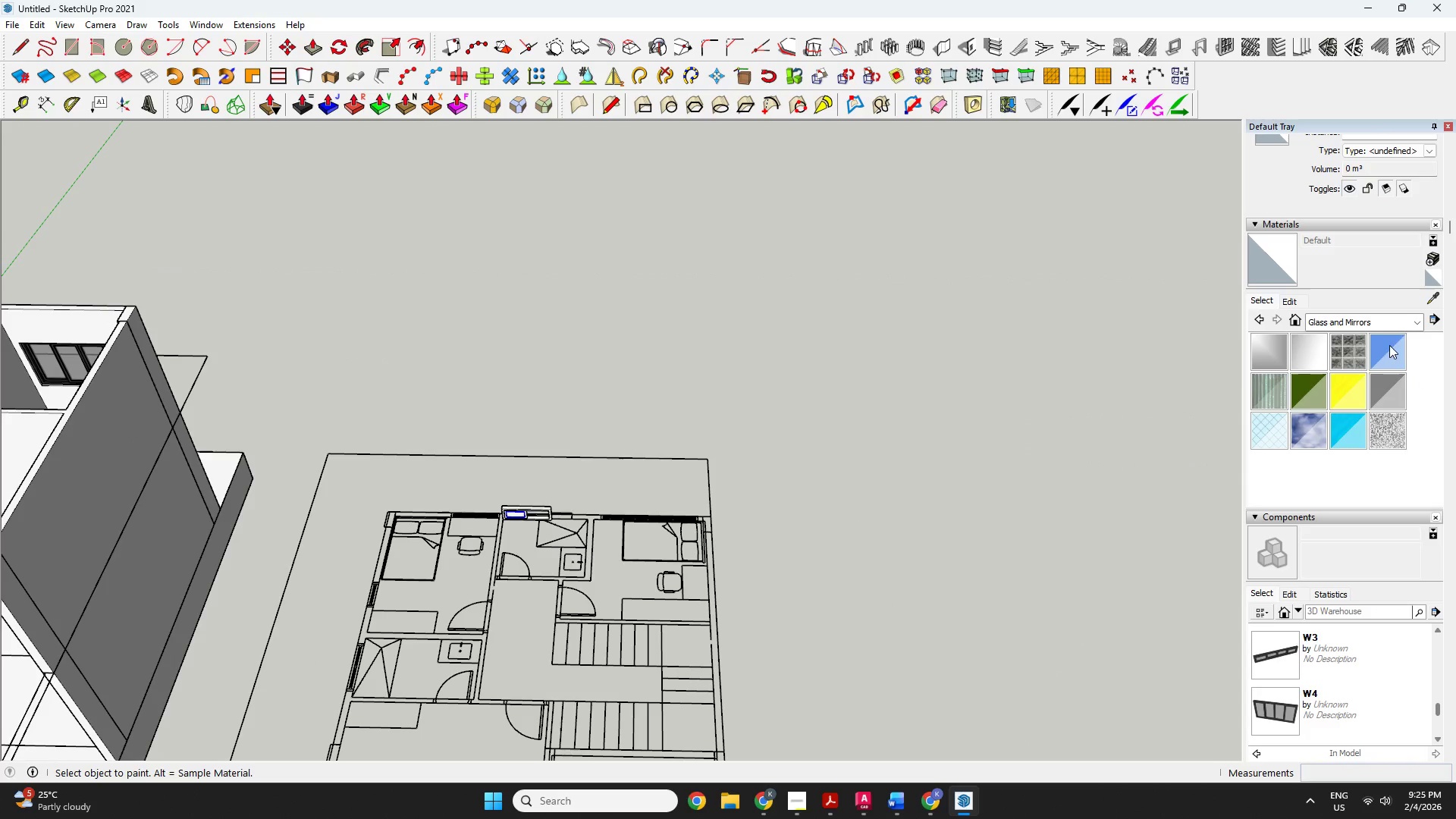 
left_click([1433, 295])
 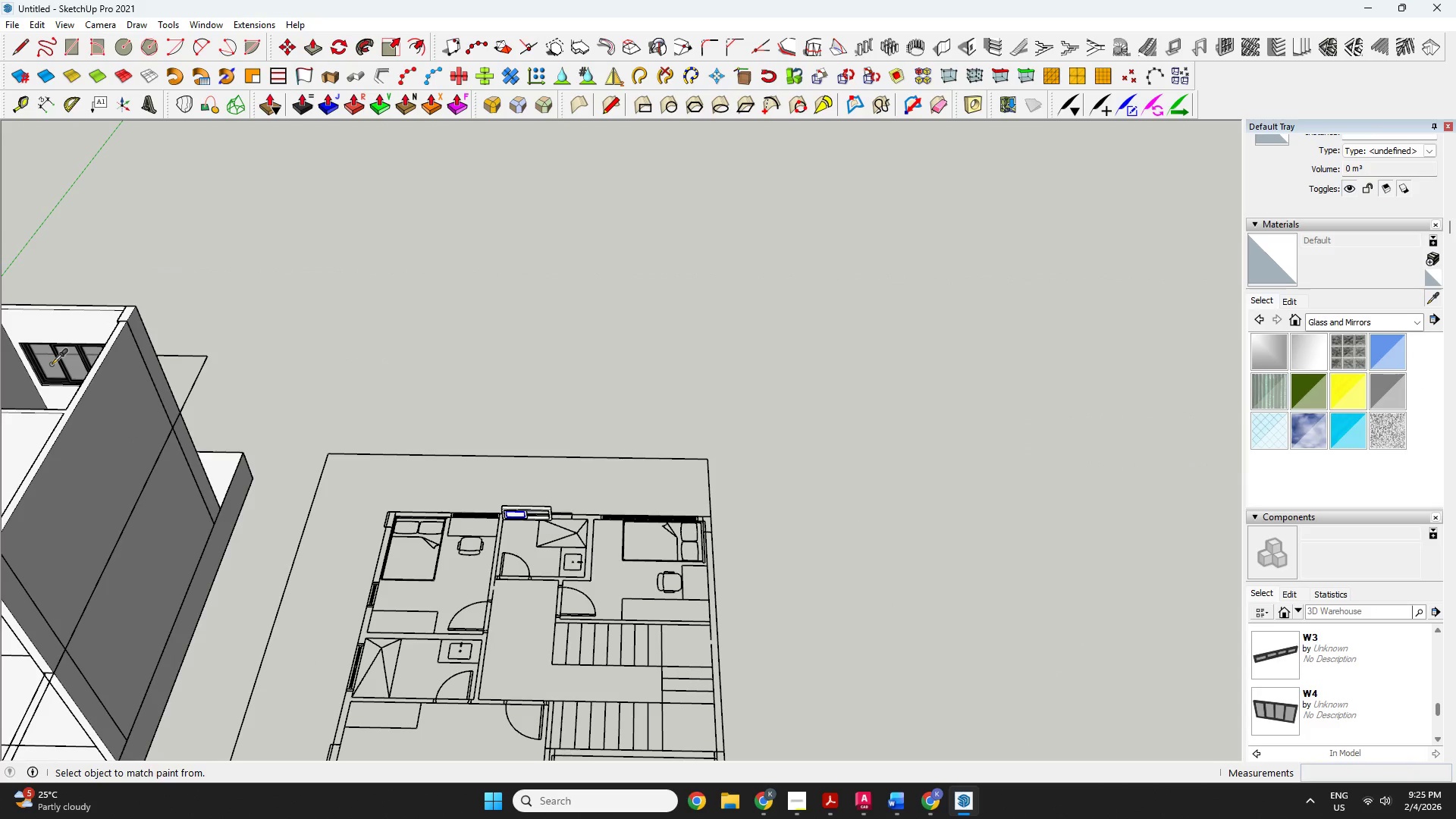 
left_click([52, 364])
 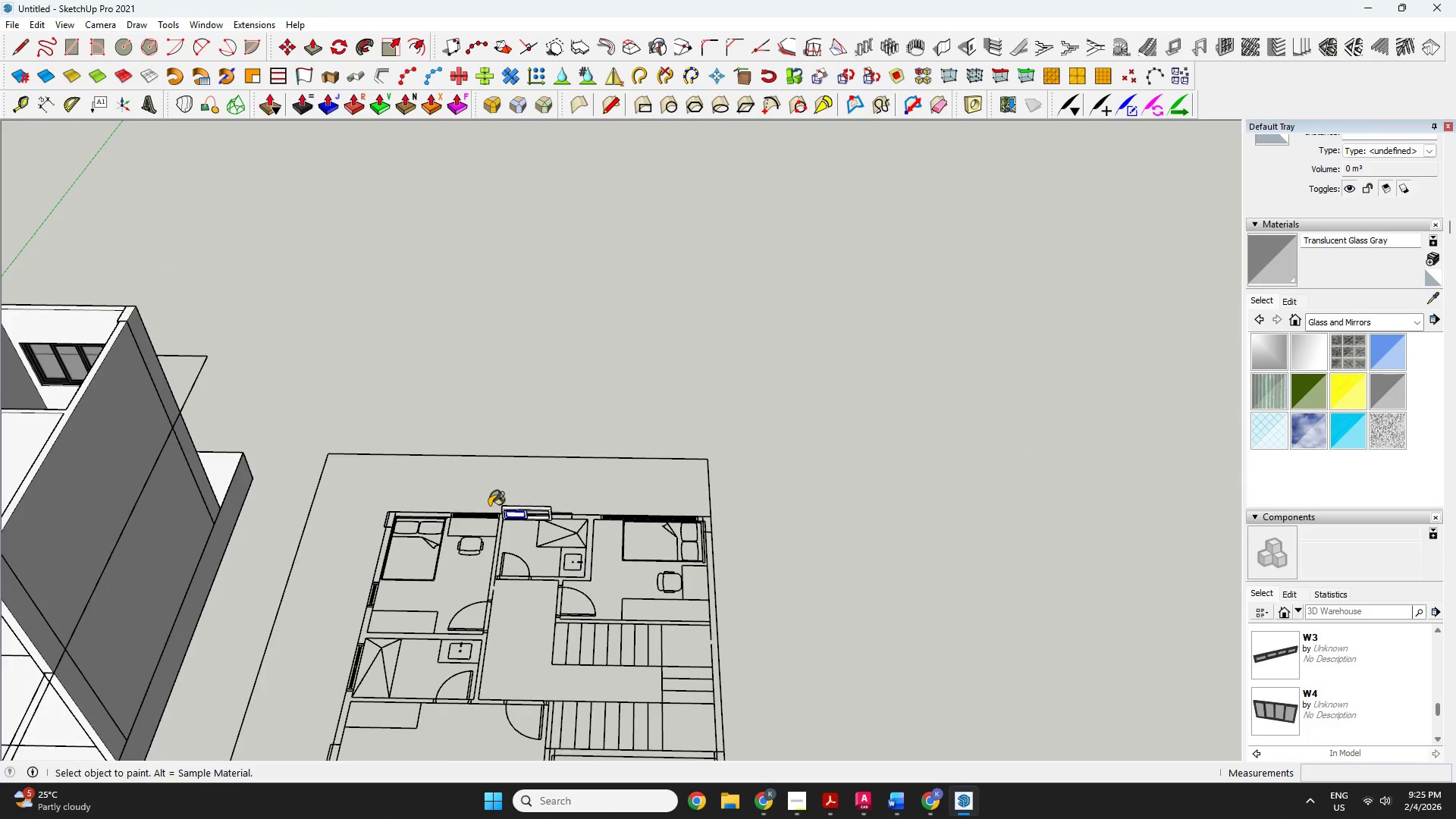 
scroll: coordinate [469, 534], scroll_direction: up, amount: 11.0
 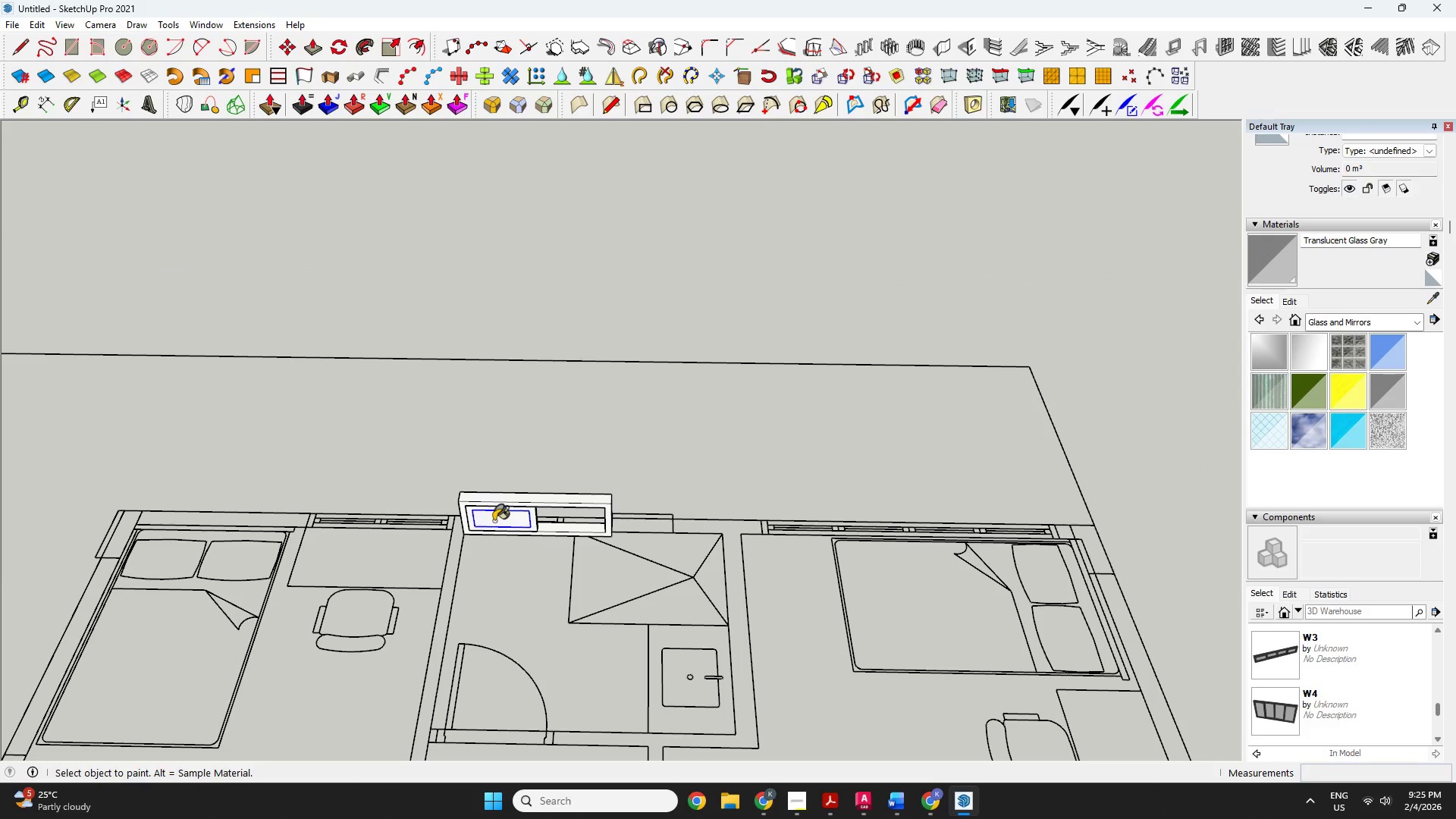 
left_click([494, 521])
 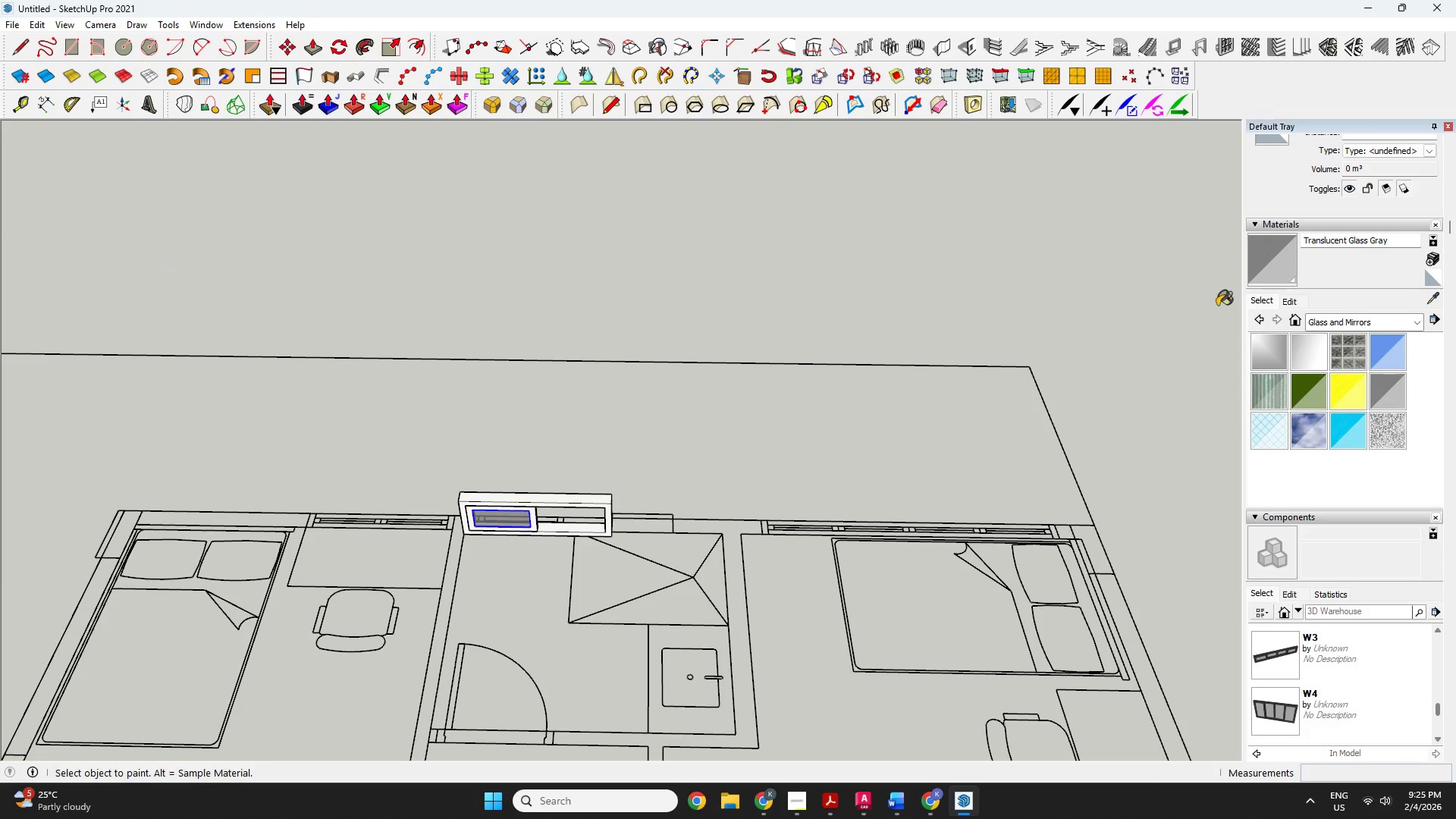 
key(Escape)
 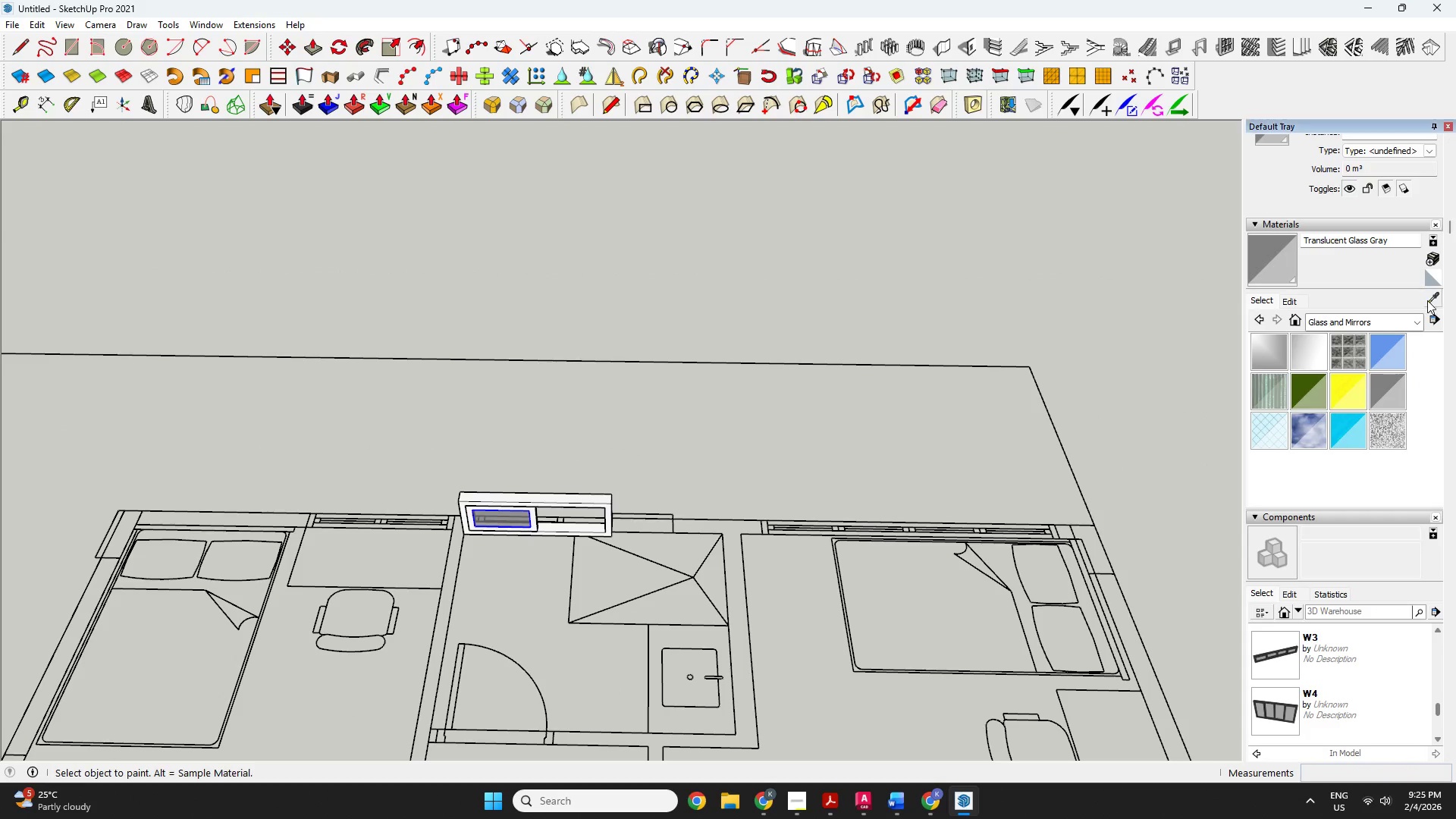 
scroll: coordinate [350, 369], scroll_direction: down, amount: 27.0
 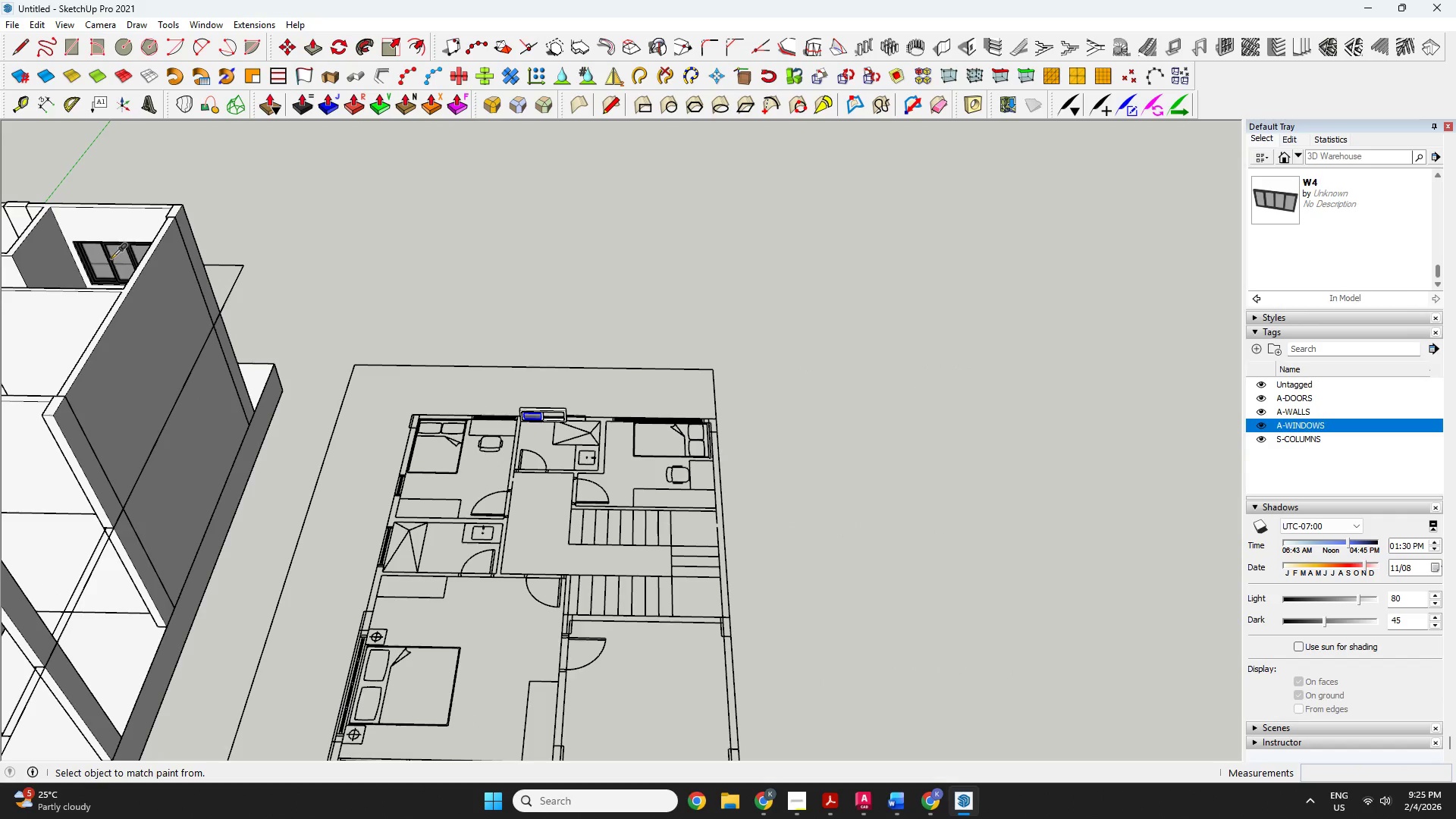 
left_click([111, 259])
 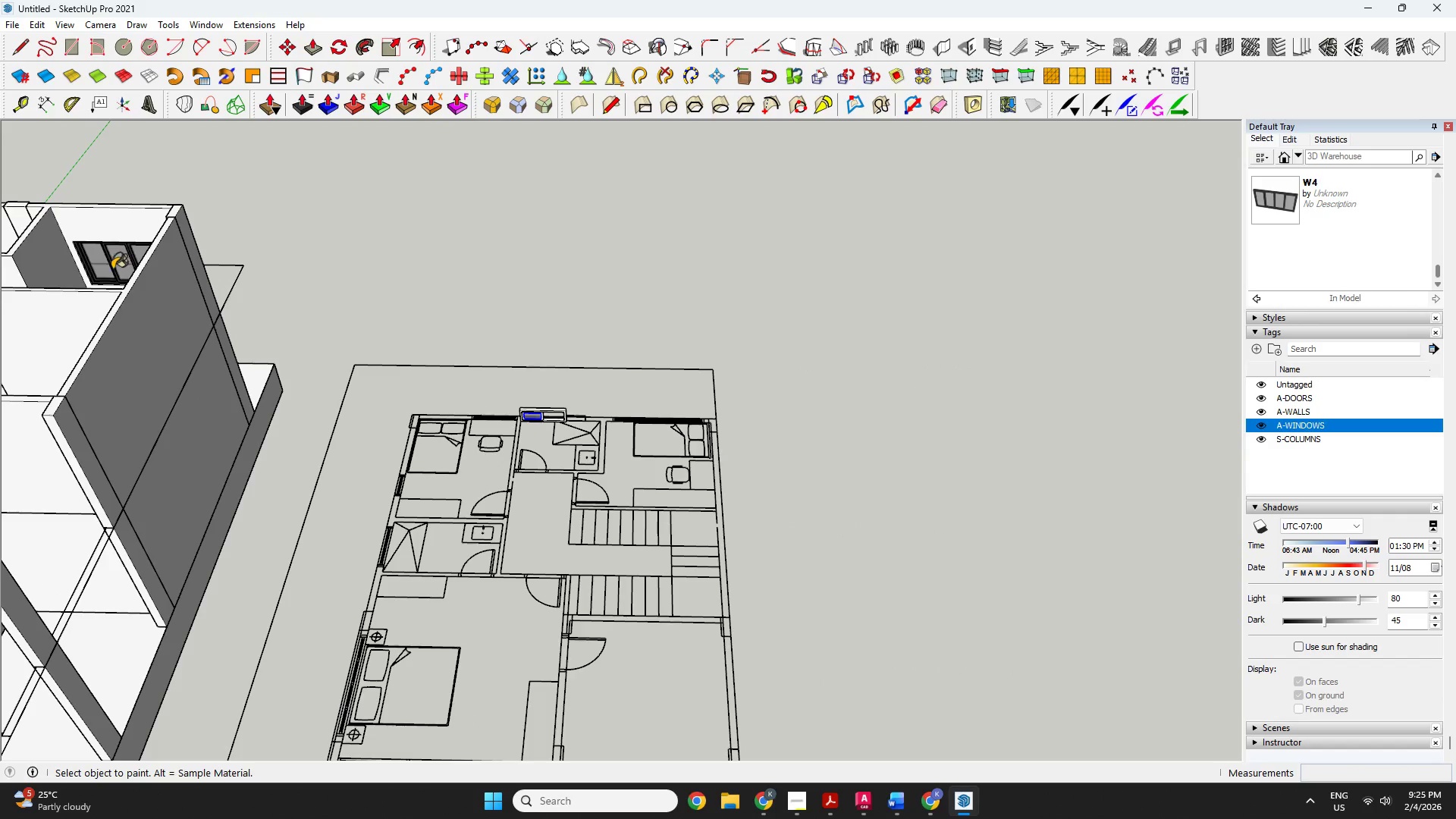 
scroll: coordinate [115, 287], scroll_direction: up, amount: 6.0
 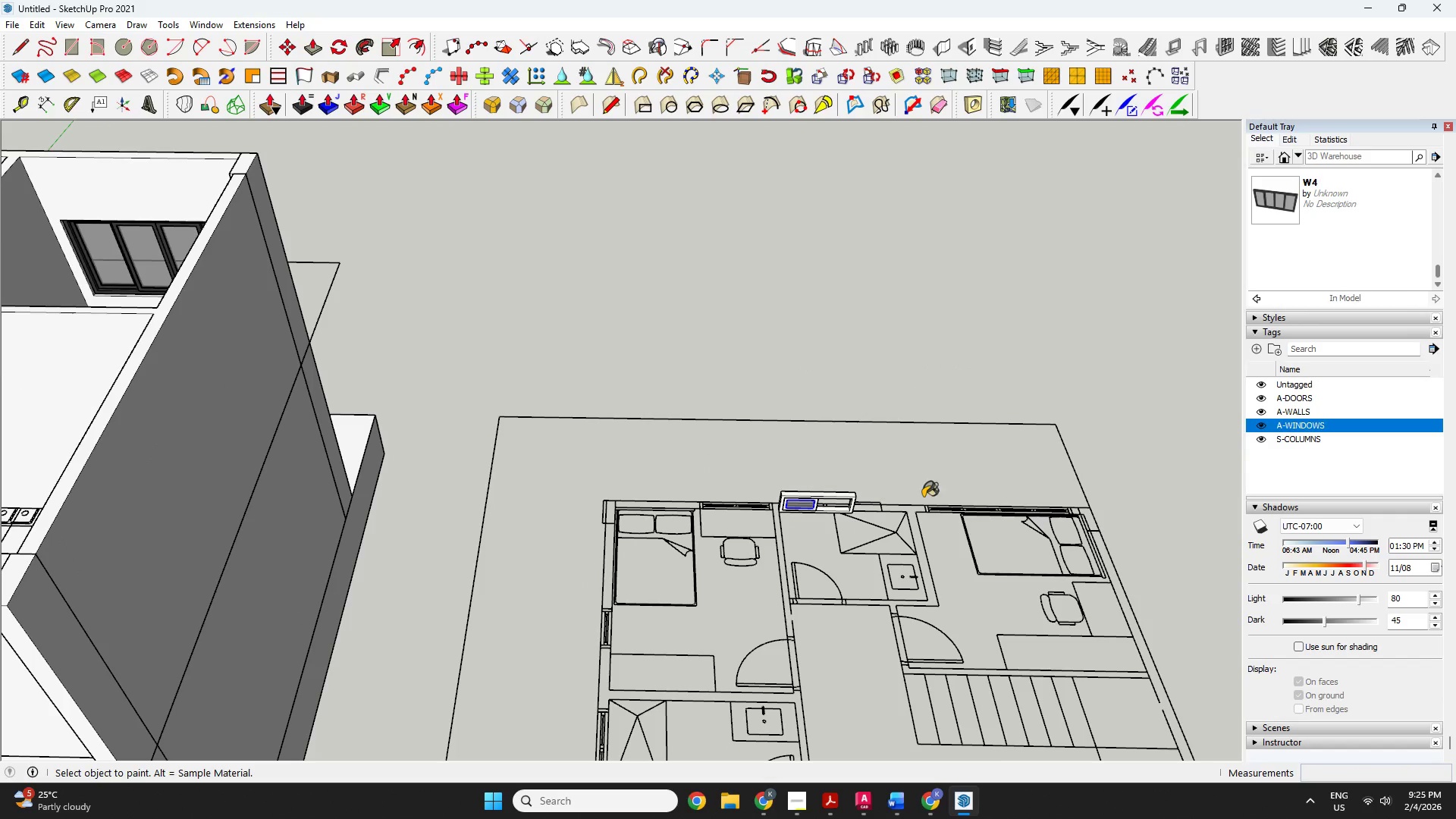 
left_click([818, 492])
 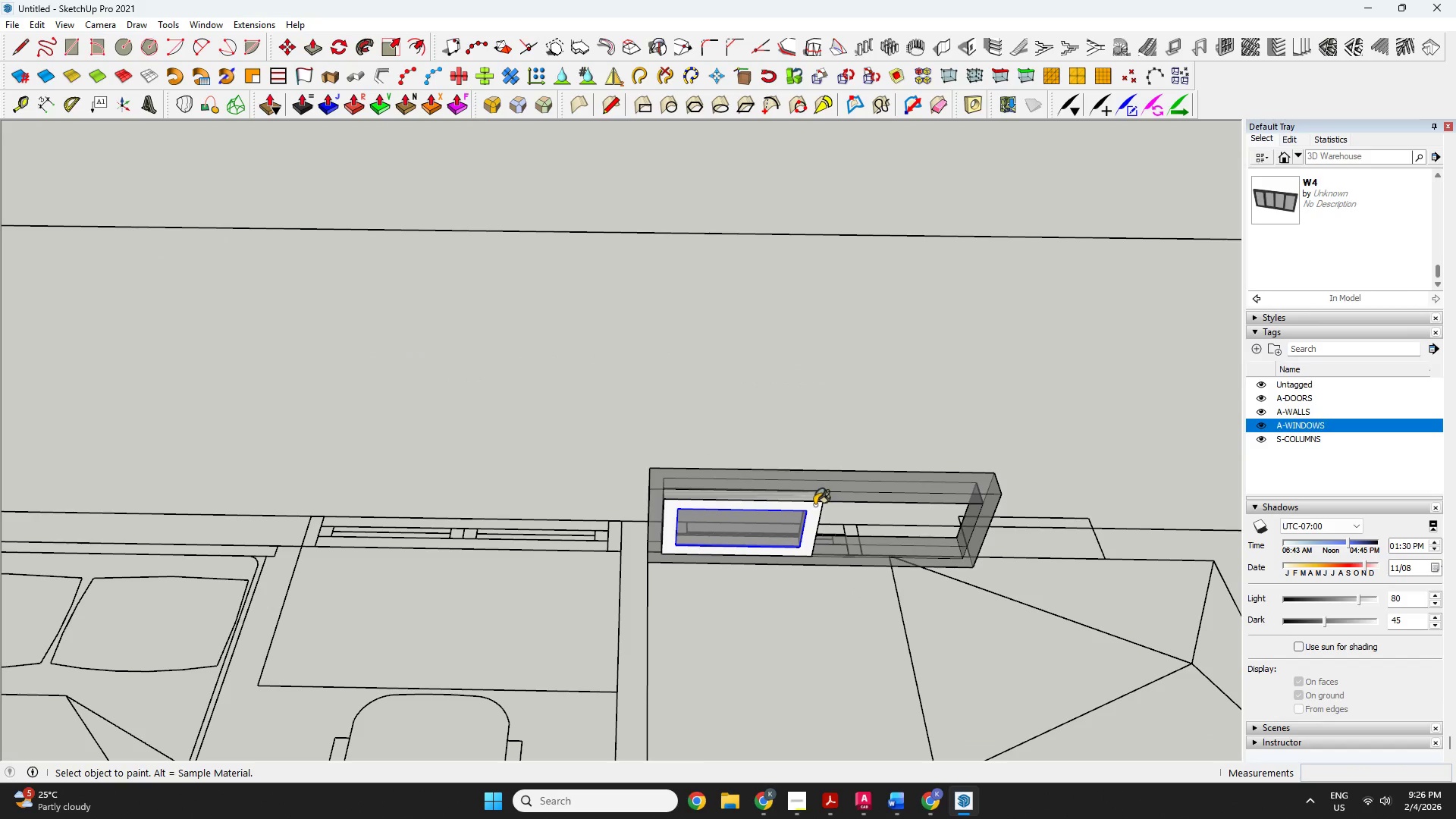 
scroll: coordinate [796, 532], scroll_direction: up, amount: 16.0
 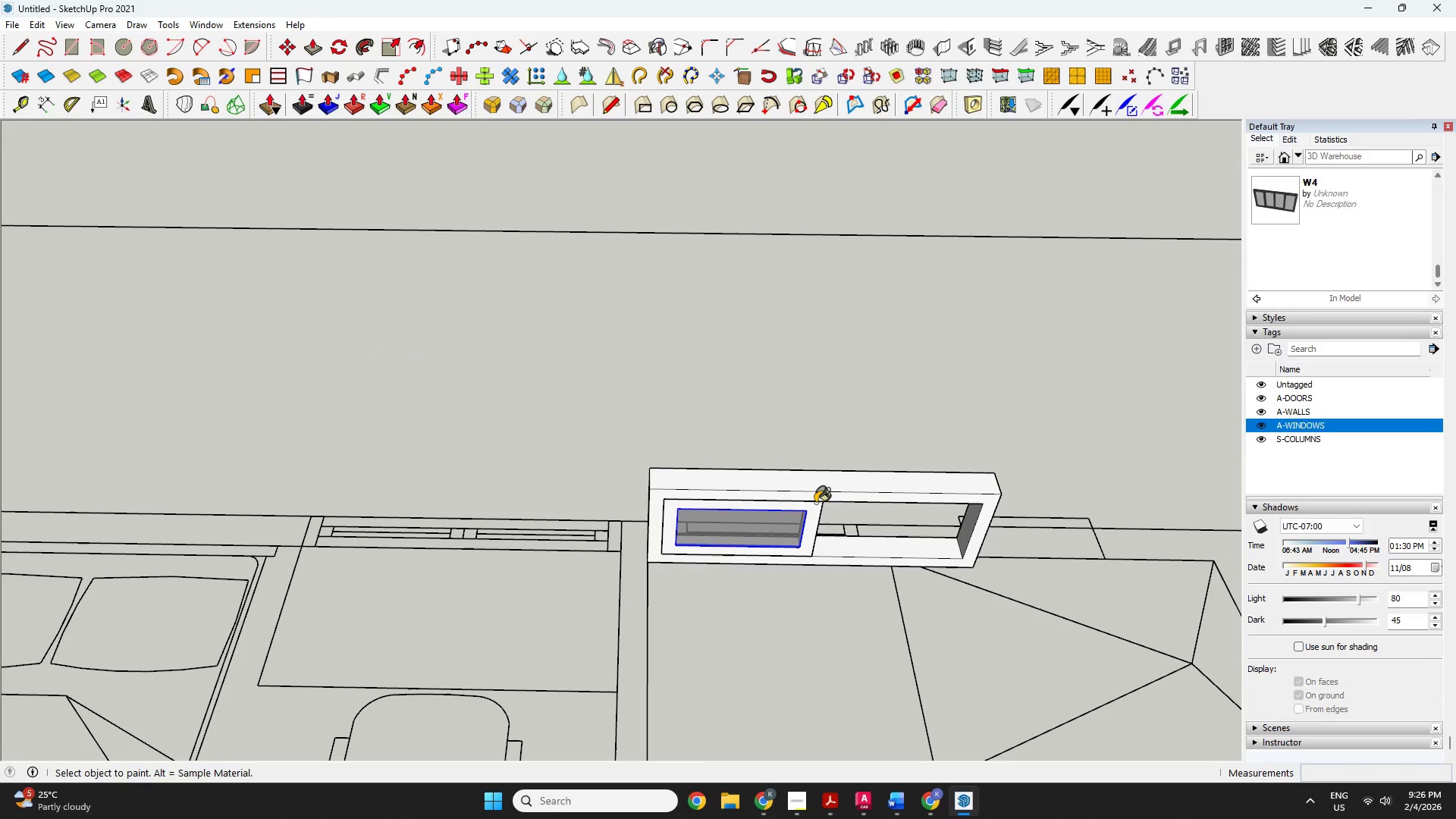 
key(Escape)
 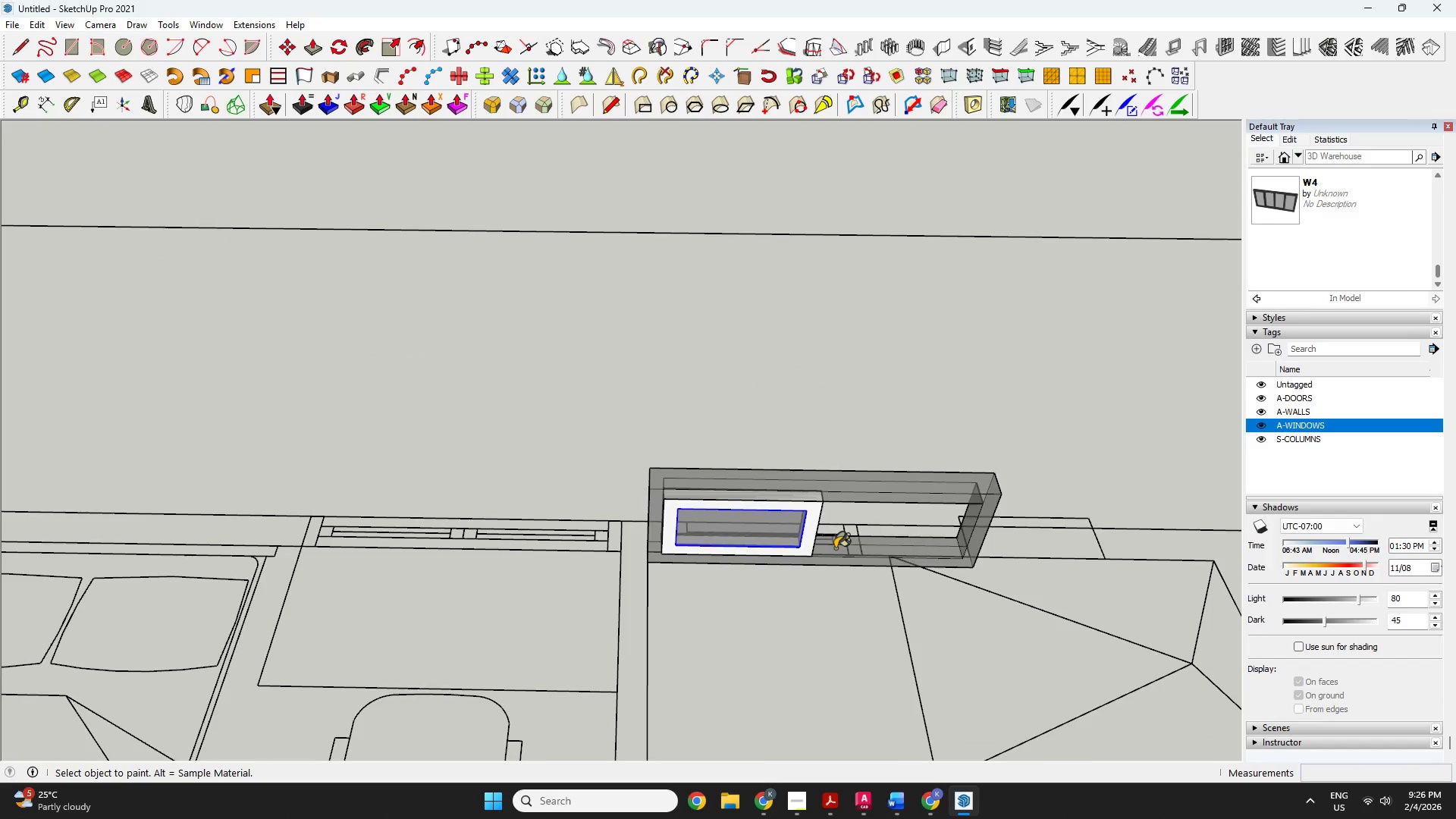 
key(Escape)
 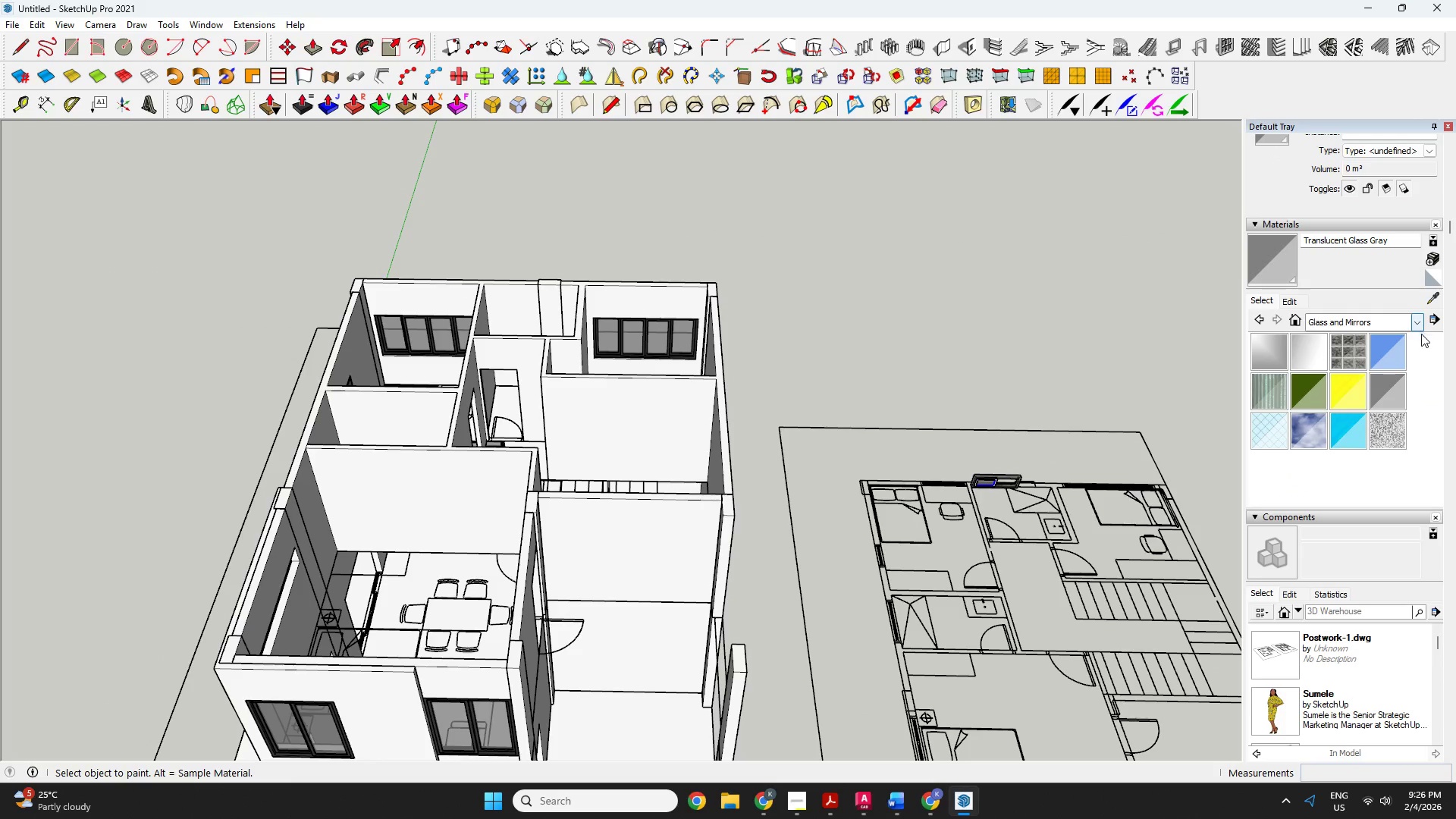 
scroll: coordinate [1422, 322], scroll_direction: down, amount: 18.0
 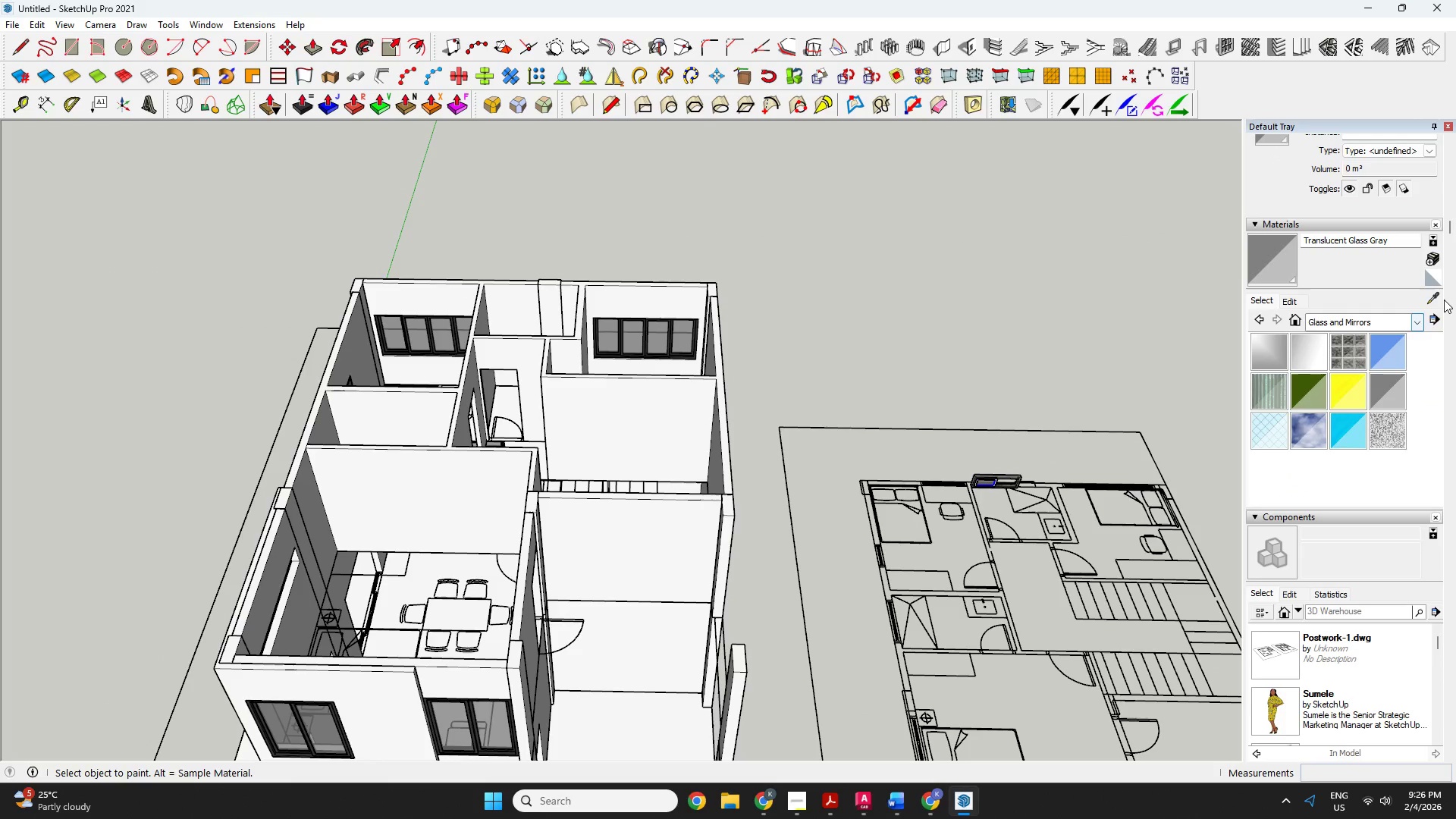 
left_click([1436, 303])
 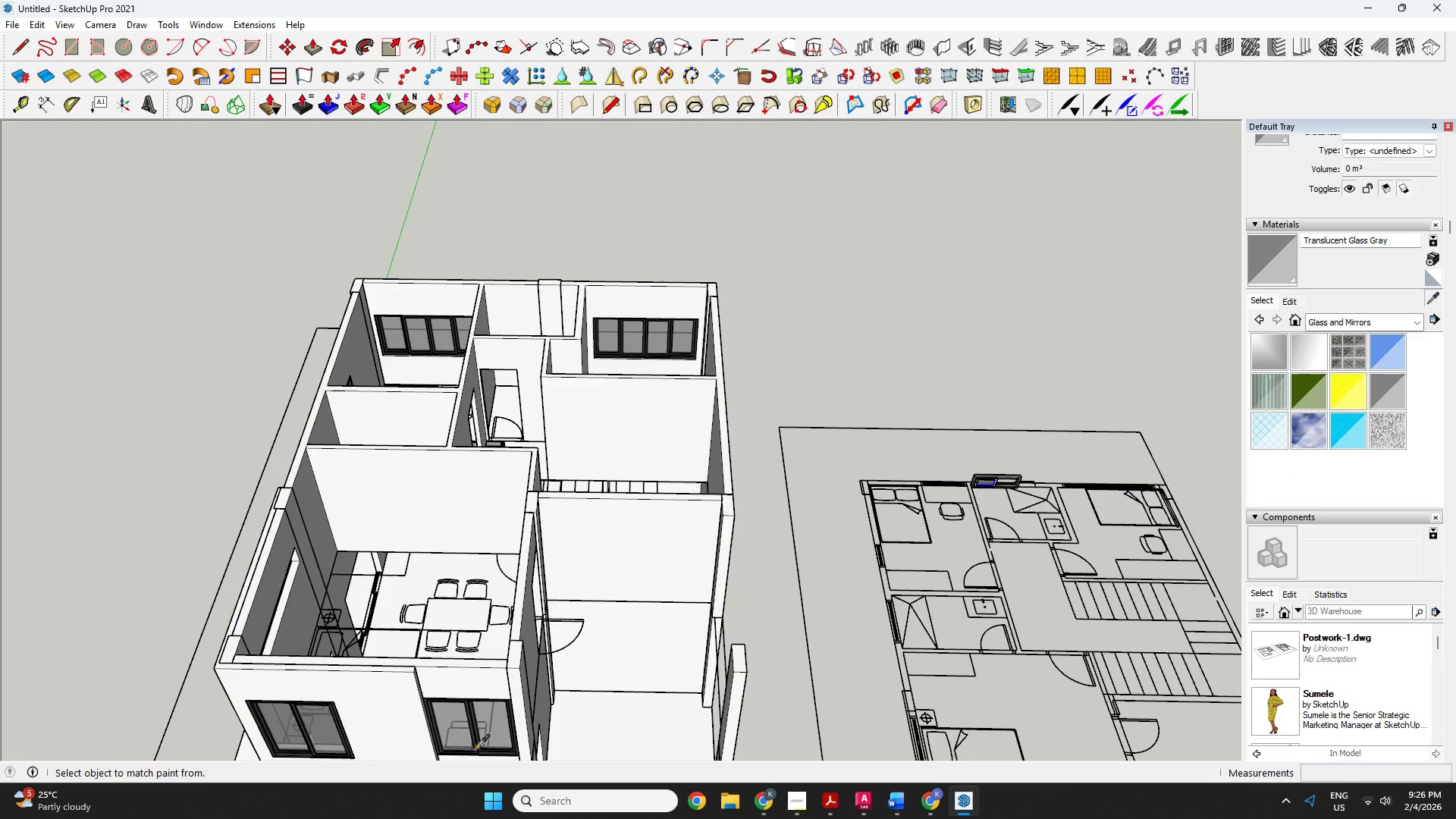 
left_click([475, 751])
 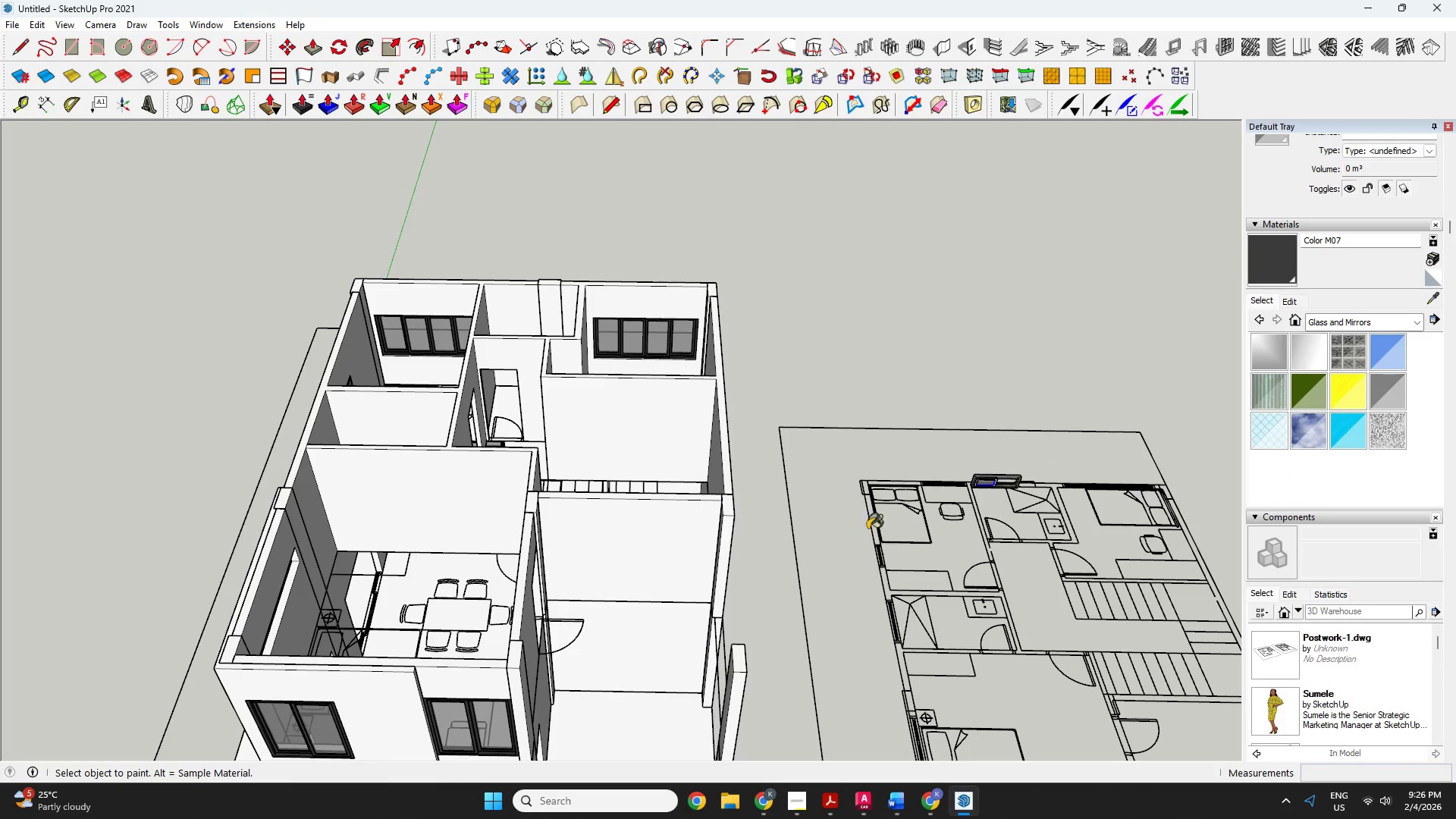 
left_click([1082, 446])
 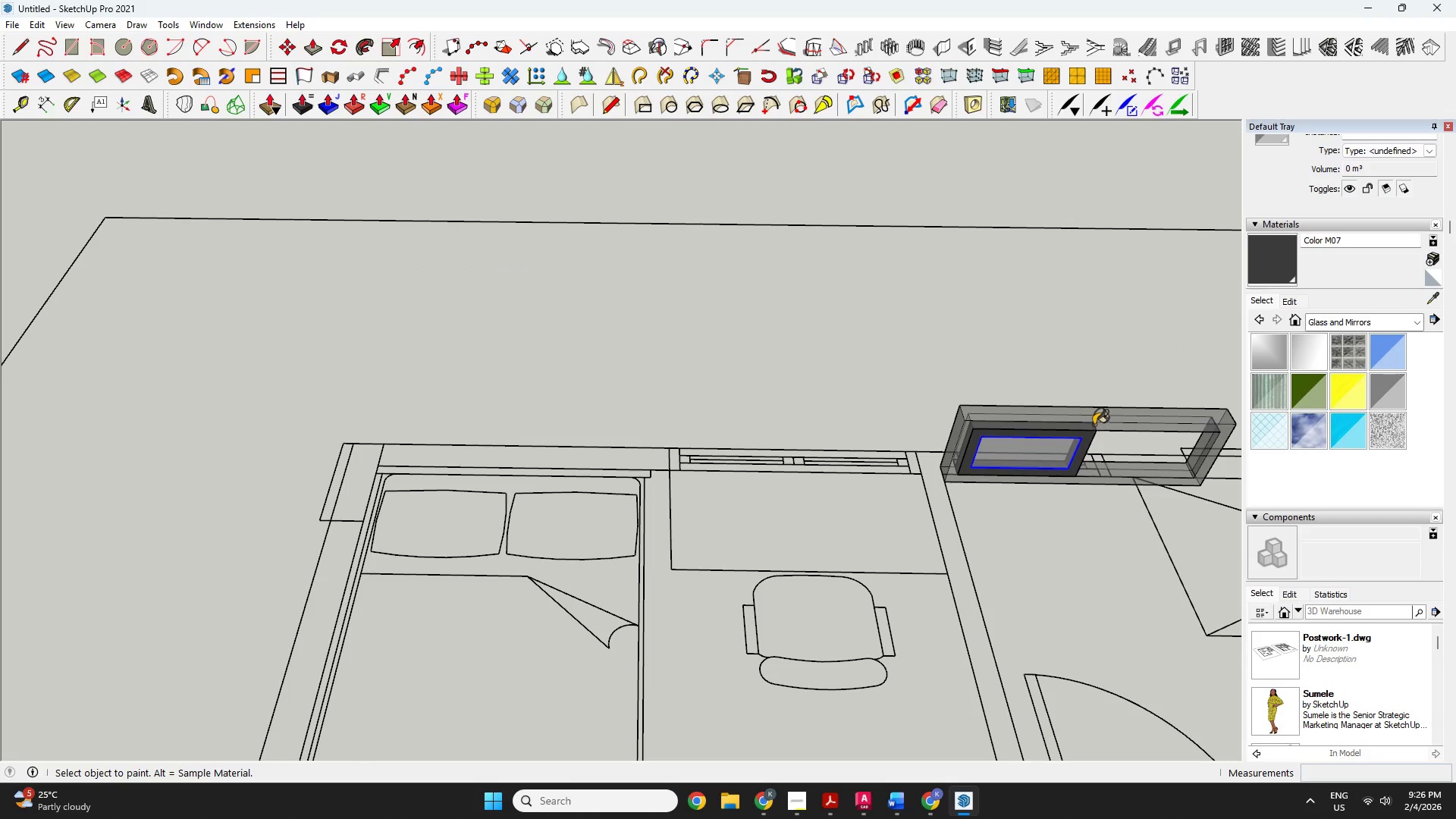 
scroll: coordinate [1079, 456], scroll_direction: up, amount: 21.0
 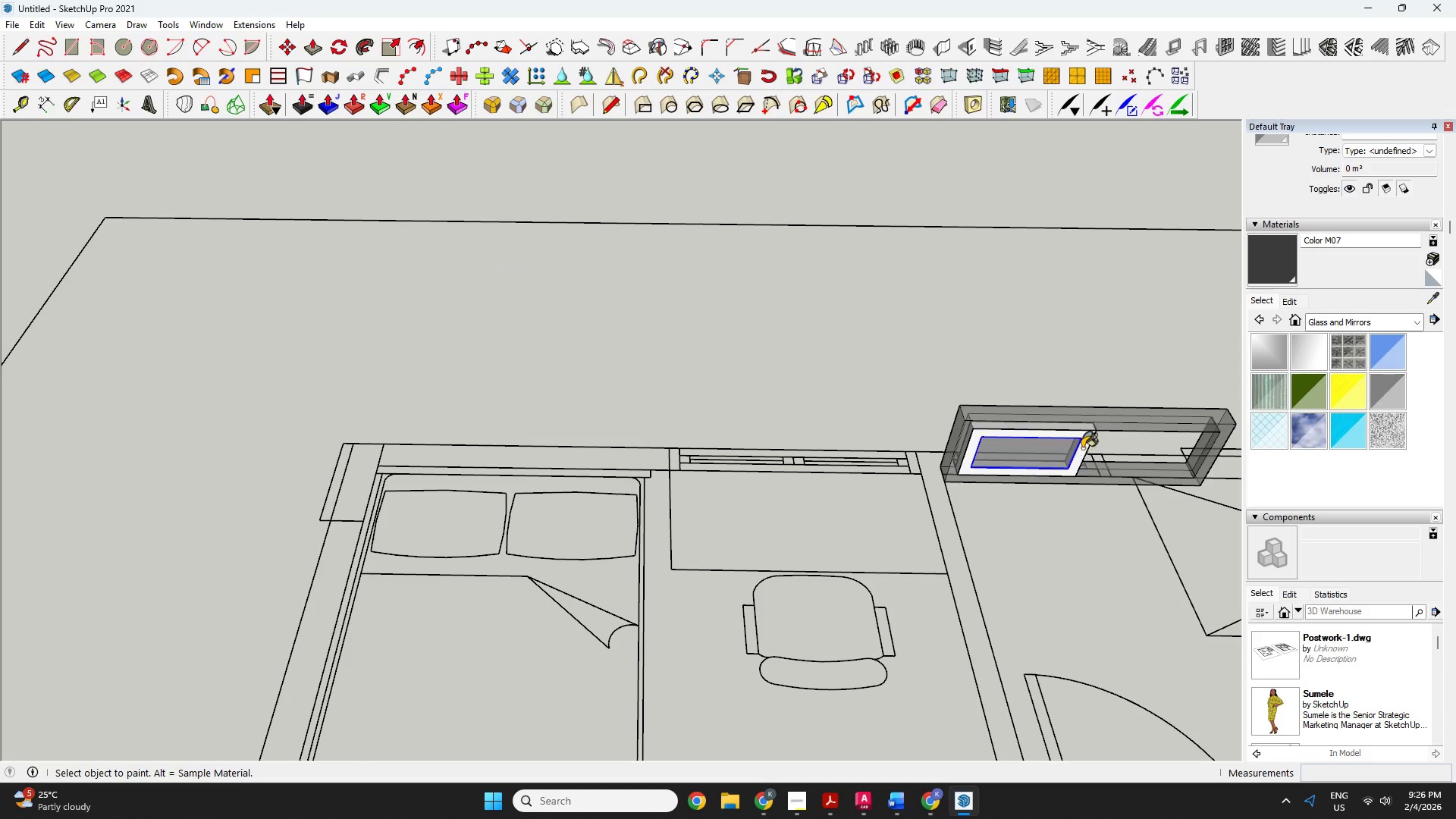 
double_click([1094, 424])
 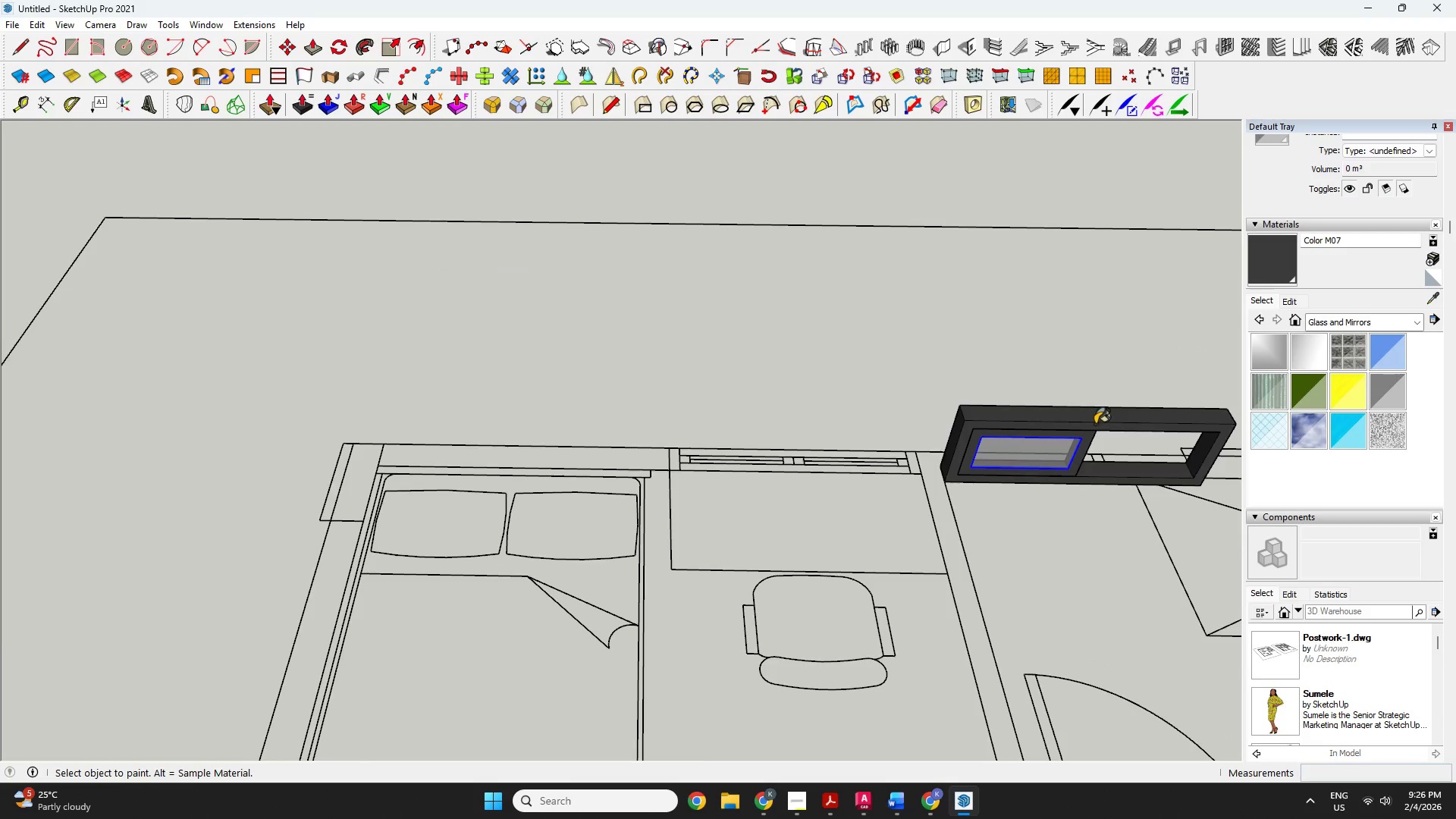 
key(Space)
 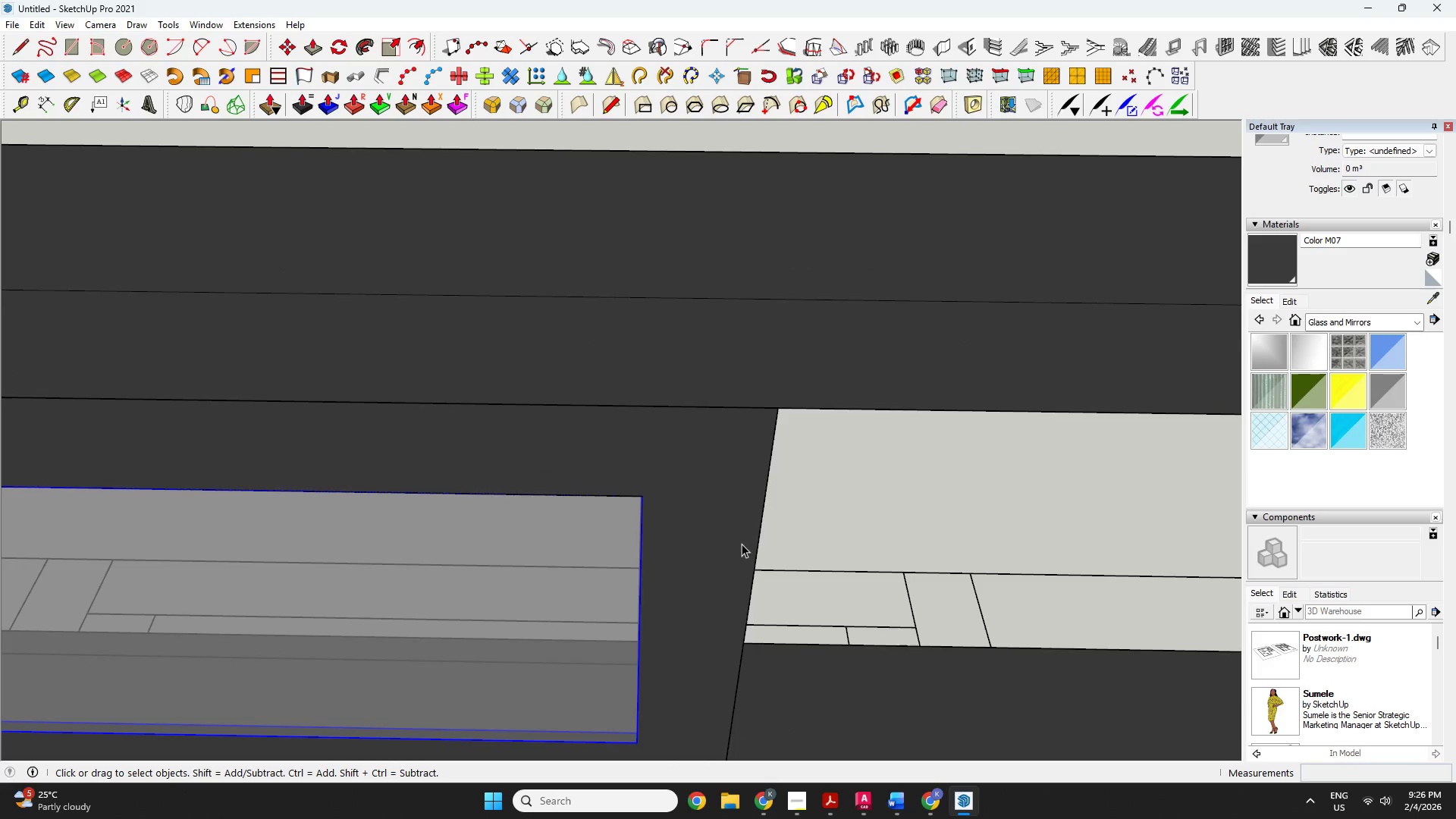 
left_click([721, 548])
 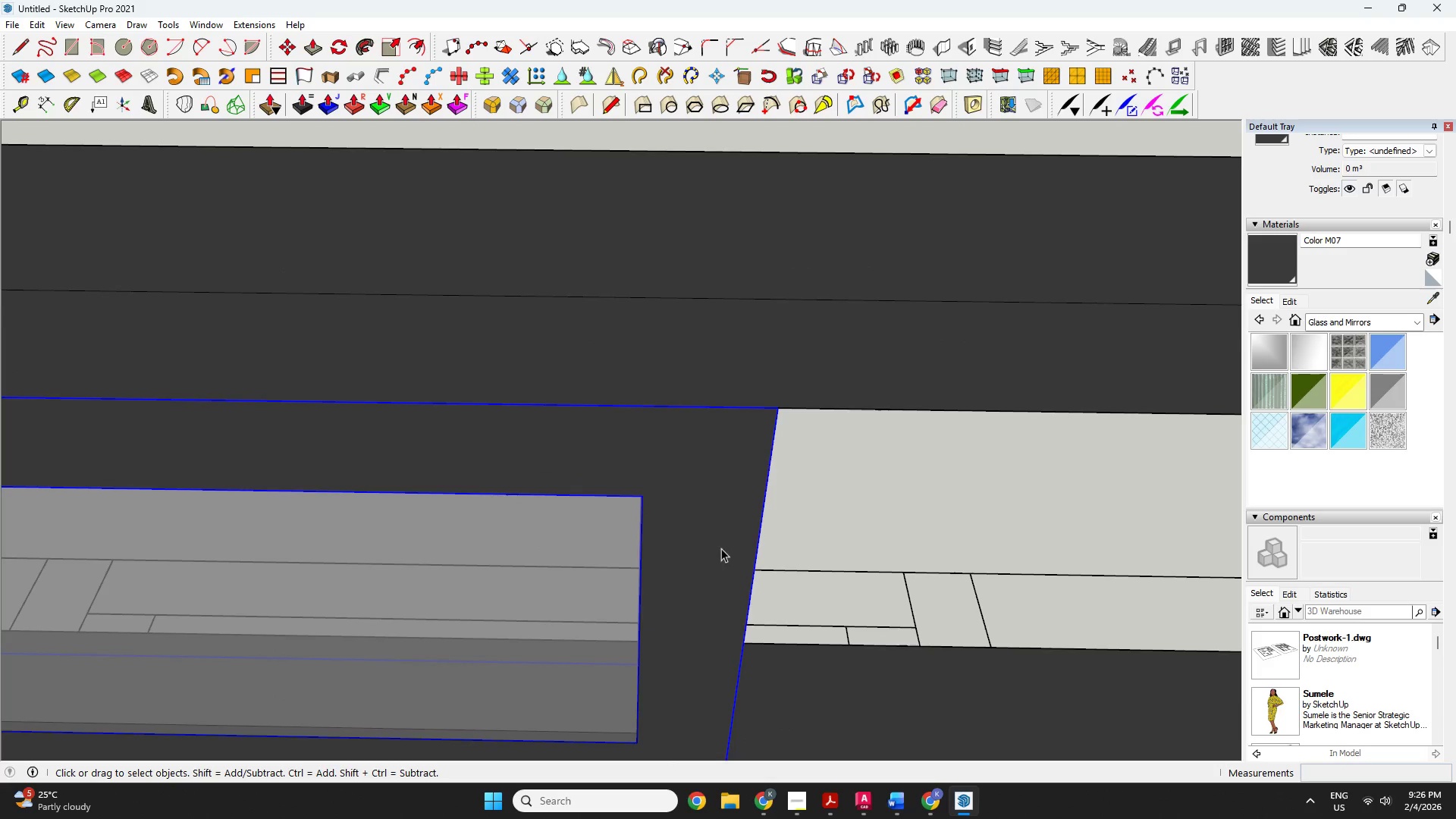 
scroll: coordinate [1061, 496], scroll_direction: up, amount: 22.0
 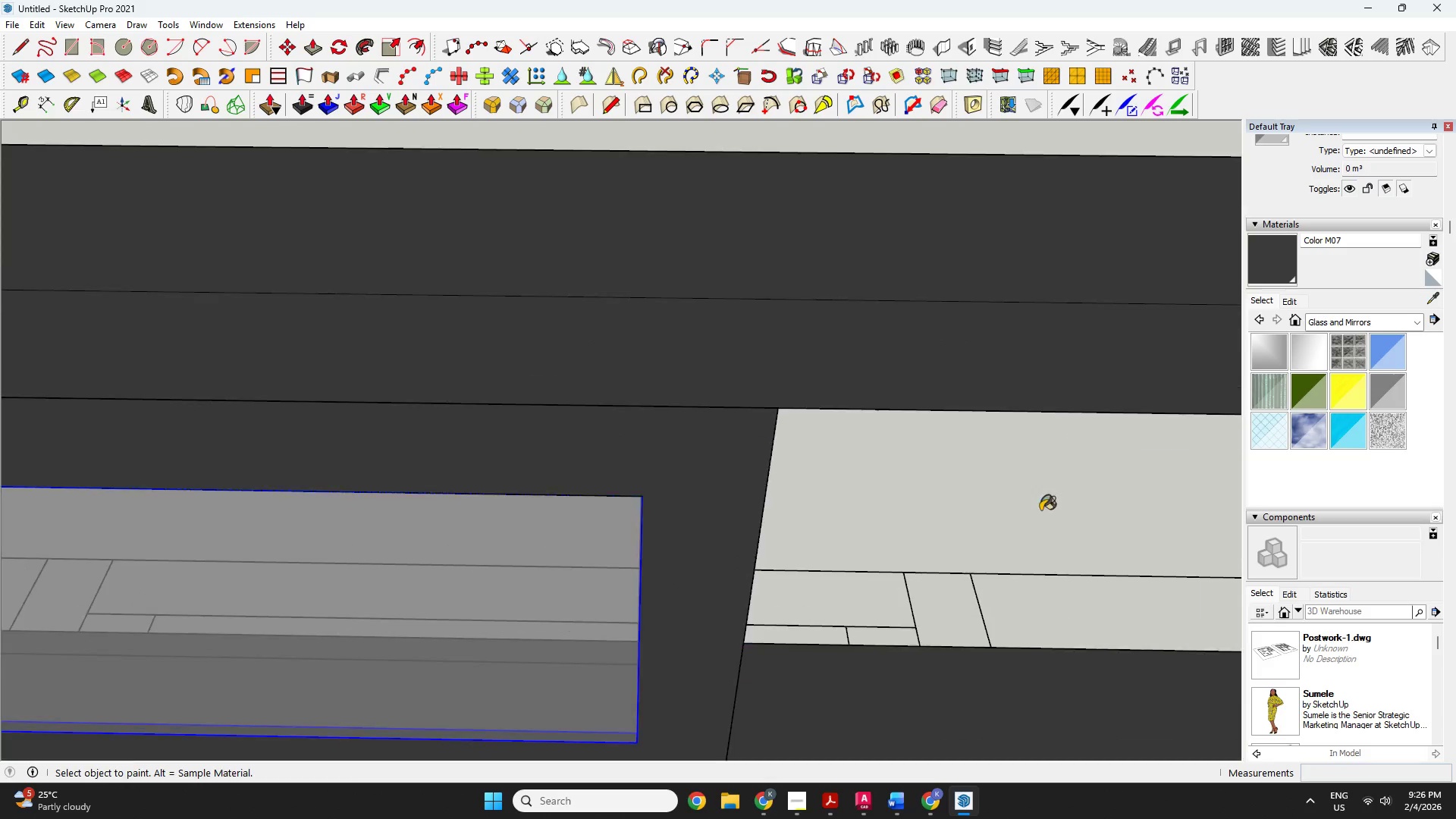 
hold_key(key=ShiftLeft, duration=0.33)
left_click([576, 575])
 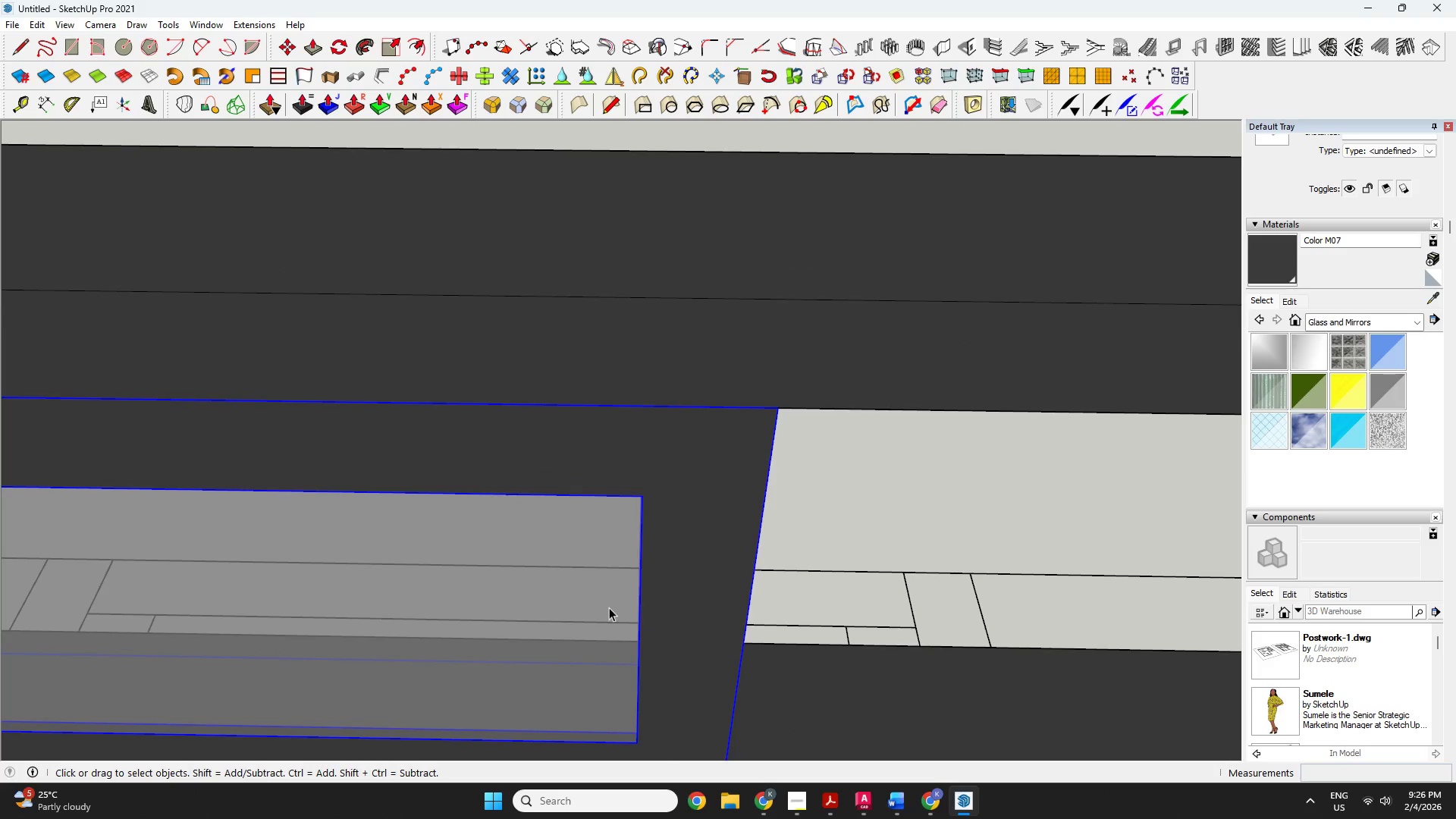 
right_click([579, 603])
 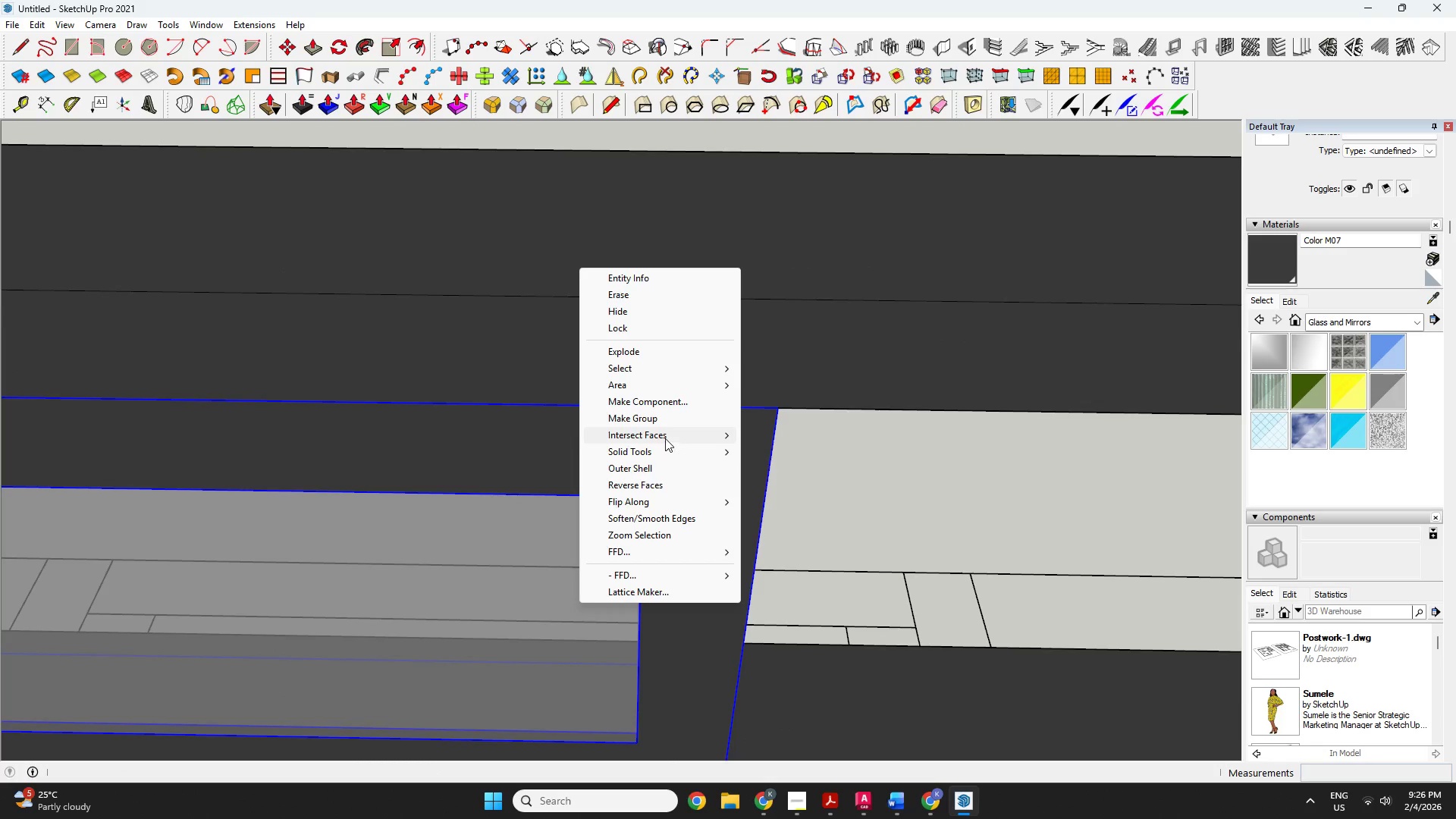 
left_click([667, 414])
 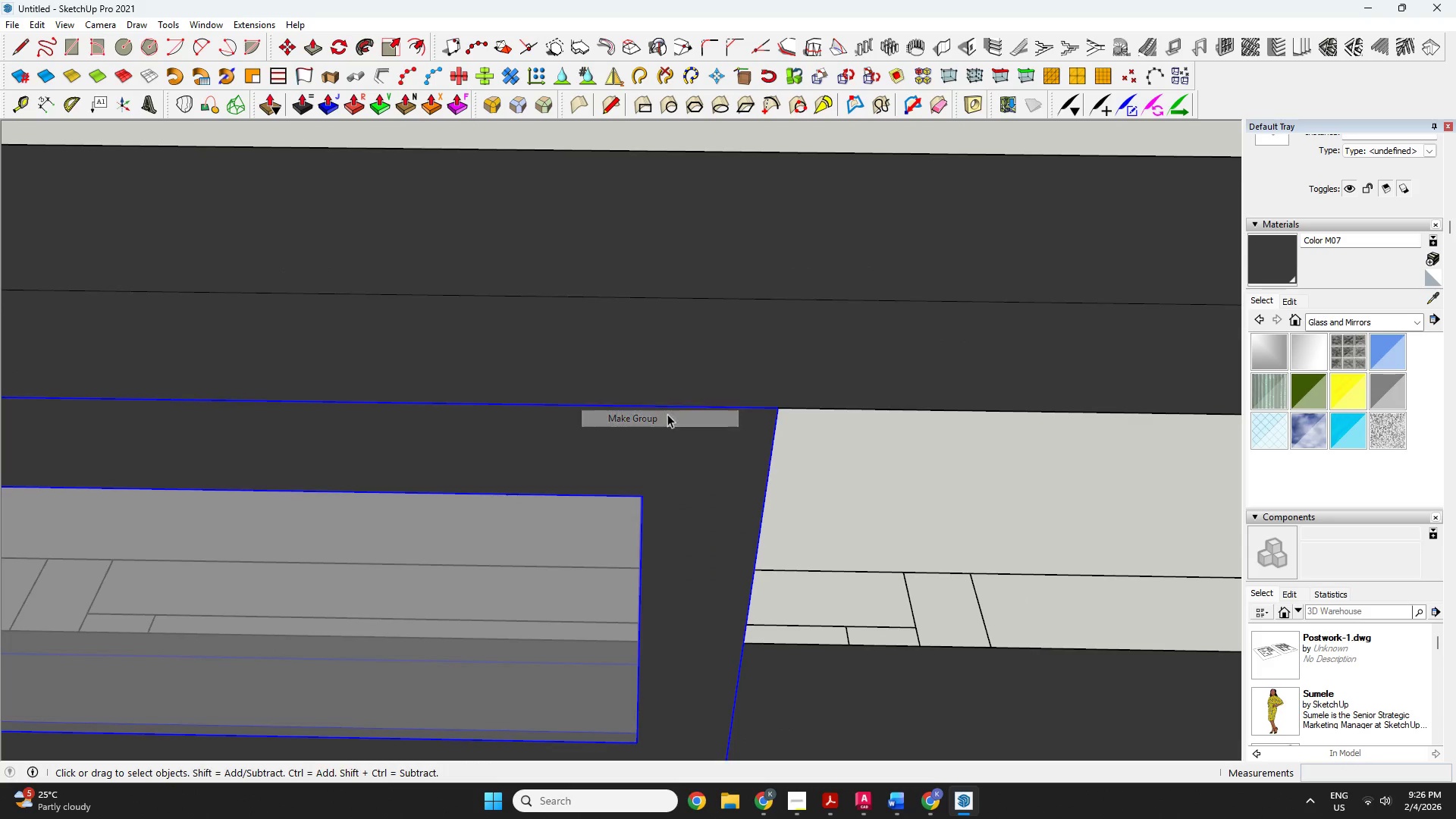 
left_click([294, 572])
 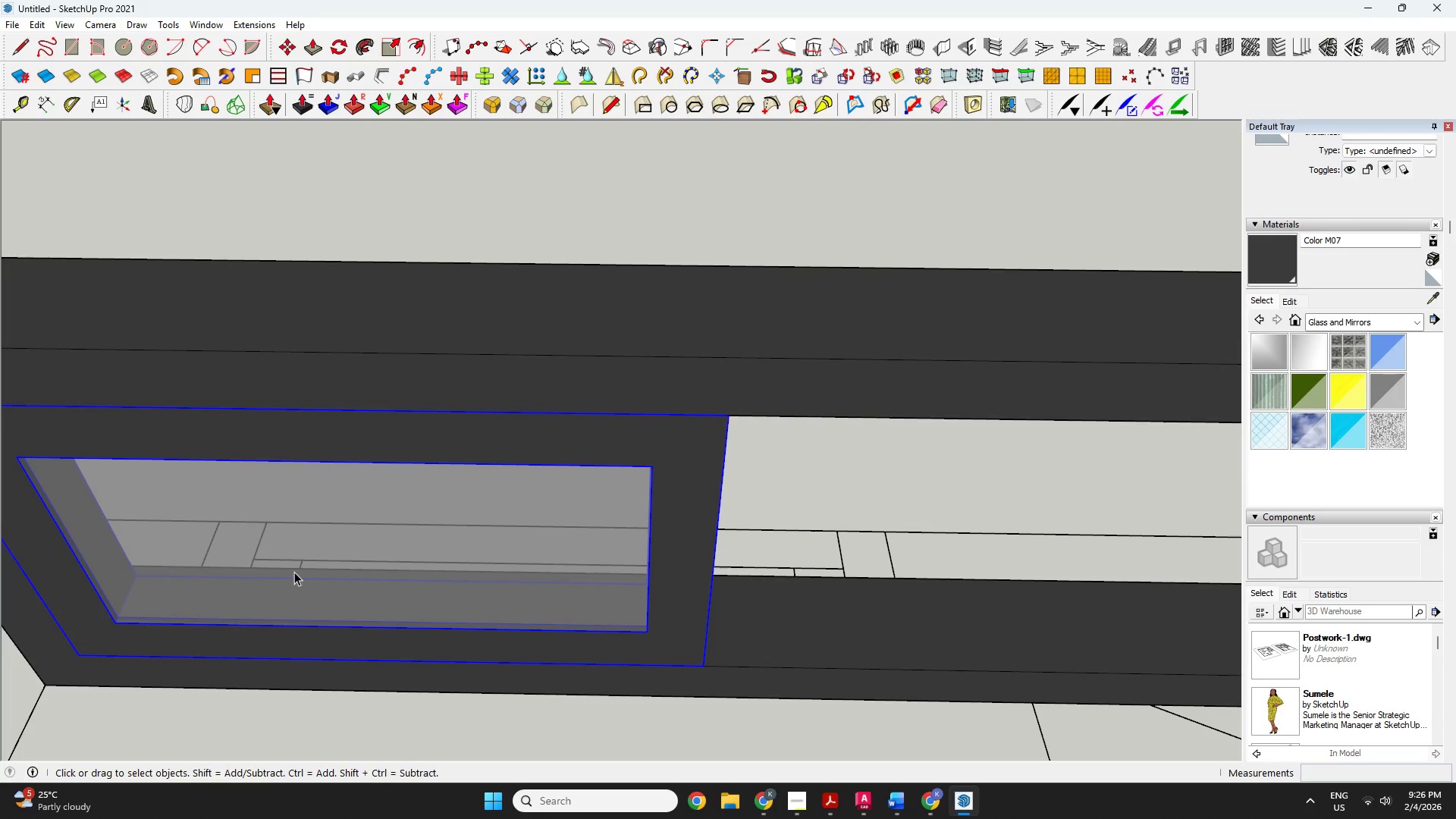 
scroll: coordinate [667, 431], scroll_direction: down, amount: 6.0
 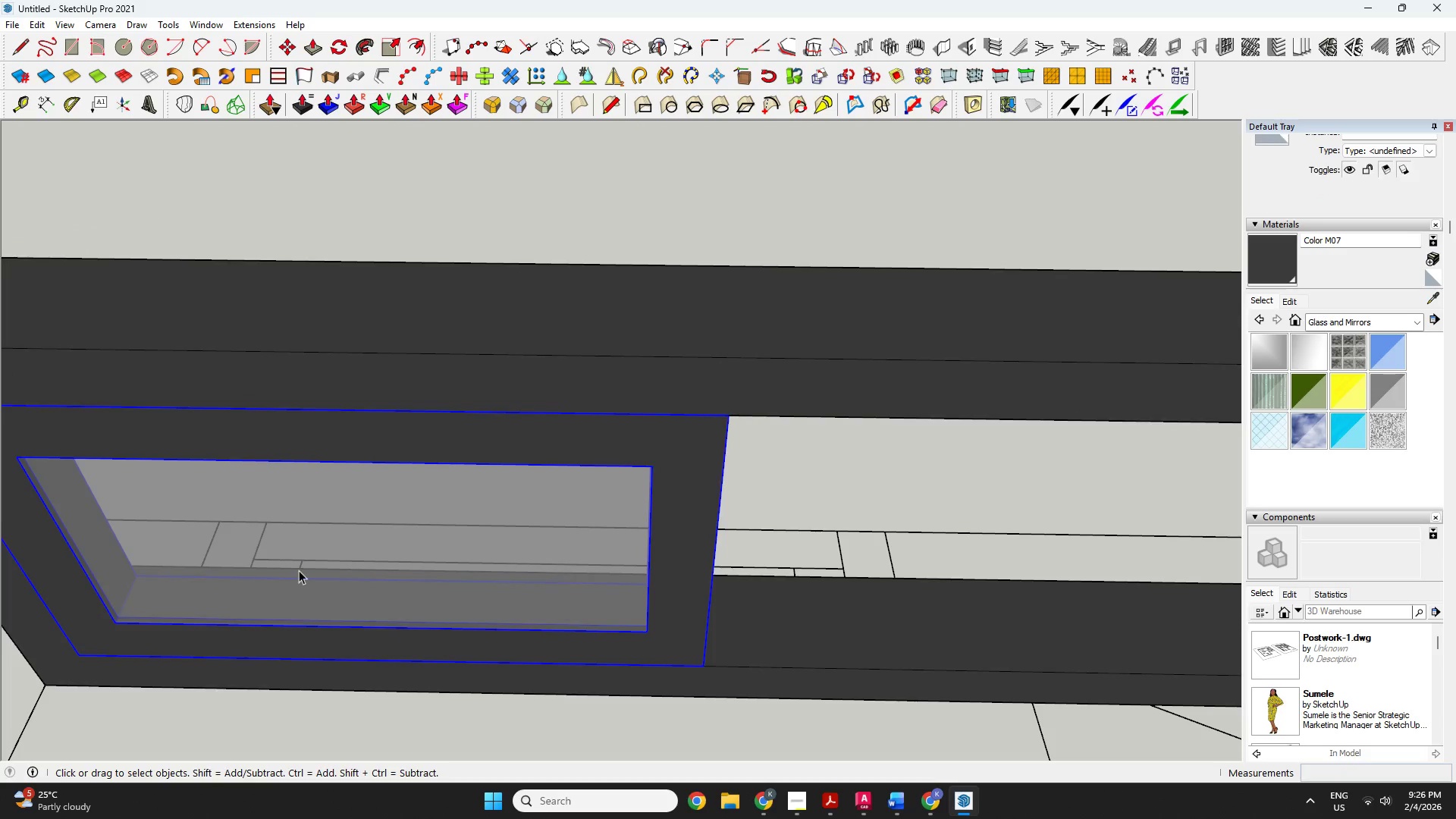 
double_click([294, 572])
 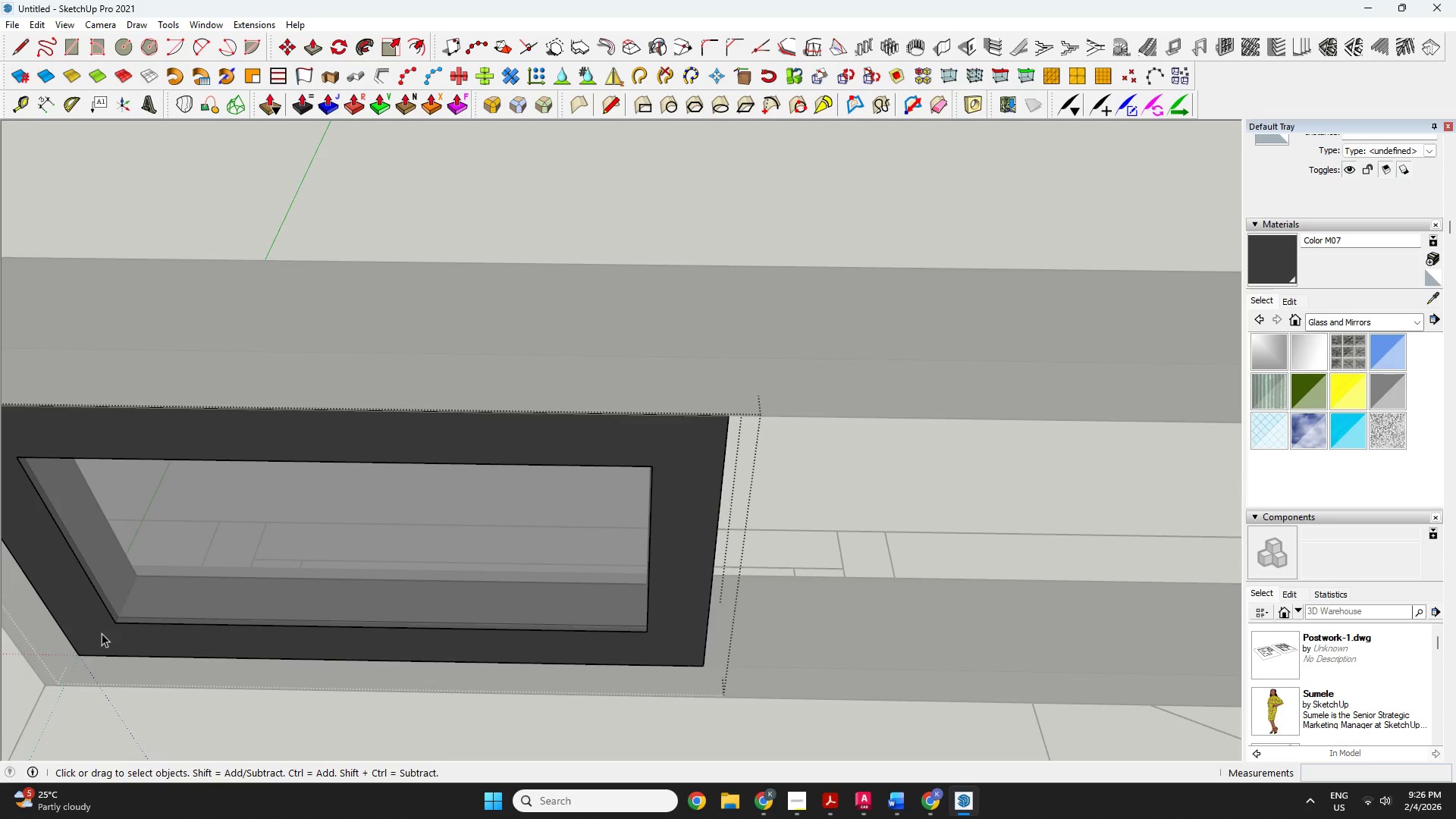 
key(M)
 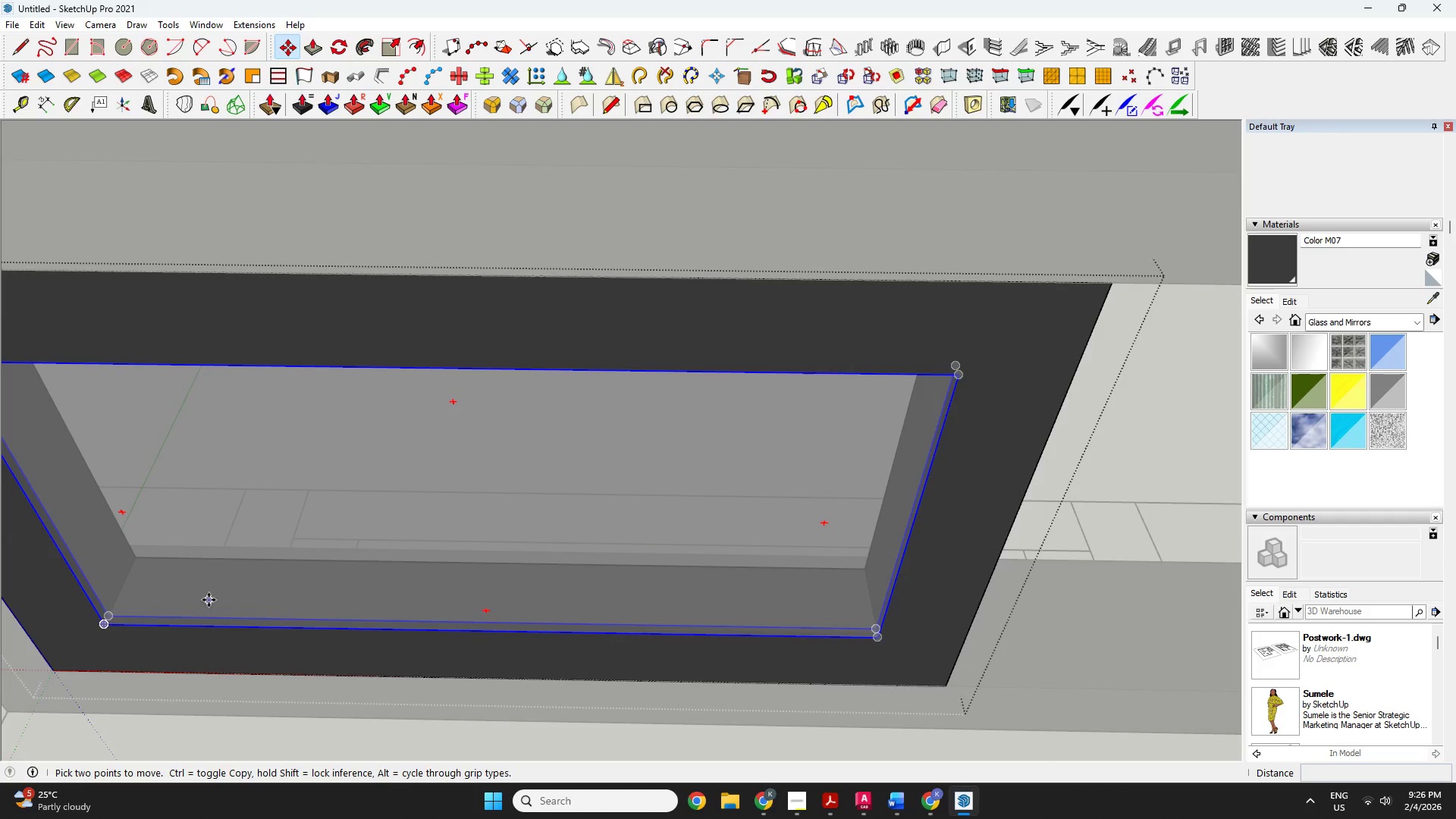 
scroll: coordinate [143, 620], scroll_direction: up, amount: 4.0
 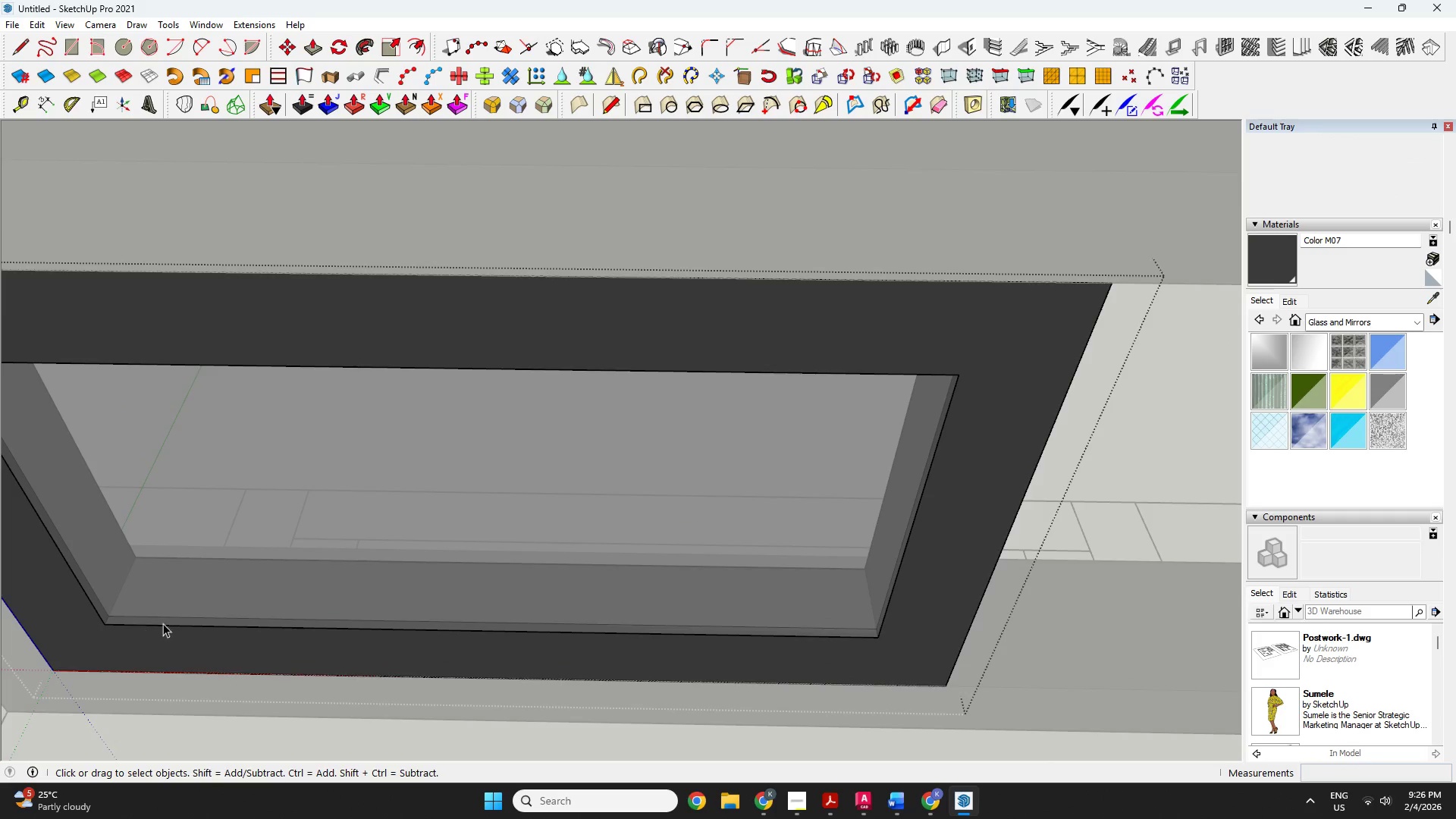 
left_click([209, 600])
 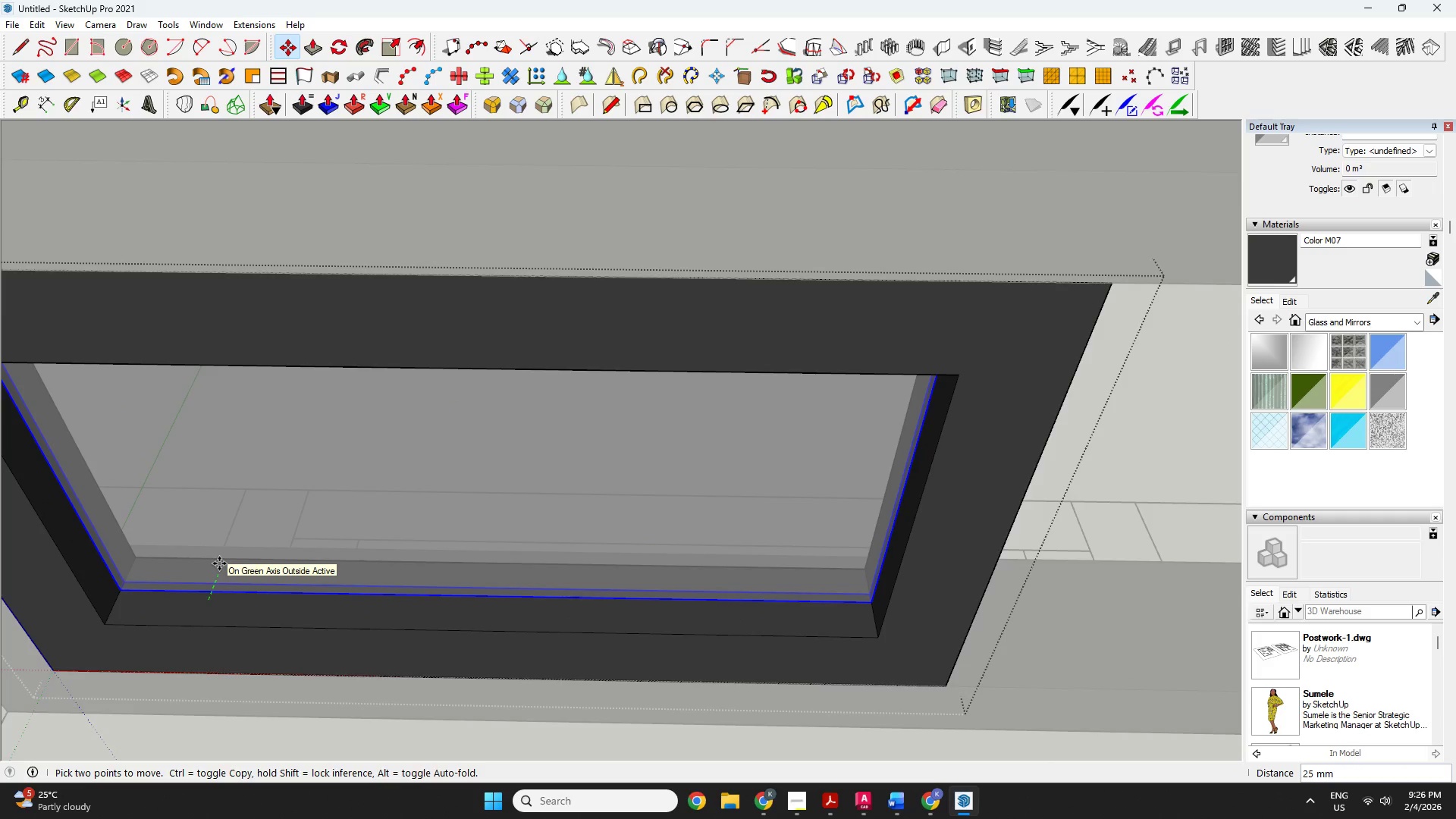 
type(25)
 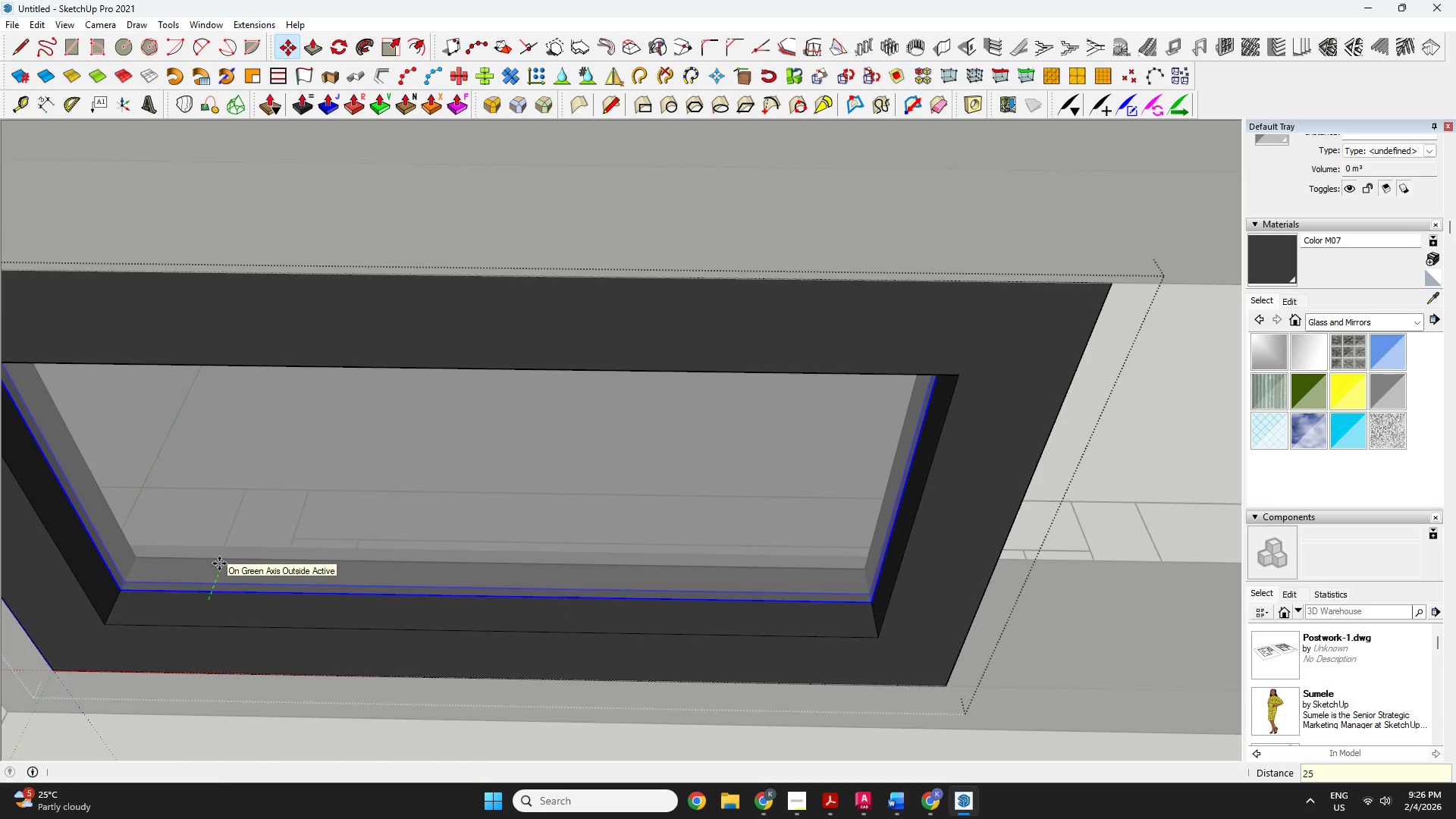 
key(Enter)
 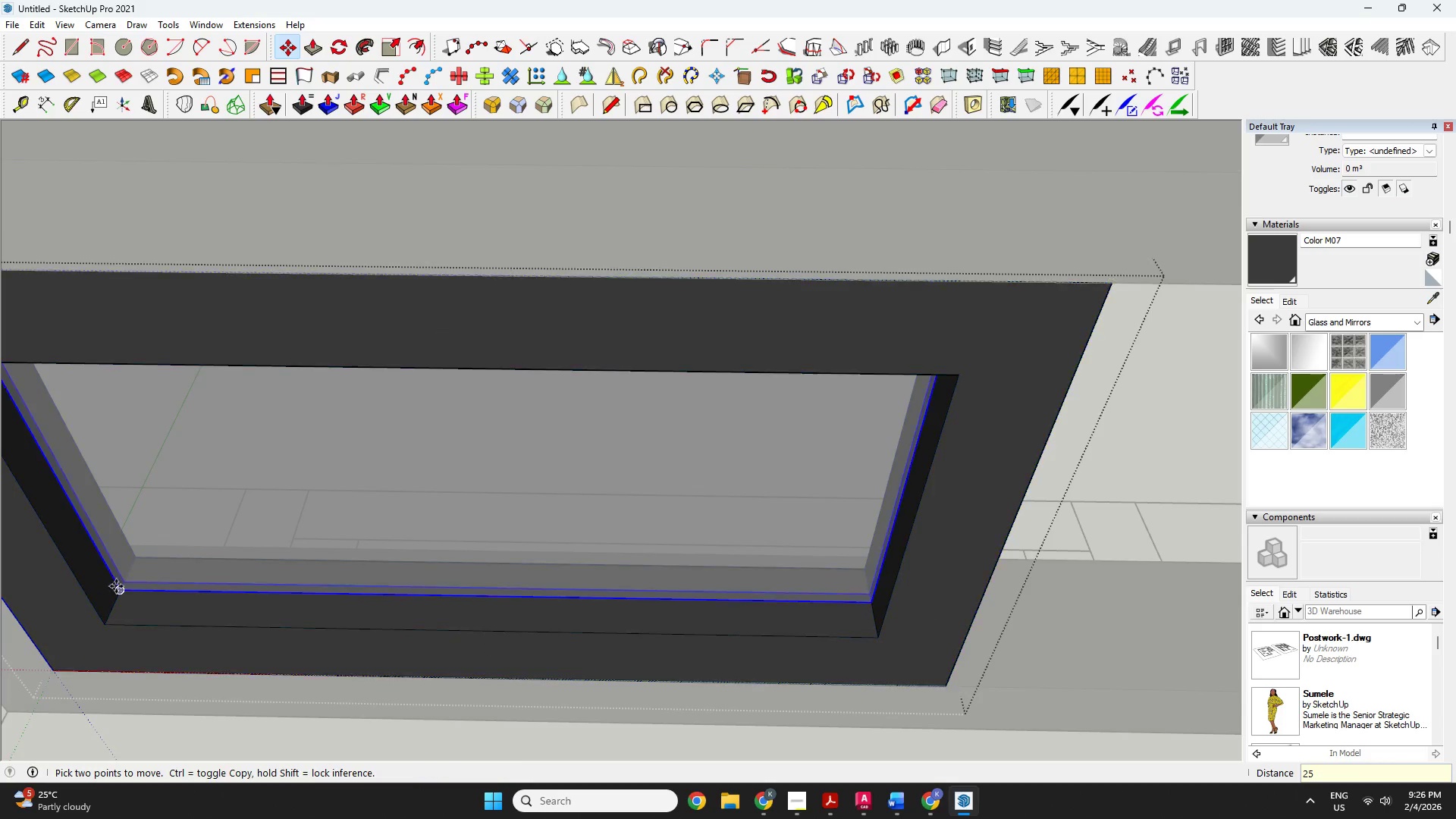 
left_click([135, 581])
 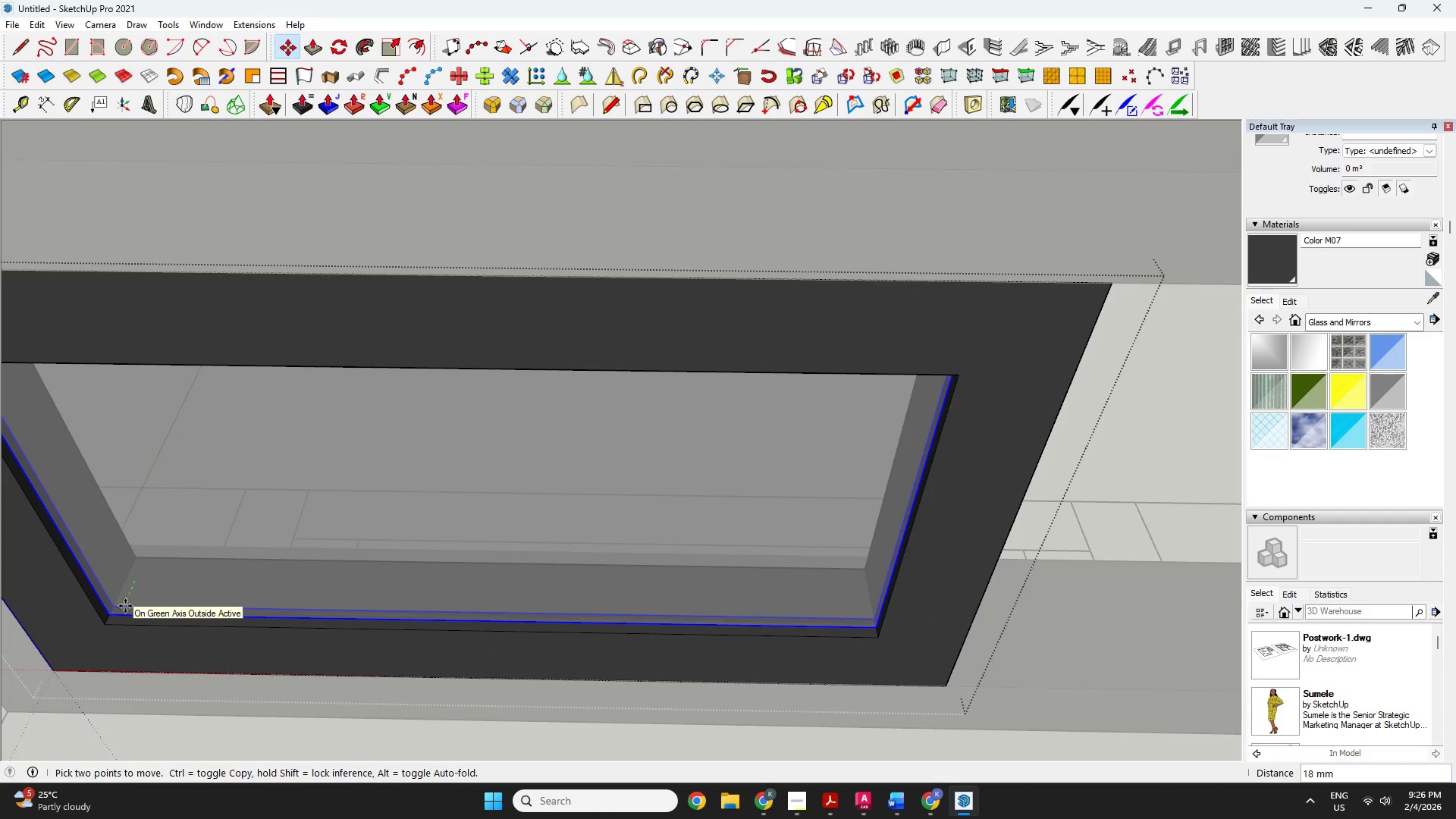 
key(3)
 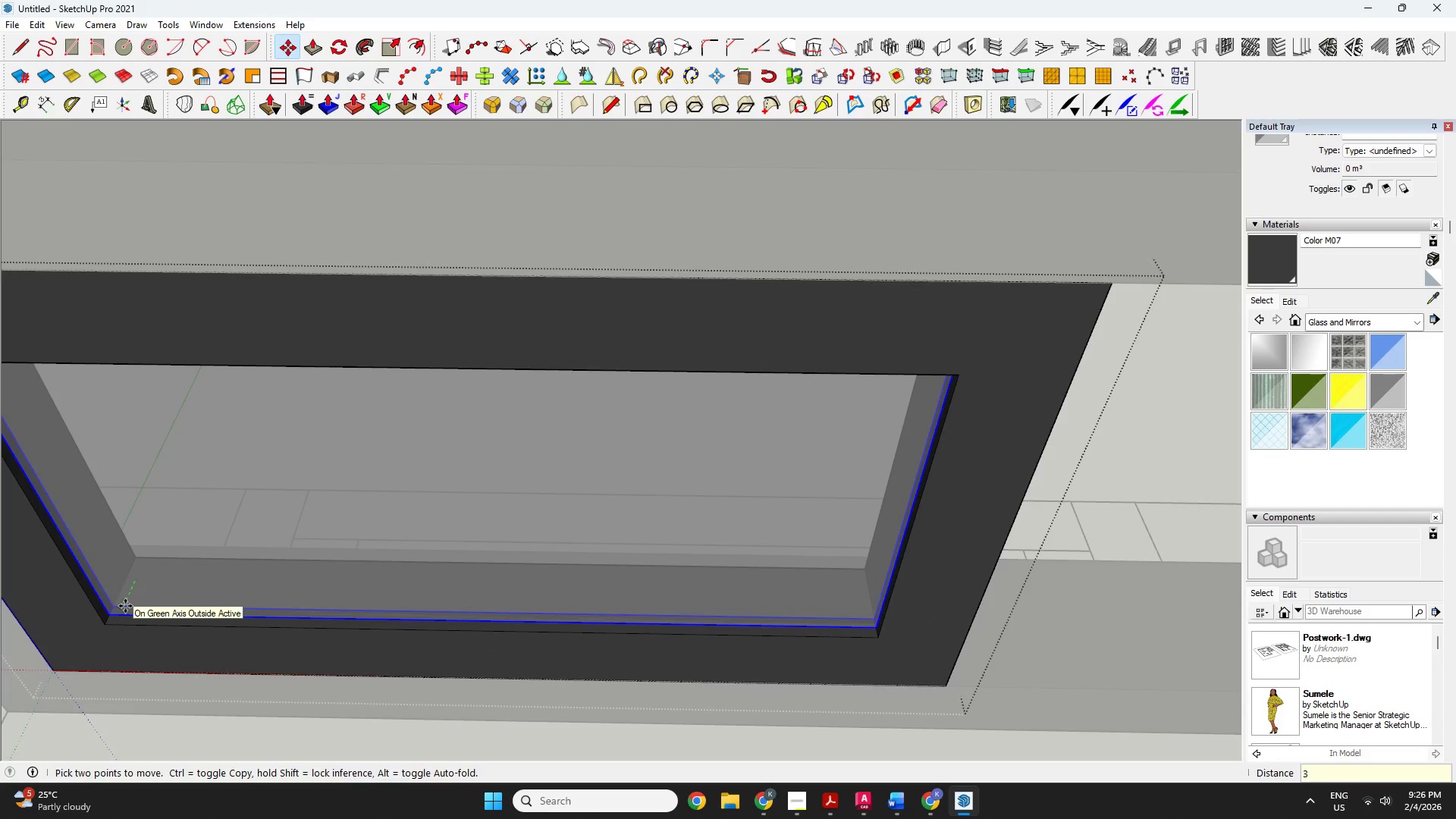 
key(Enter)
 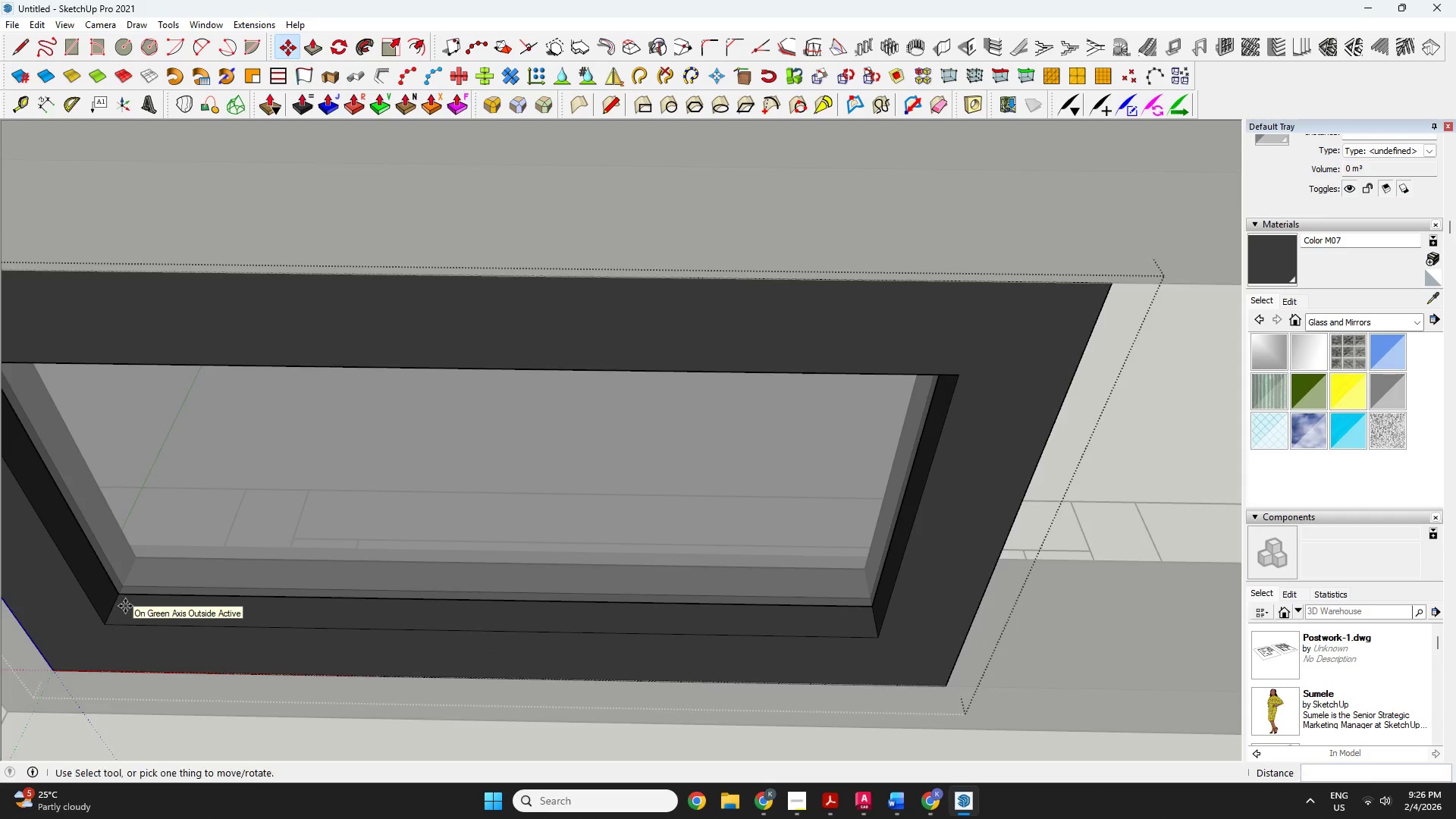 
key(Space)
 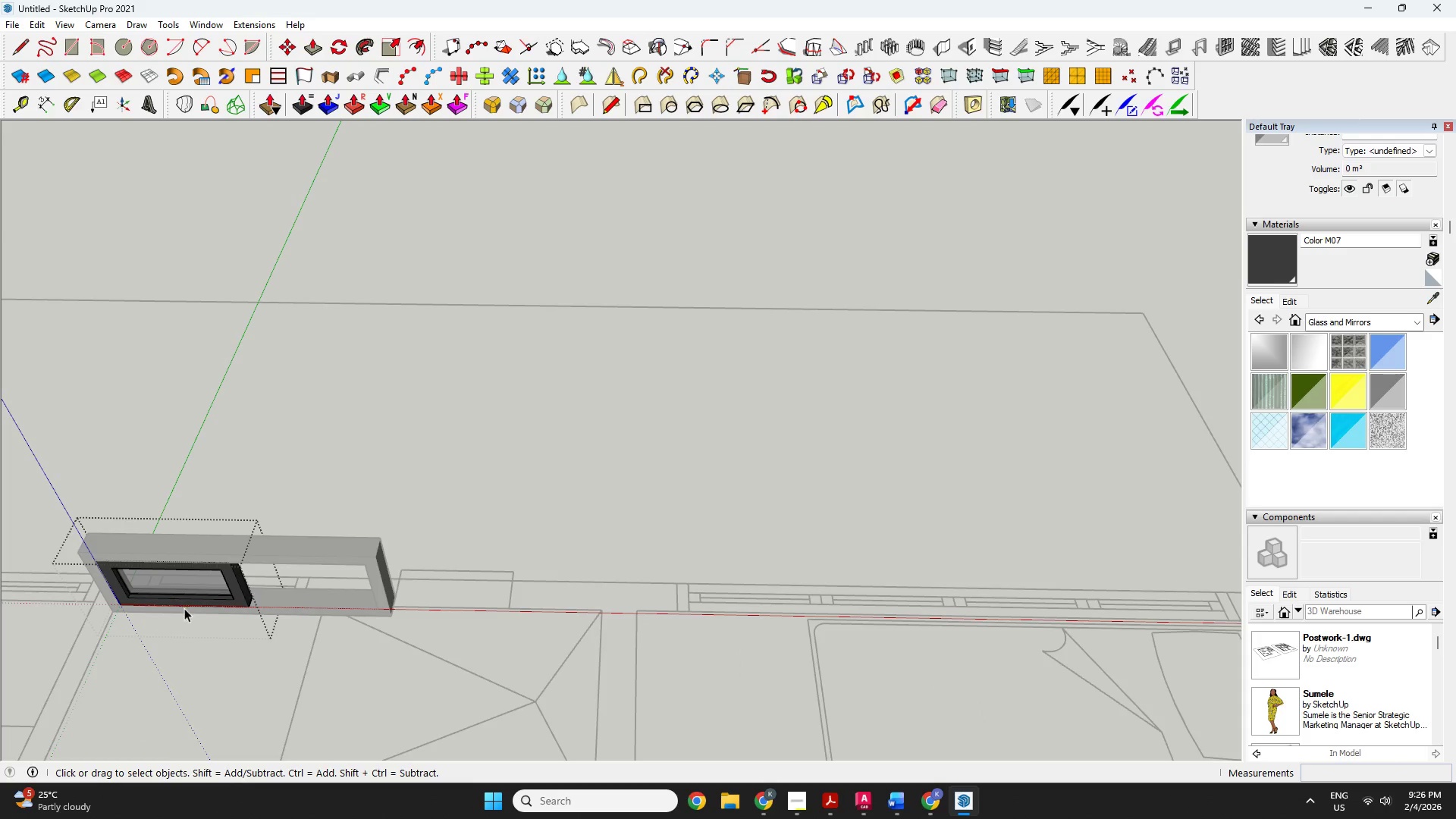 
key(Escape)
 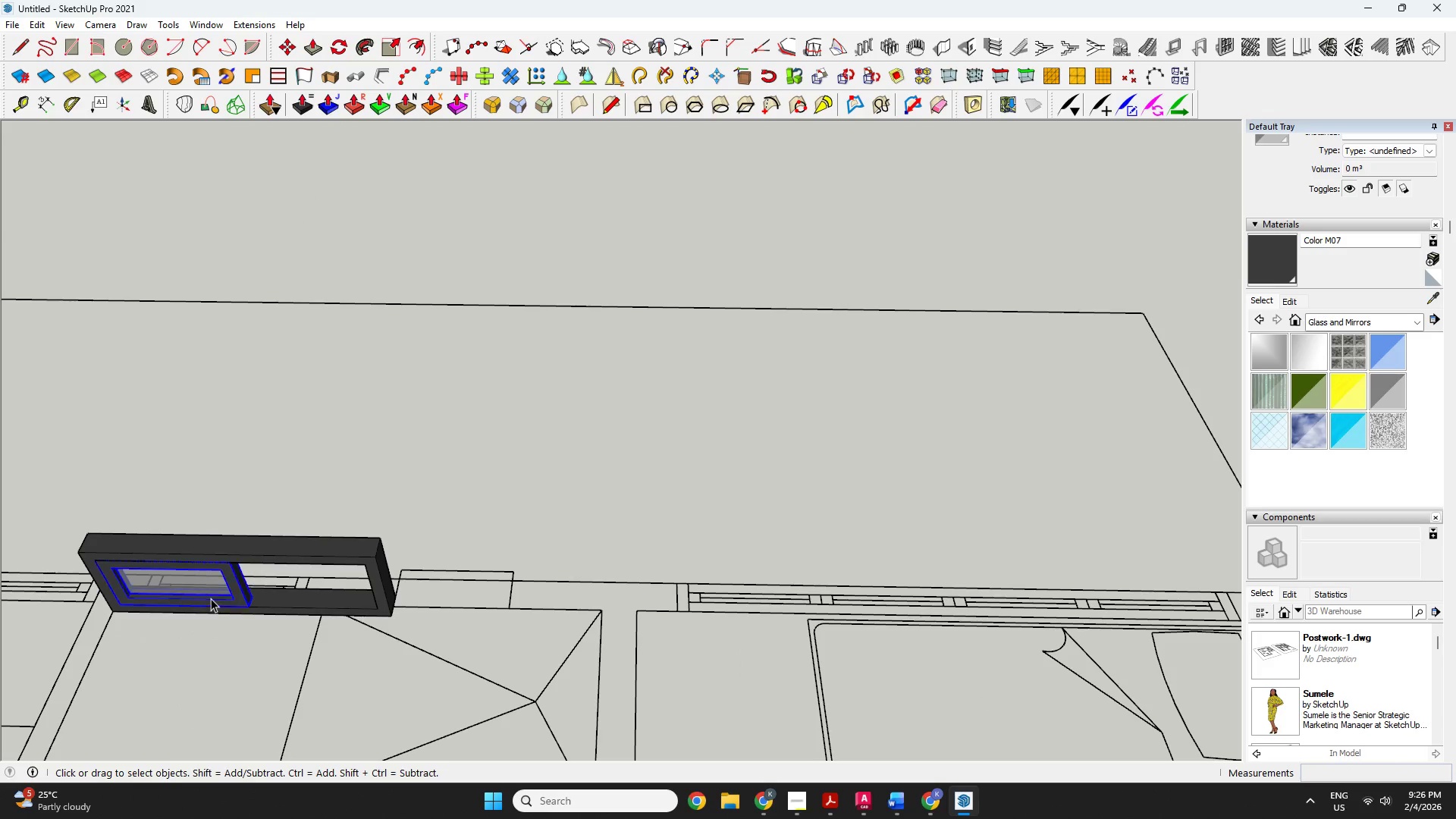 
scroll: coordinate [138, 587], scroll_direction: down, amount: 23.0
 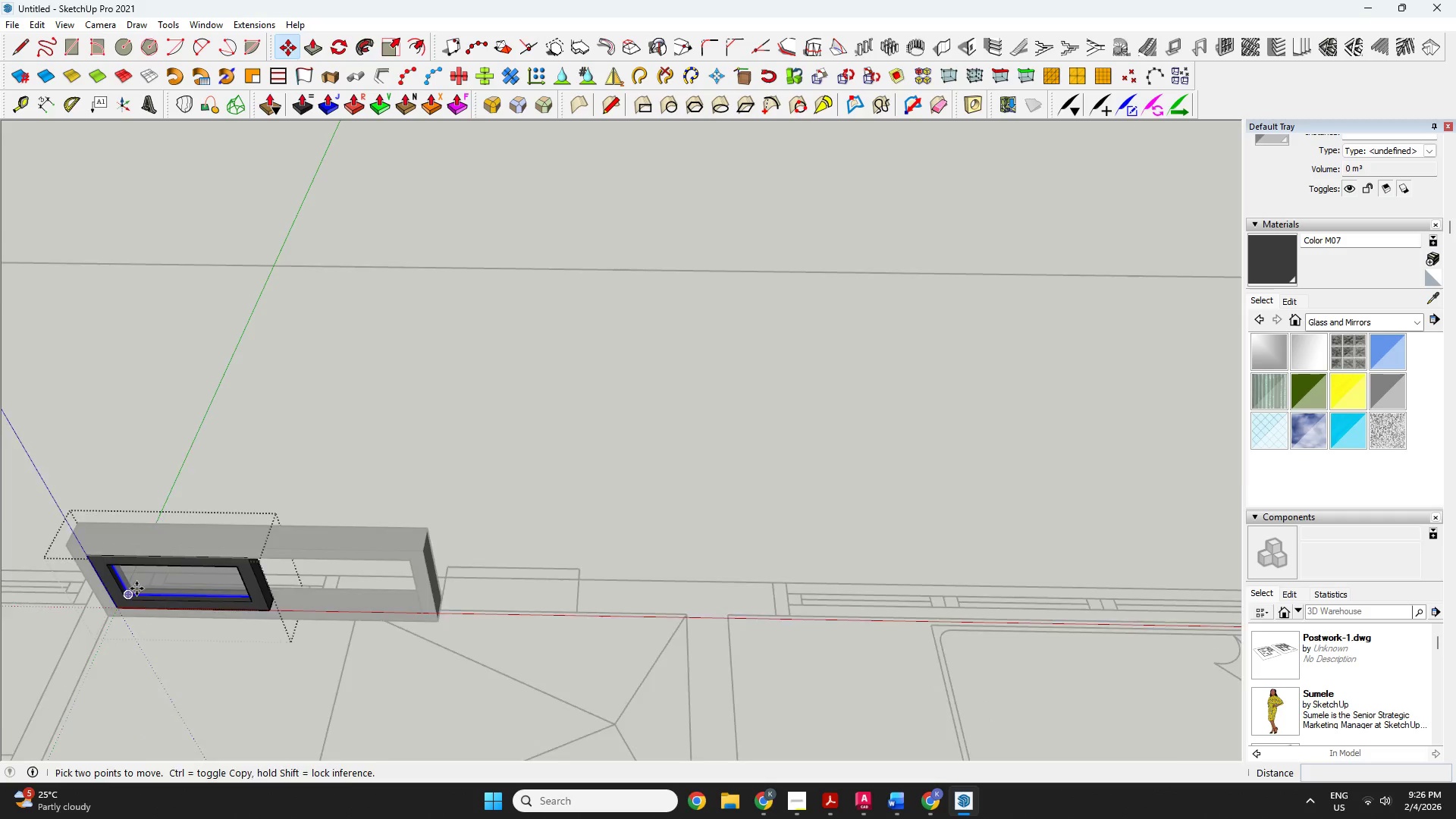 
scroll: coordinate [231, 599], scroll_direction: up, amount: 9.0
 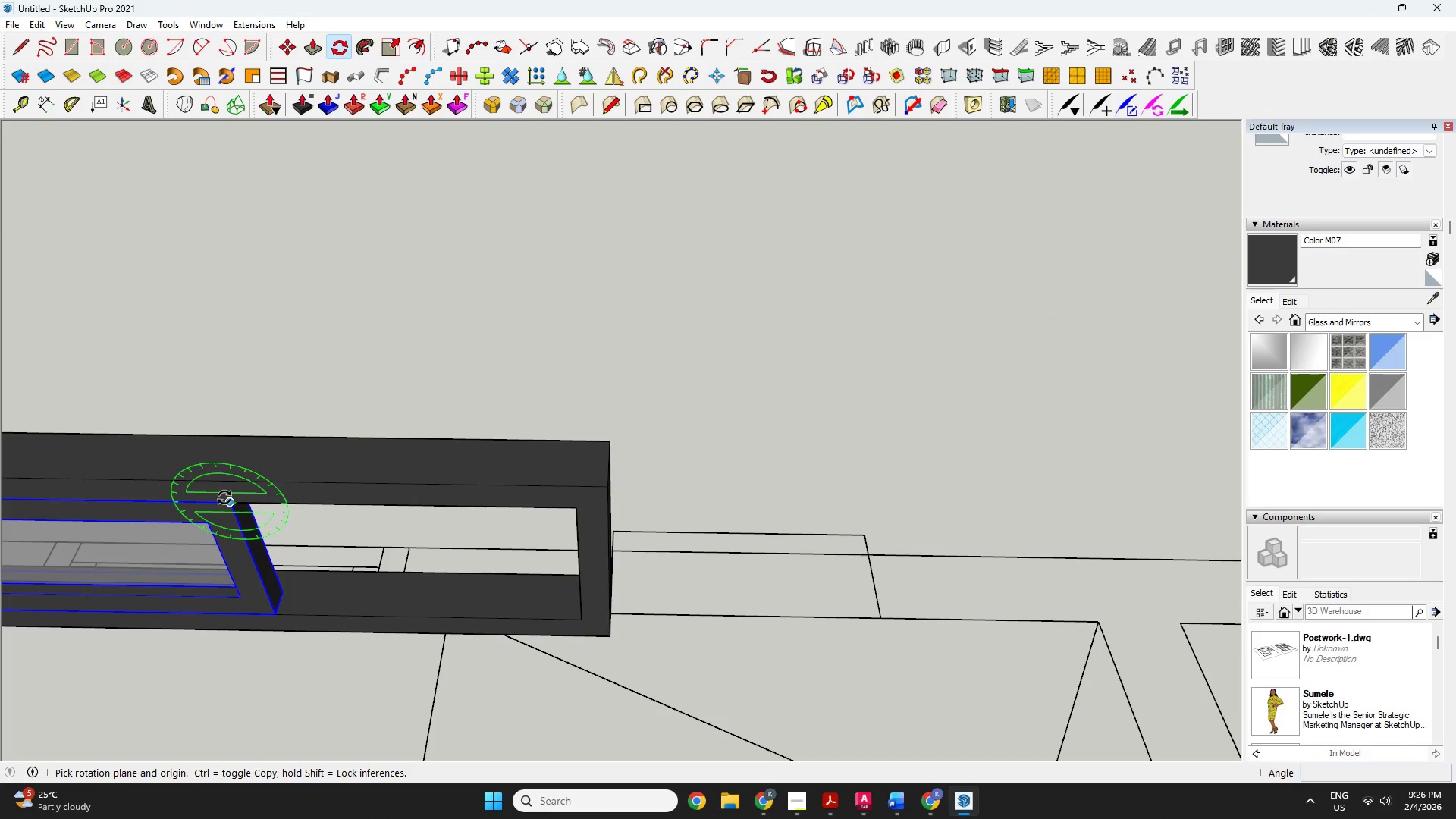 
key(ArrowRight)
 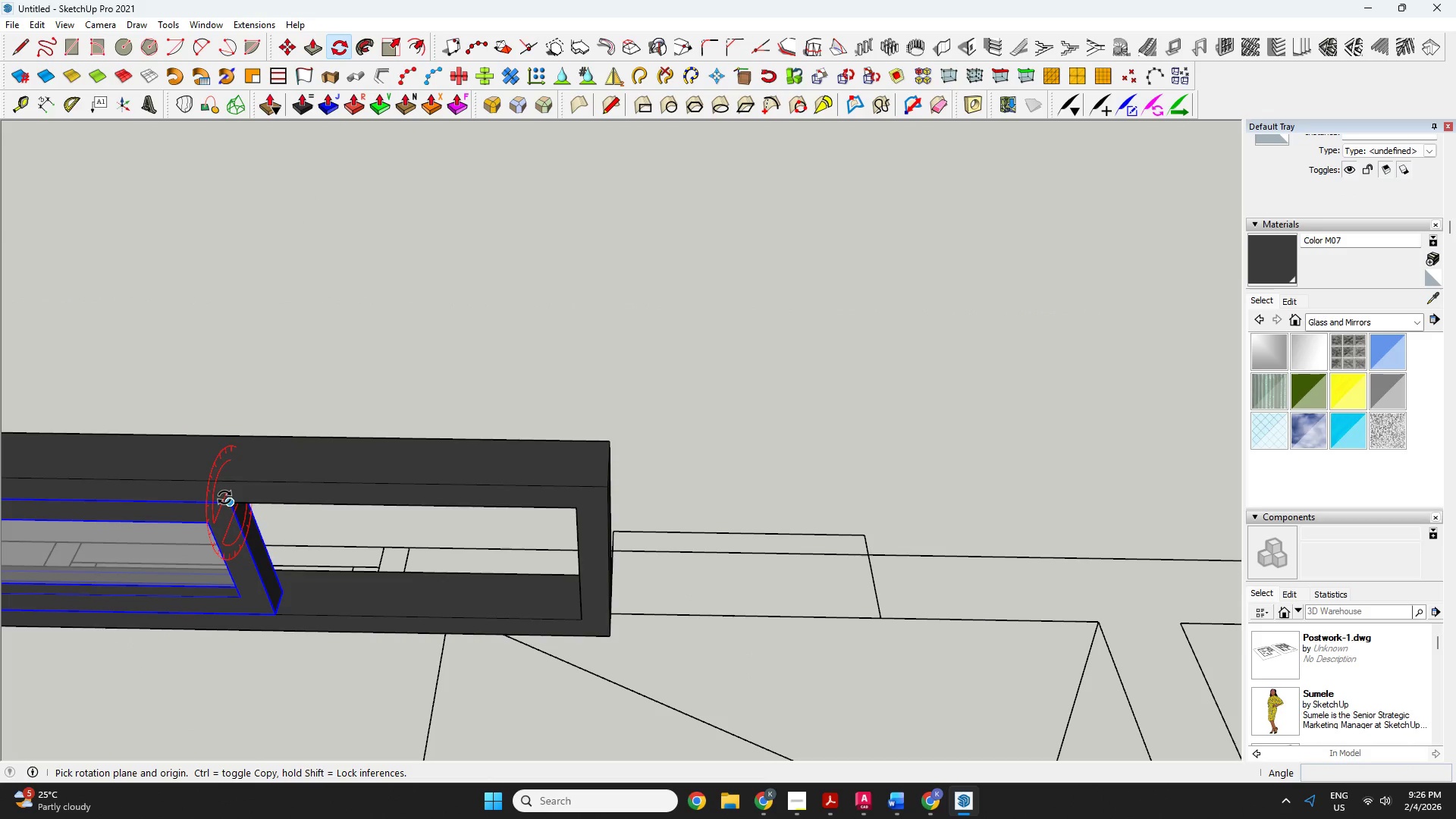 
left_click([224, 497])
 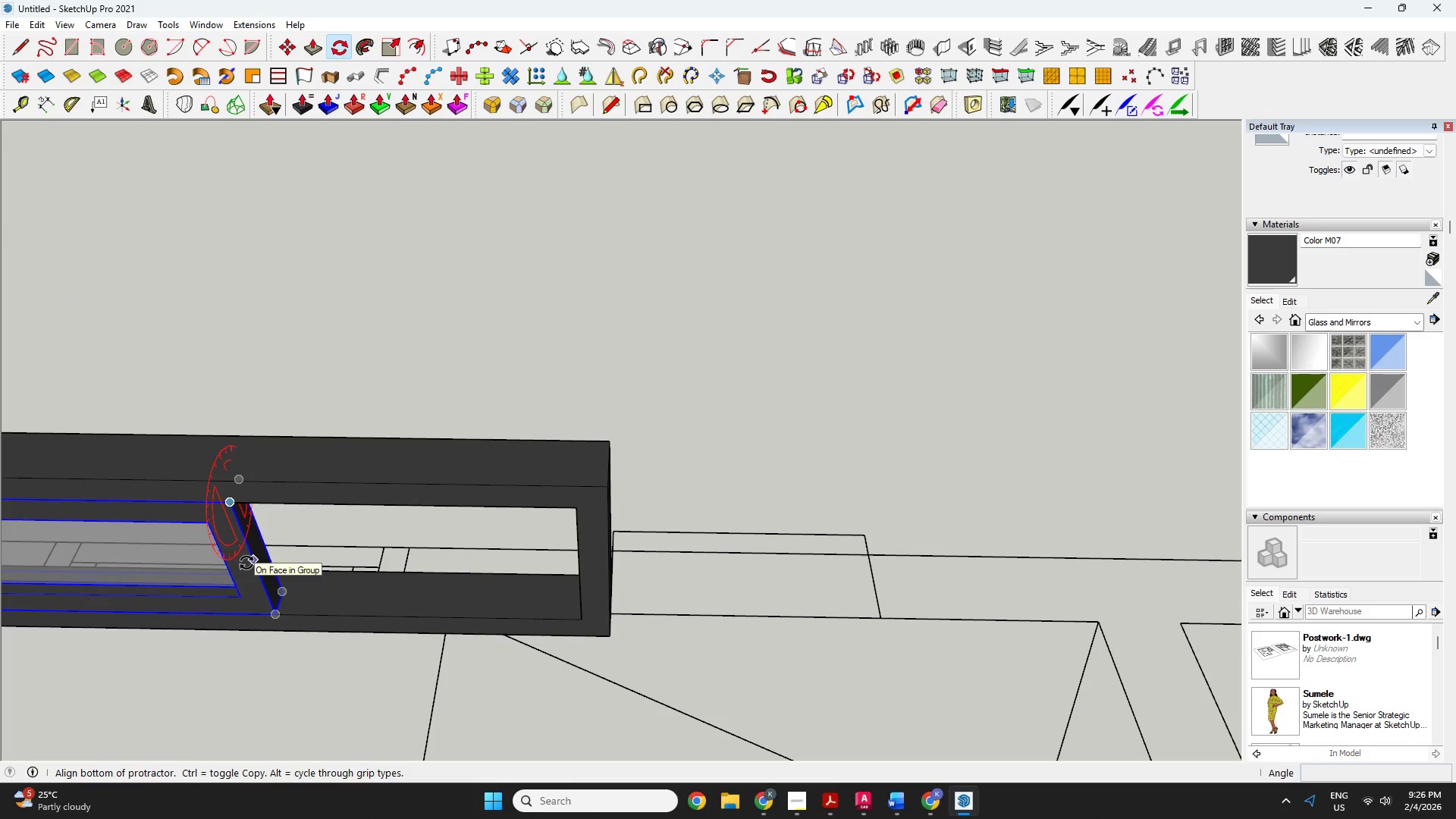 
left_click([246, 563])
 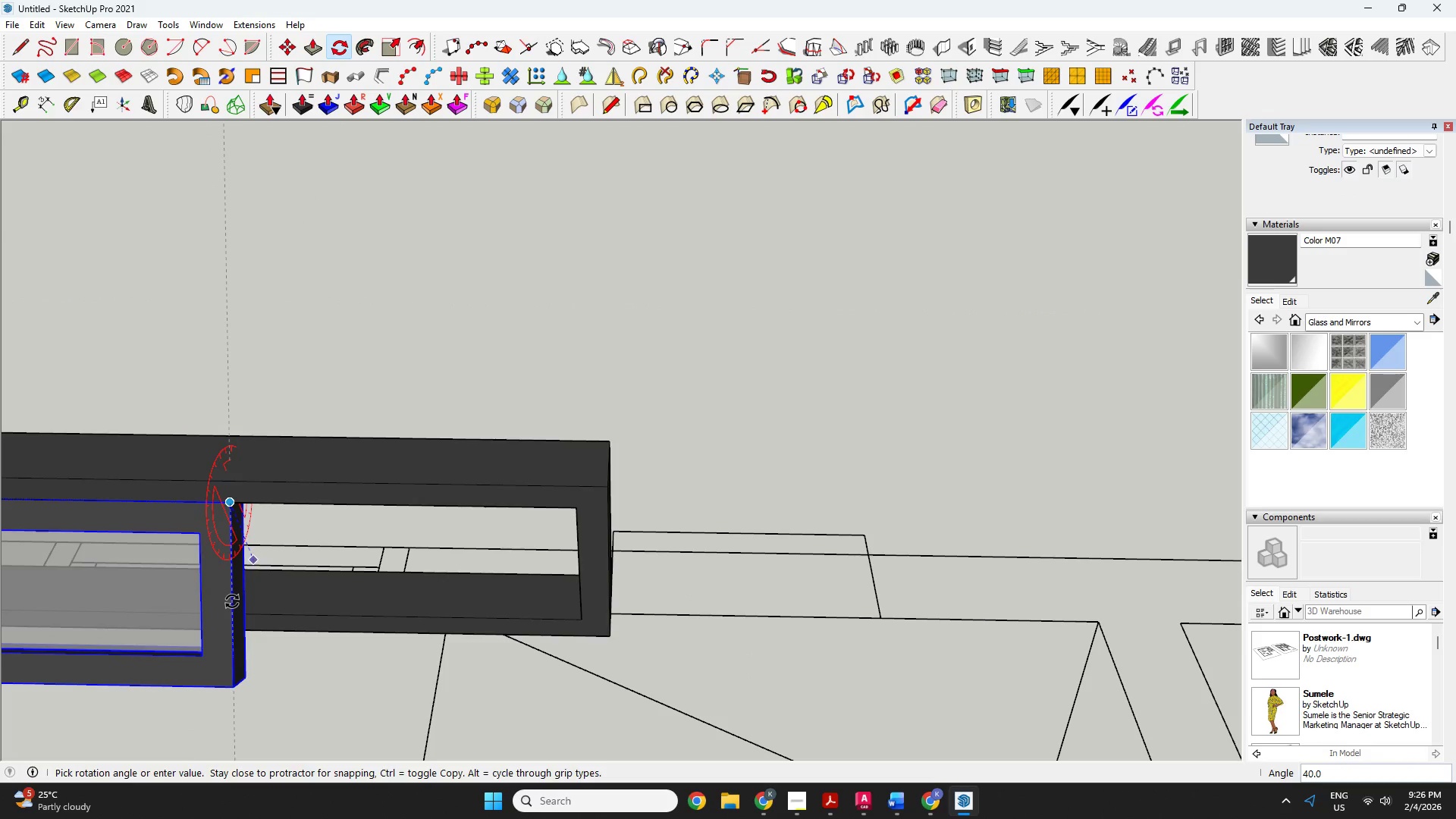 
type(15)
 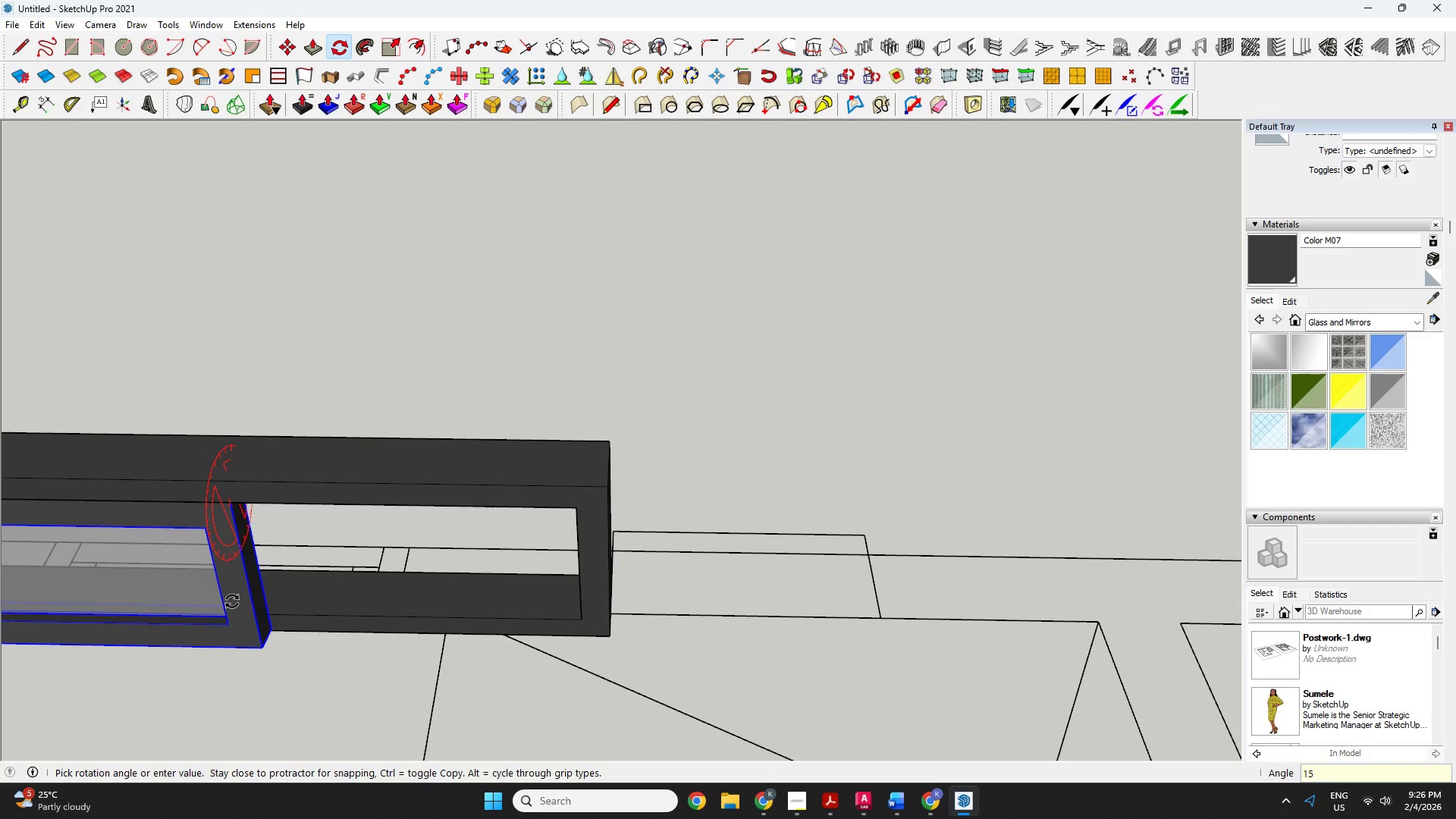 
key(Enter)
 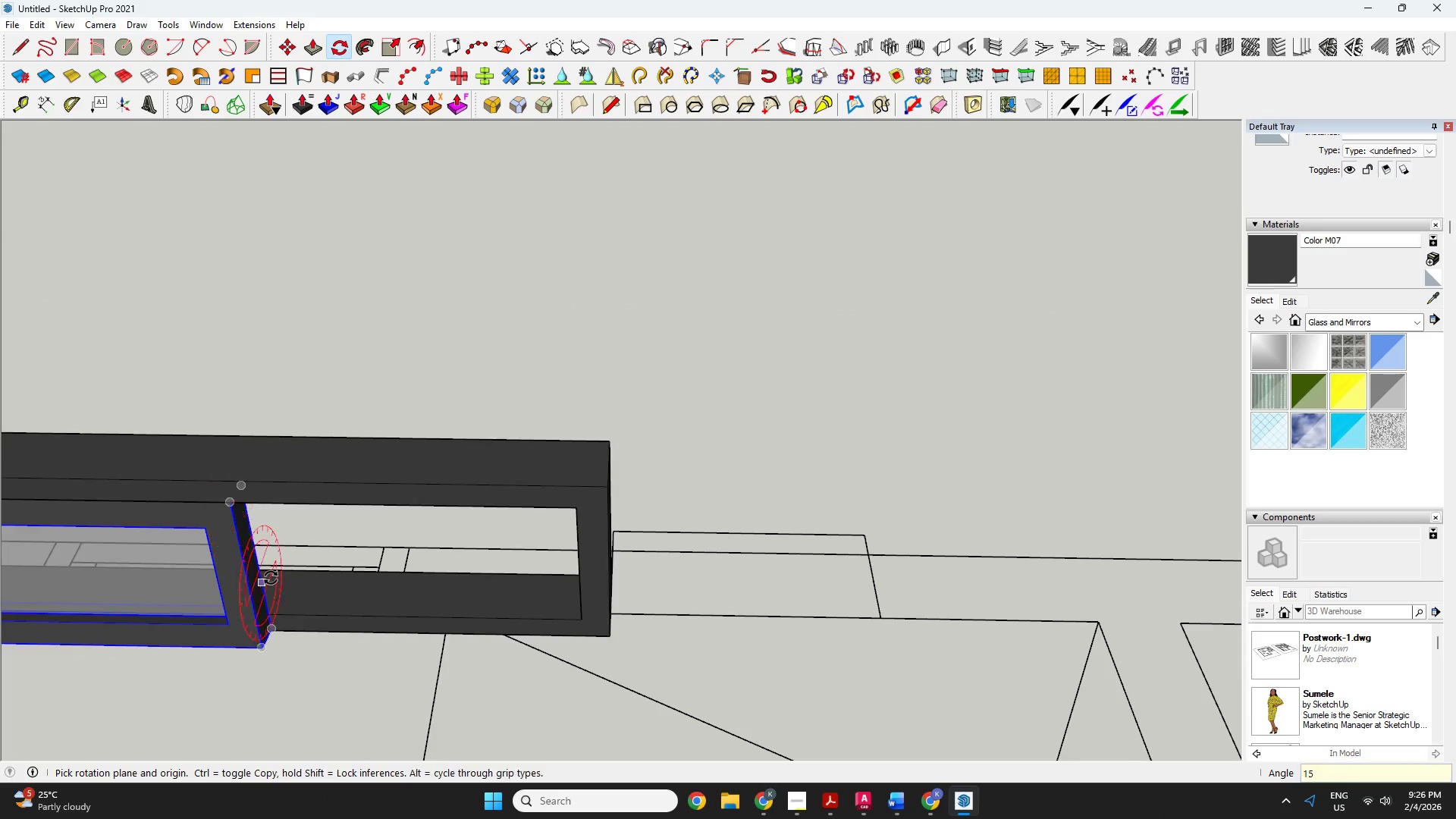 
key(Space)
 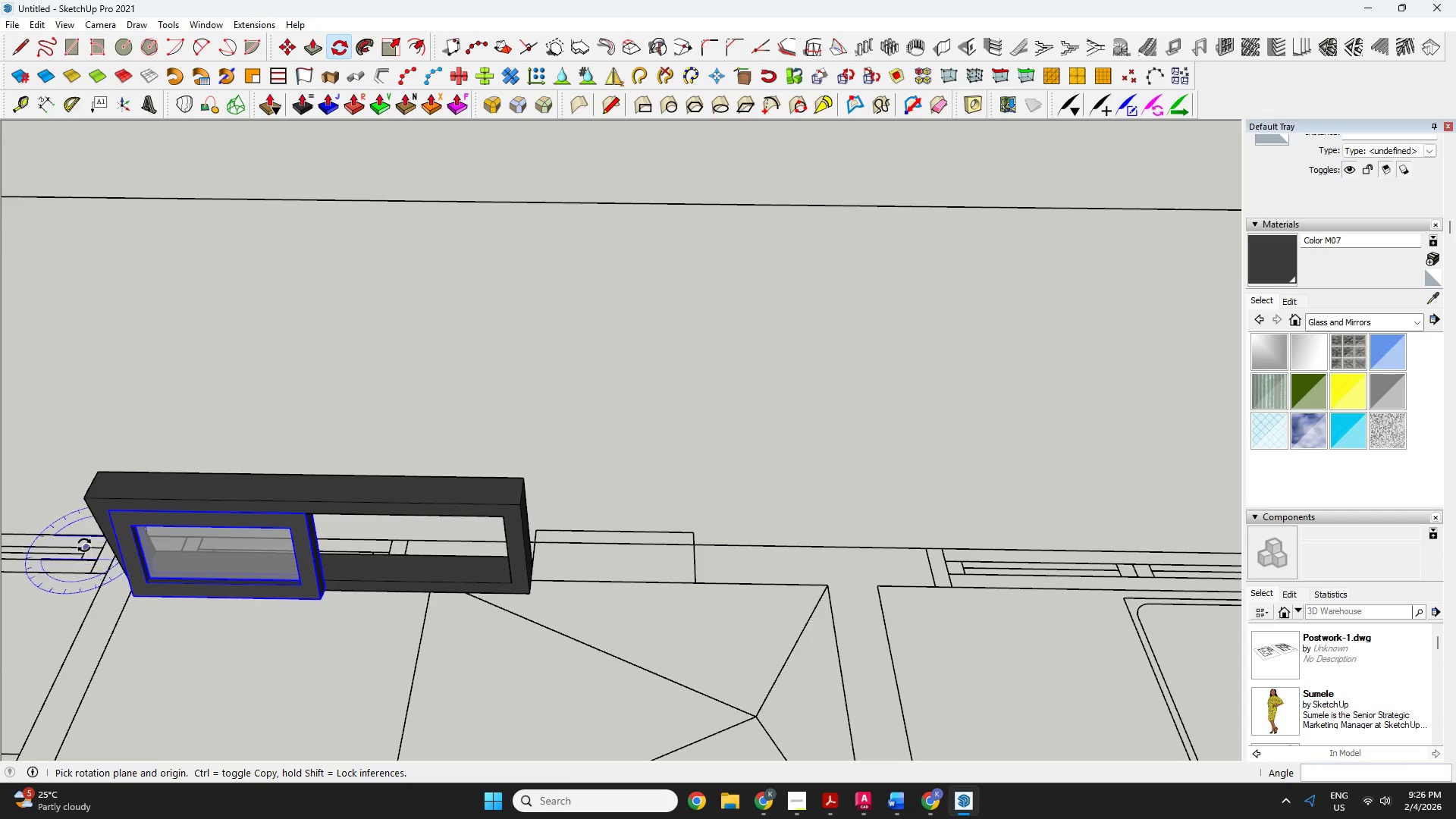 
scroll: coordinate [438, 518], scroll_direction: down, amount: 5.0
 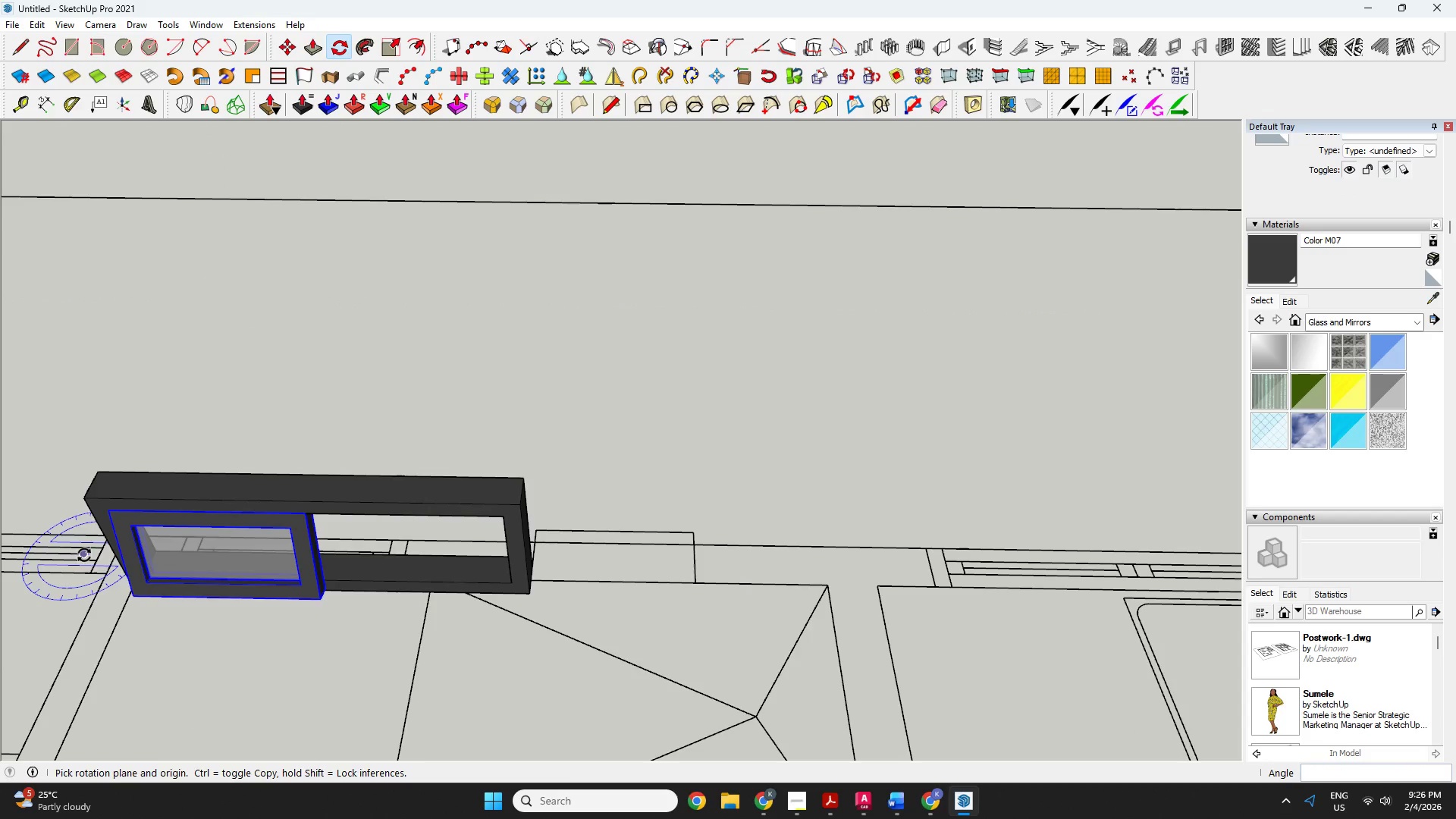 
scroll: coordinate [104, 532], scroll_direction: up, amount: 3.0
 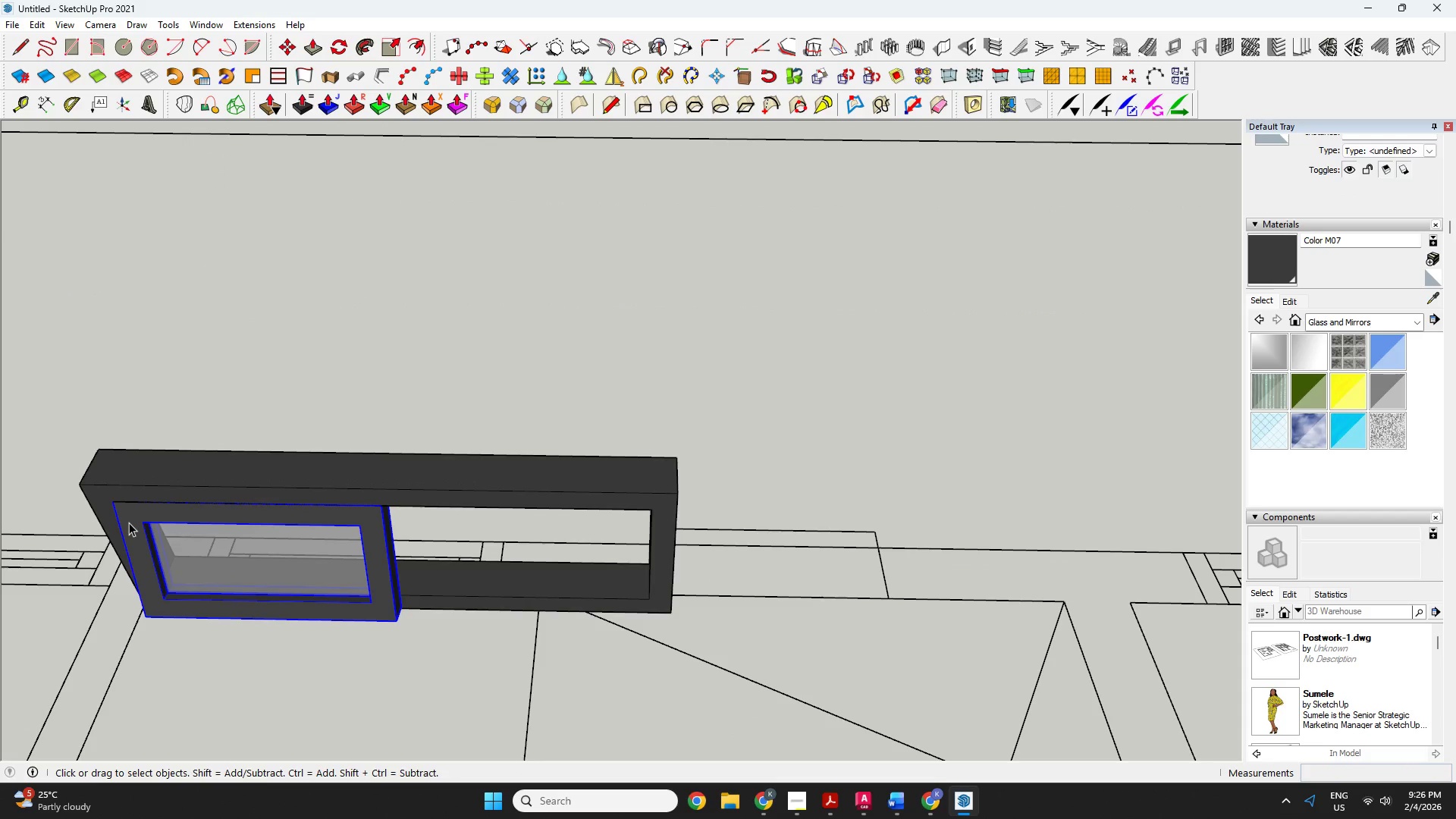 
key(M)
 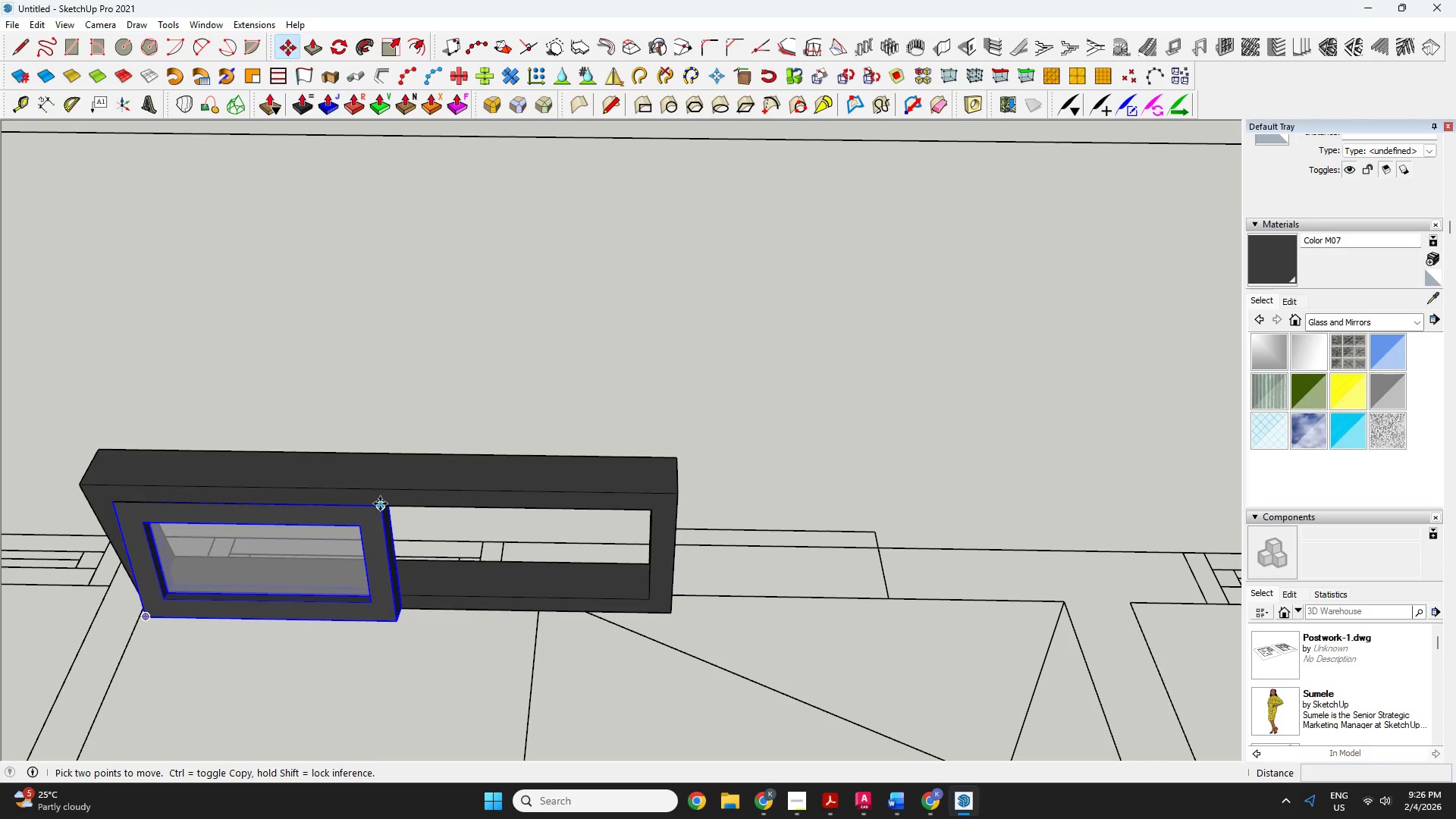 
left_click([380, 504])
 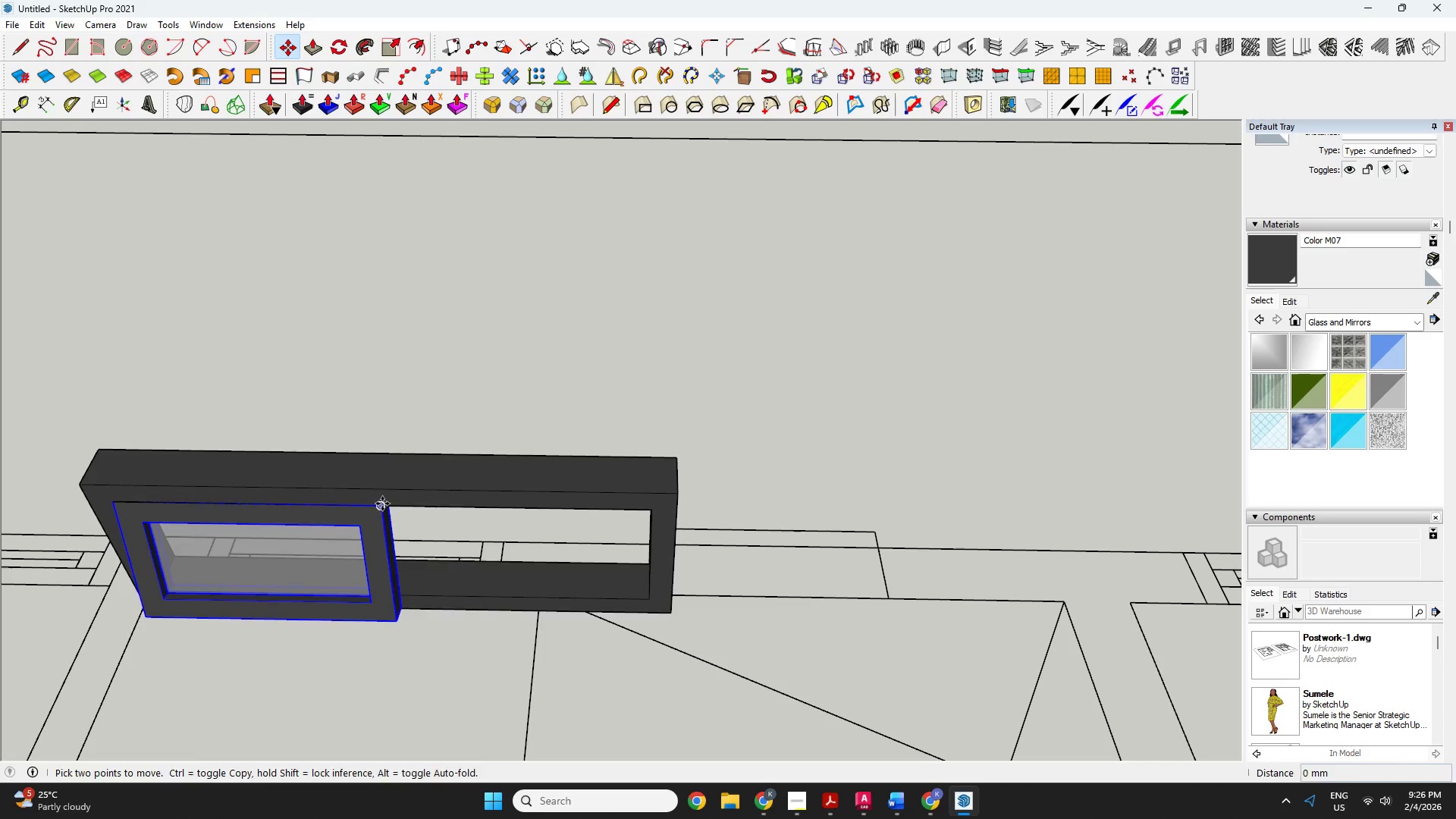 
key(Control+ControlLeft)
 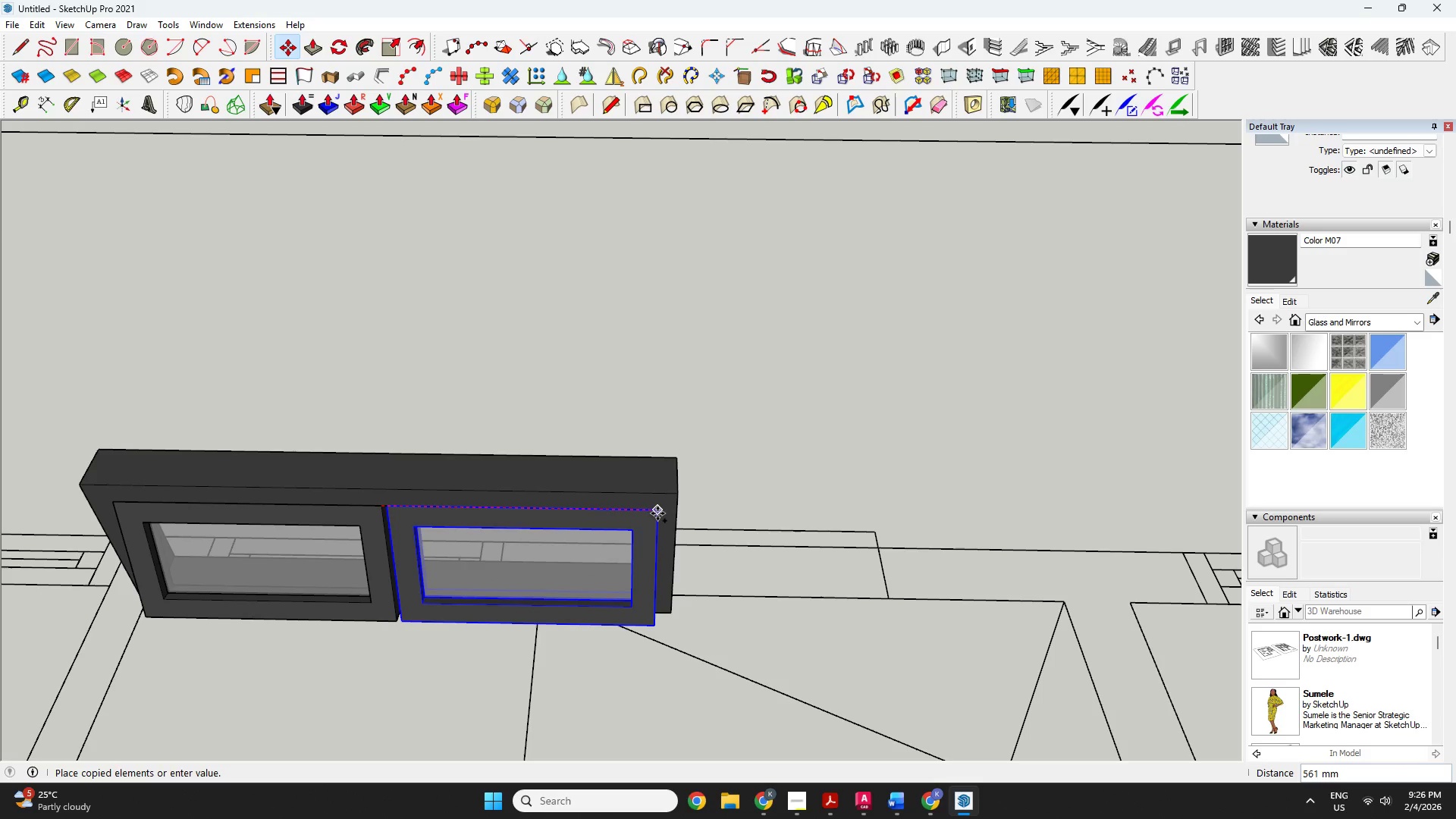 
left_click([651, 513])
 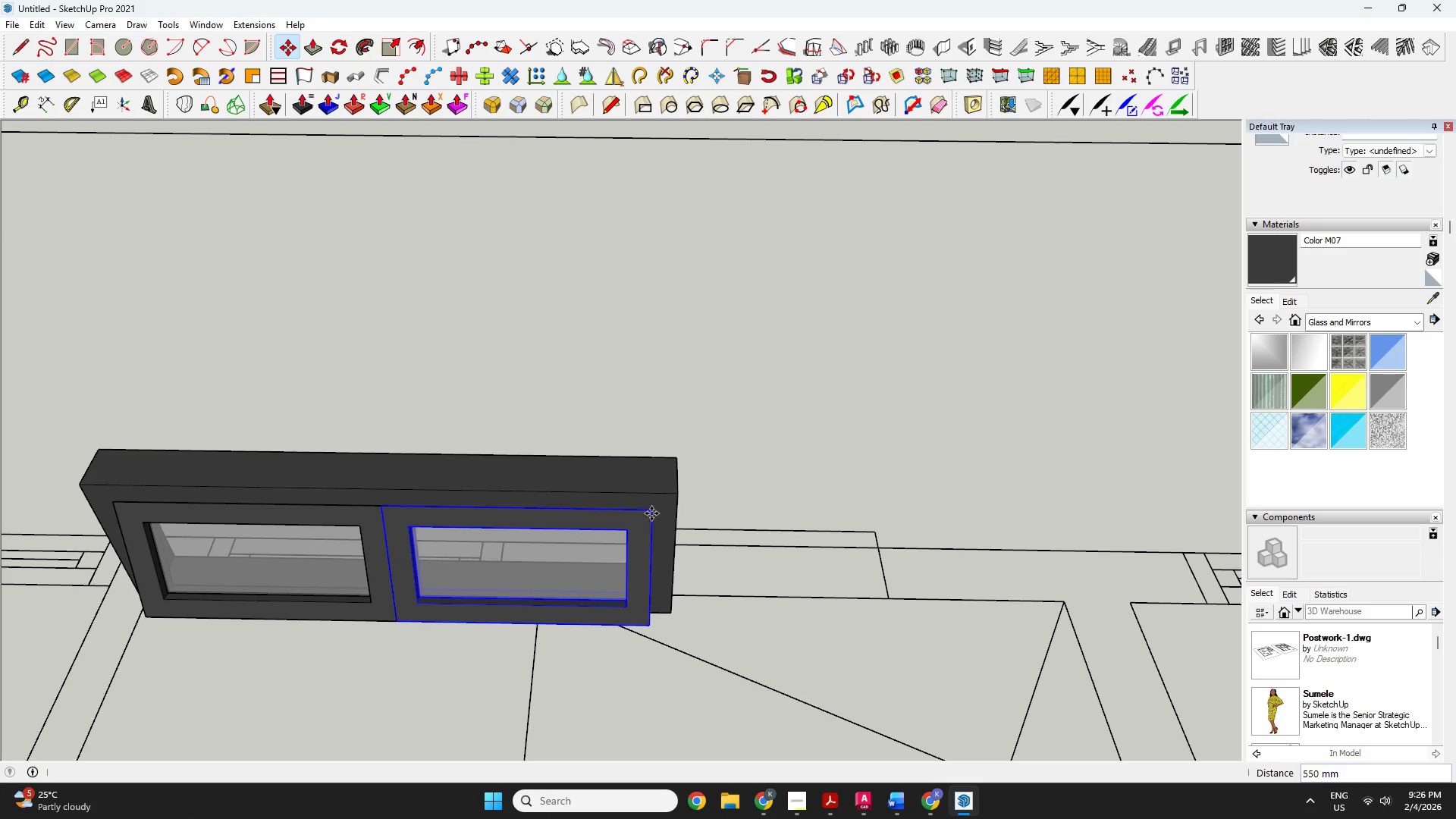 
key(Space)
 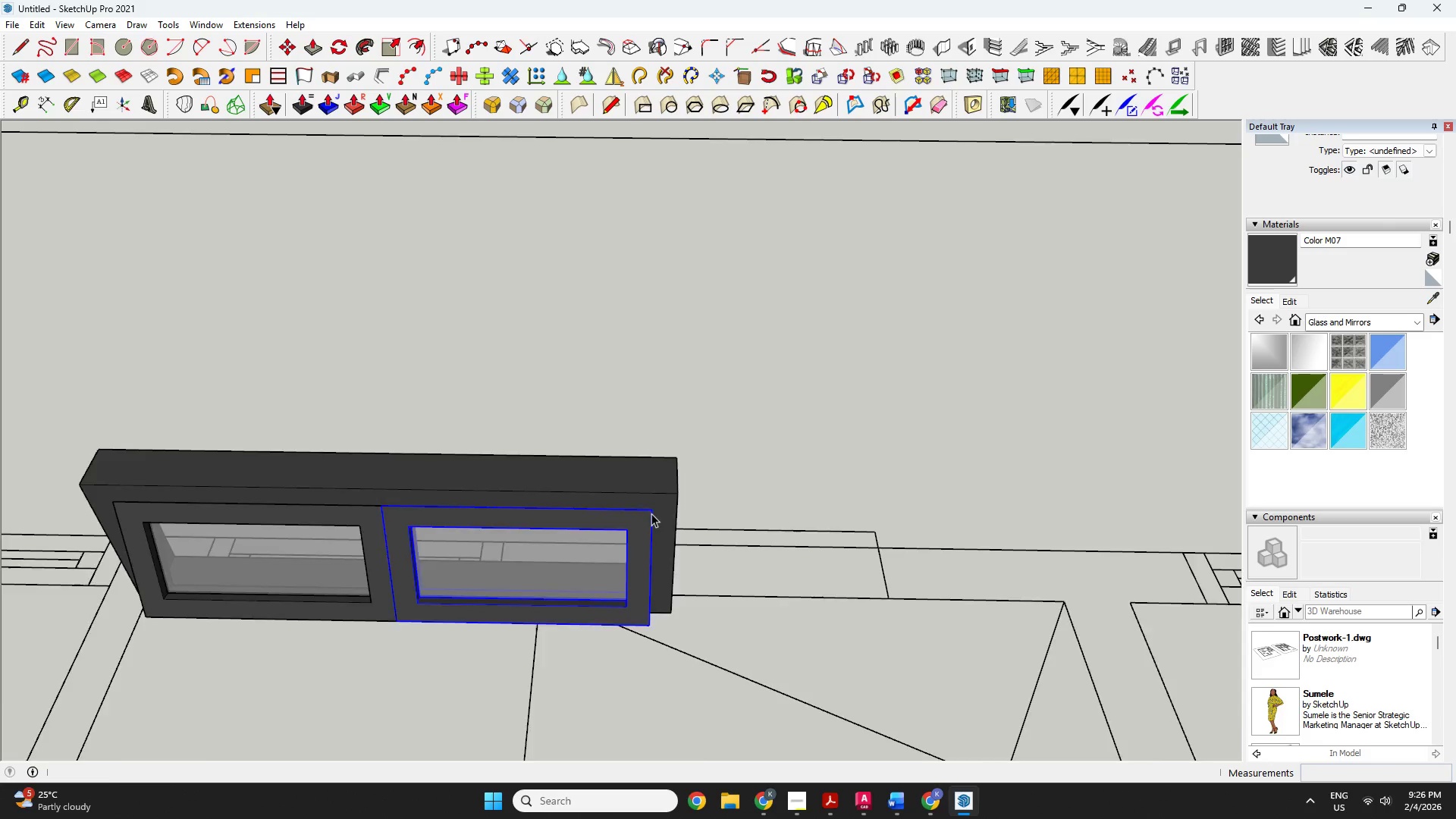 
hold_key(key=ShiftLeft, duration=0.89)
left_click([519, 541])
 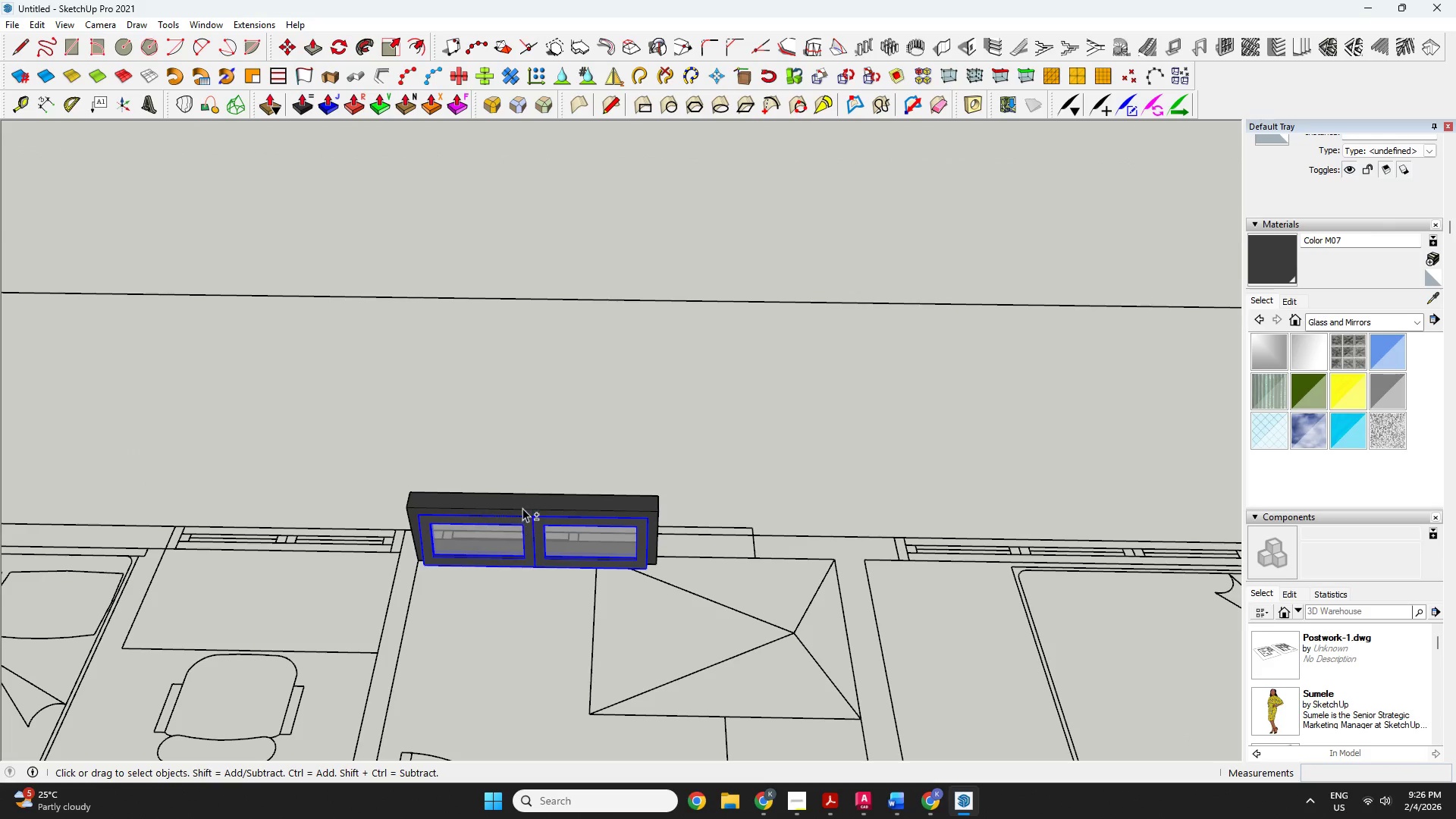 
scroll: coordinate [625, 529], scroll_direction: down, amount: 9.0
 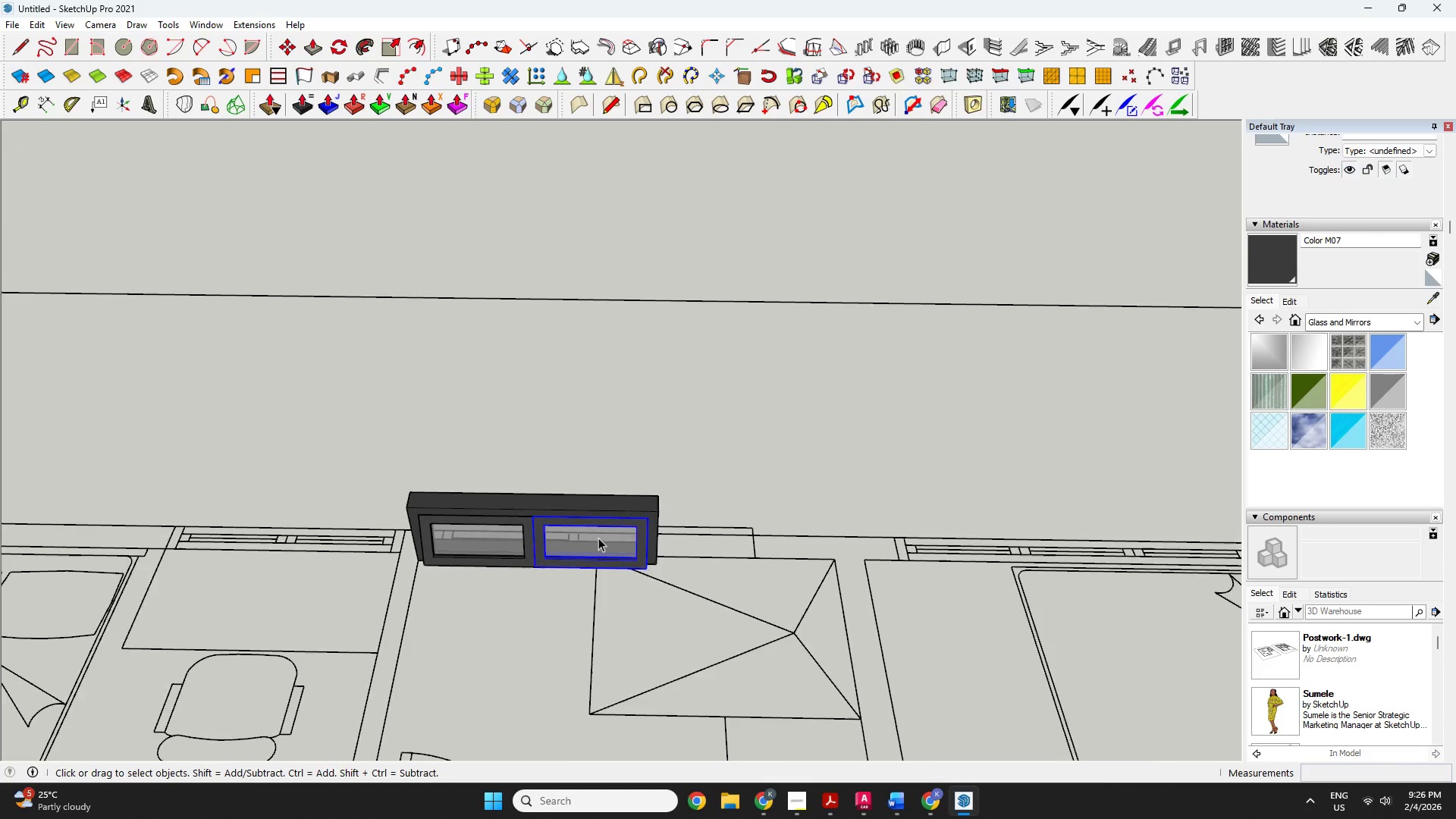 
double_click([522, 504])
 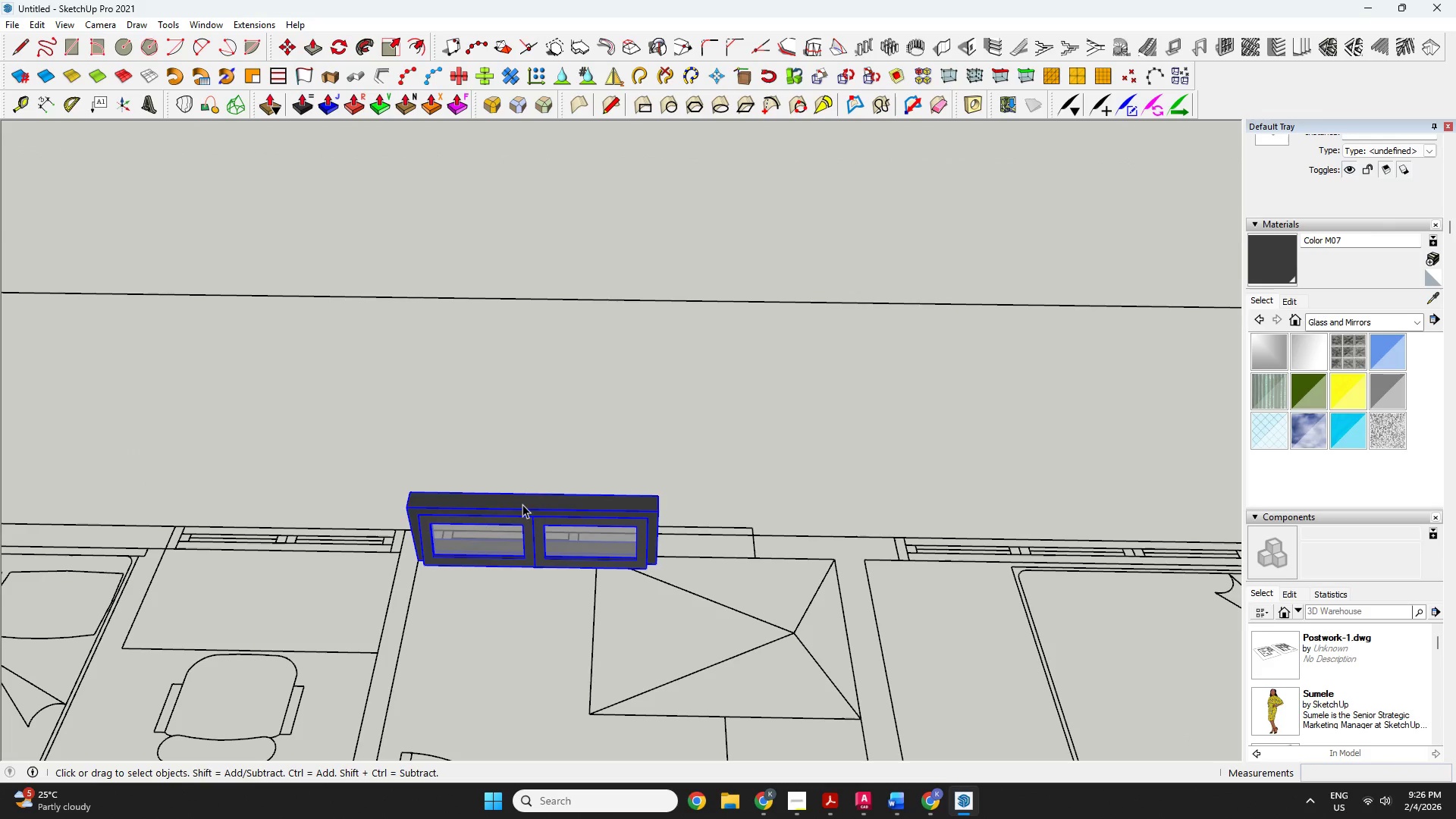 
right_click([522, 504])
 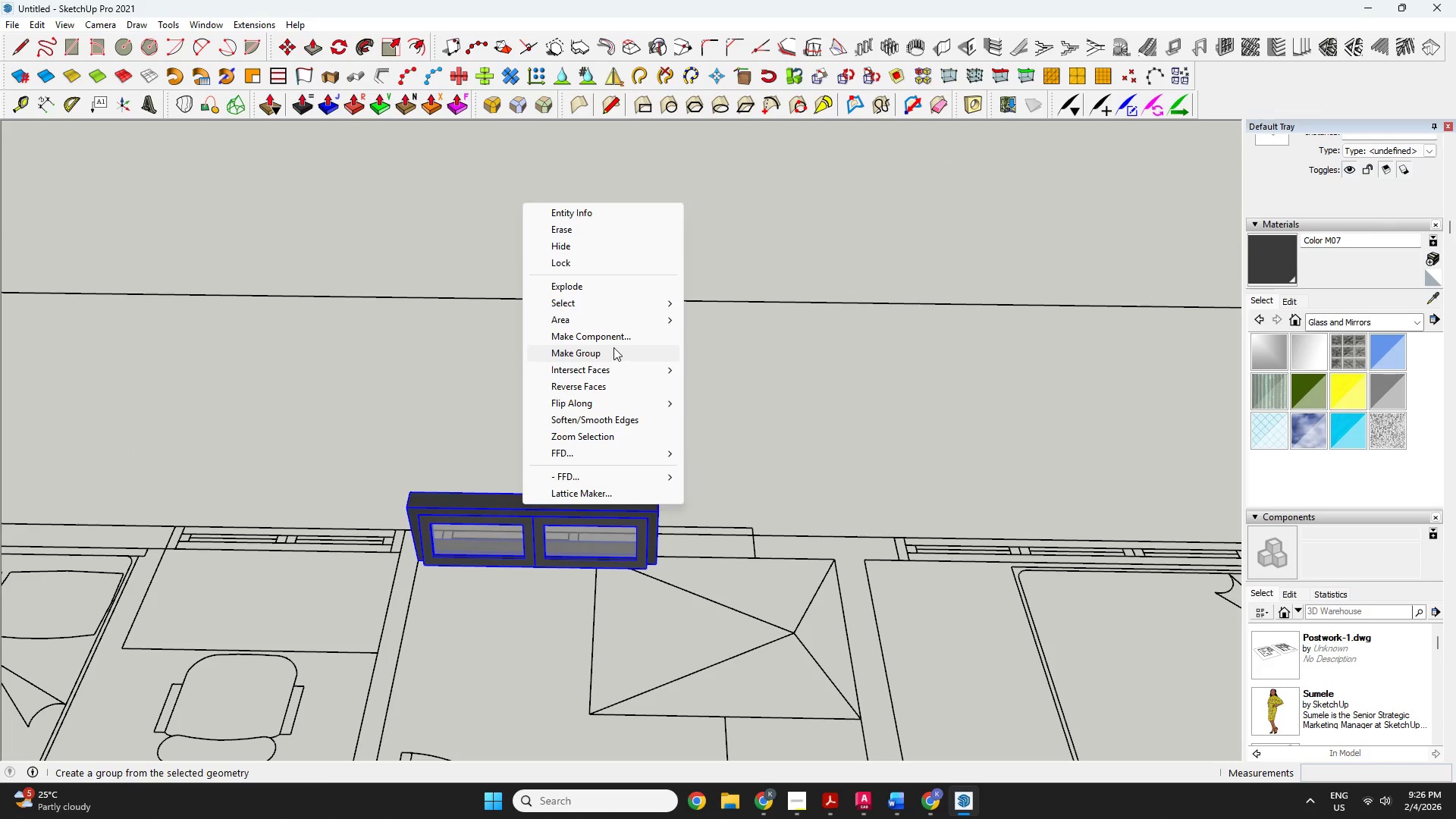 
left_click([613, 347])
 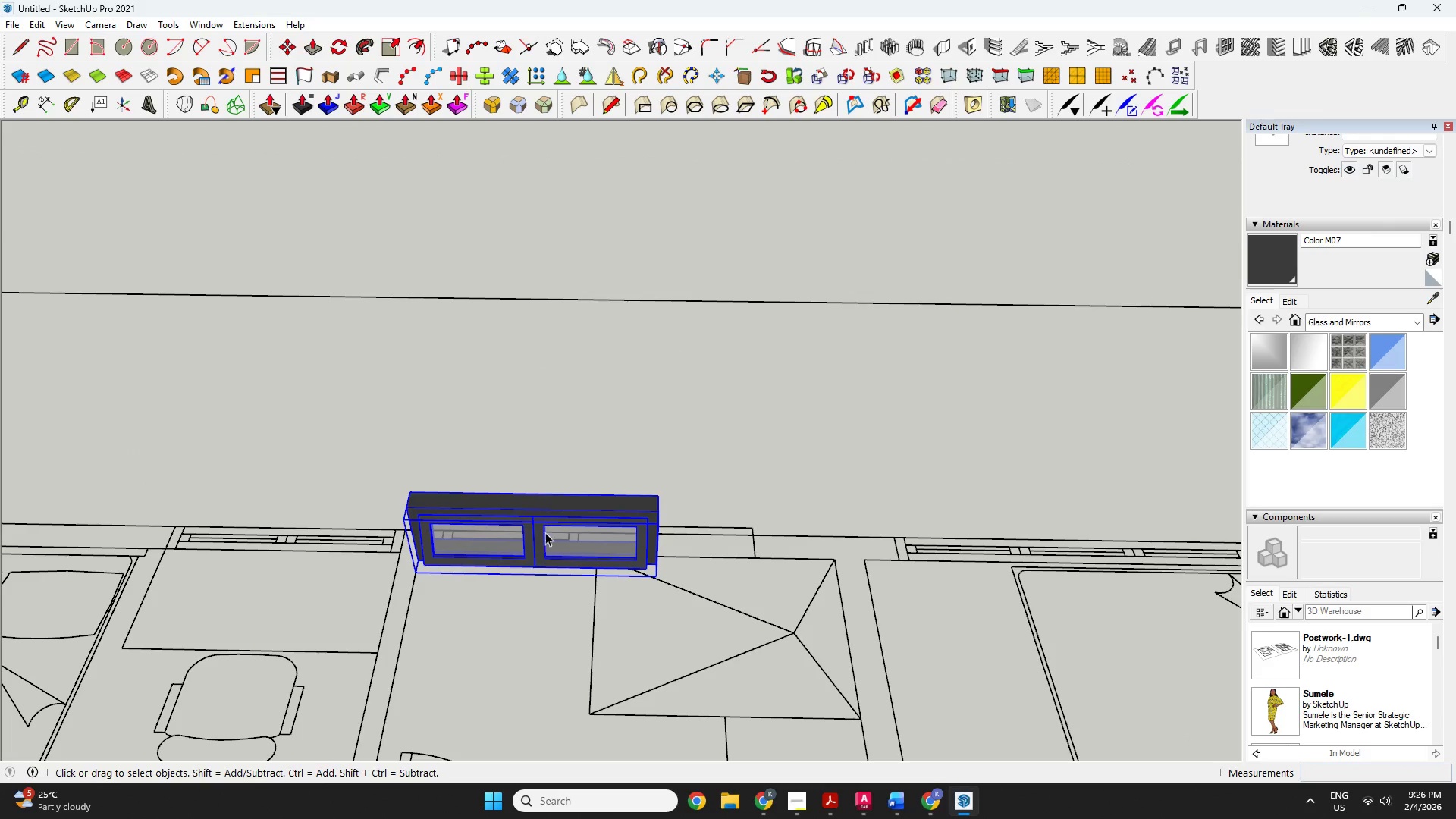 
right_click([548, 504])
 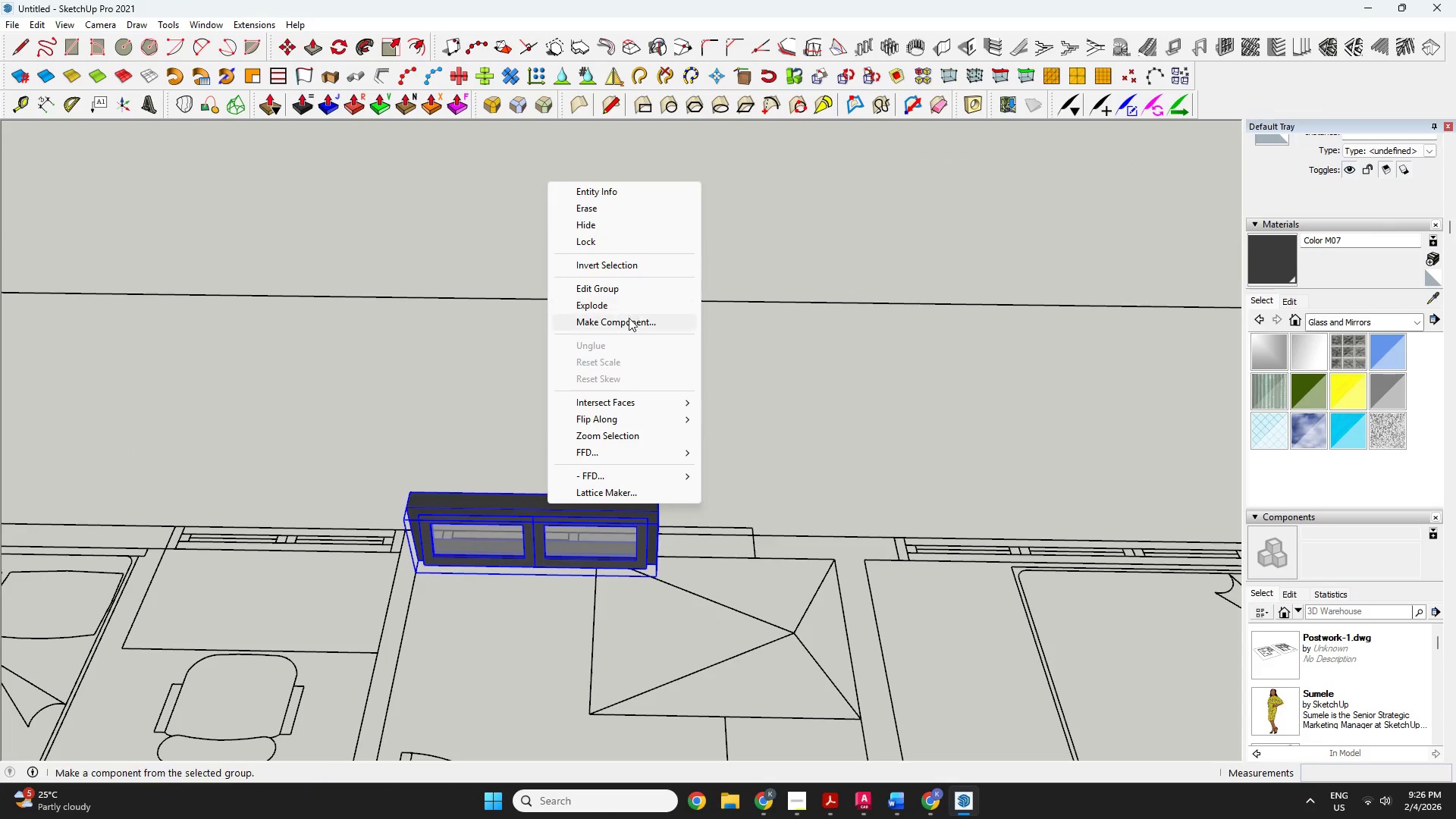 
left_click([627, 322])
 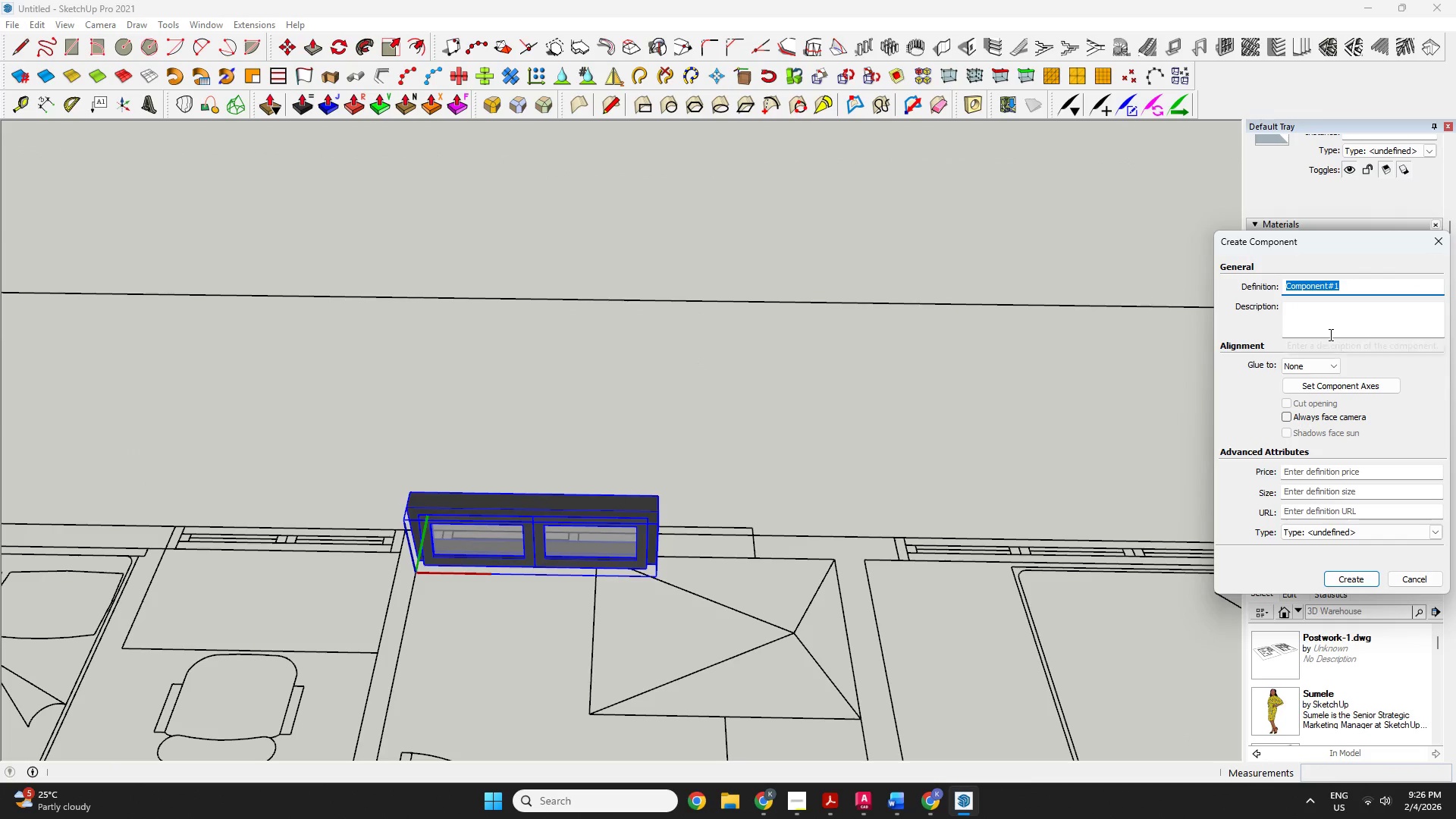 
type(w5)
 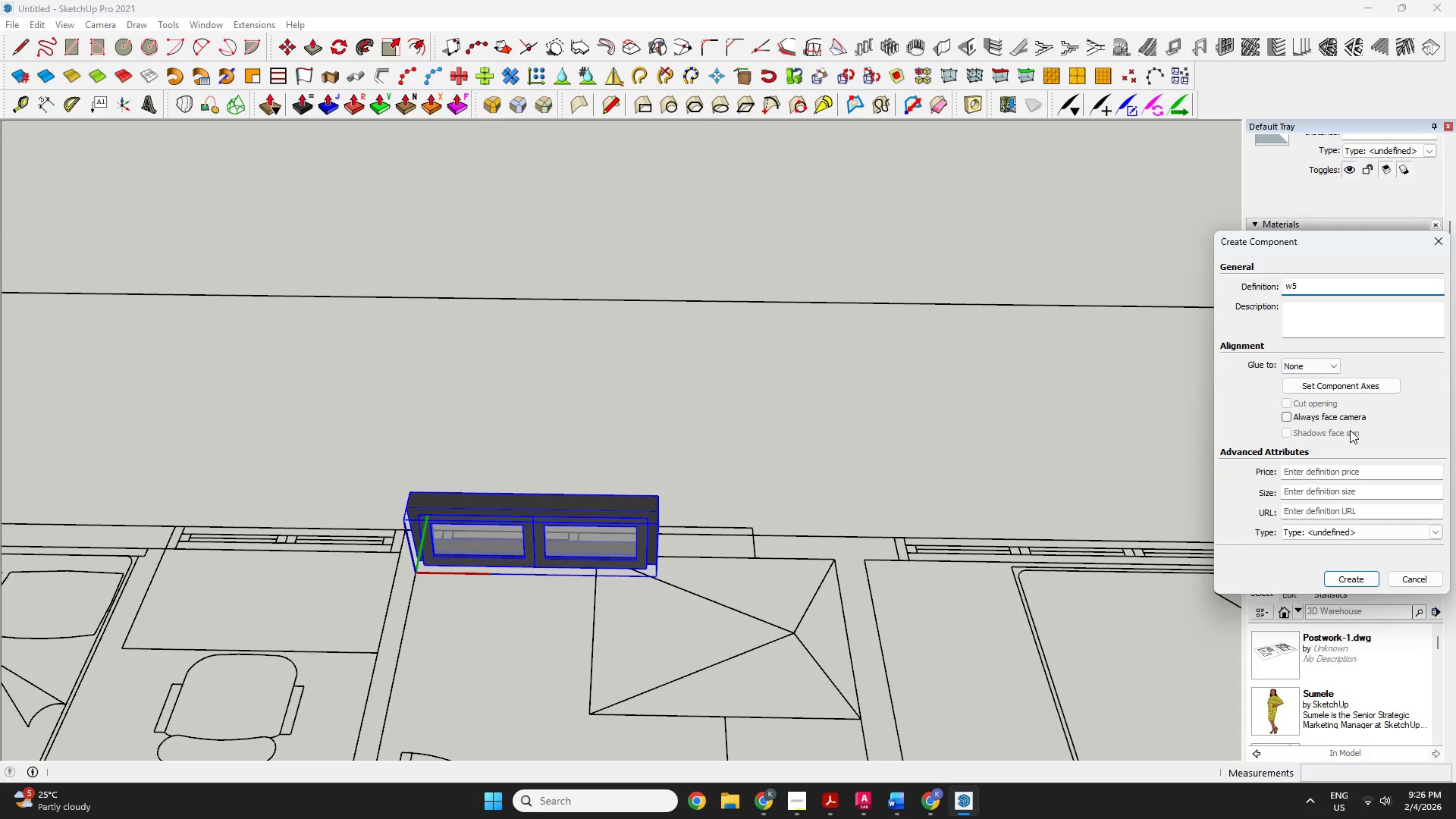 
key(Backspace)
key(Backspace)
type(W5)
 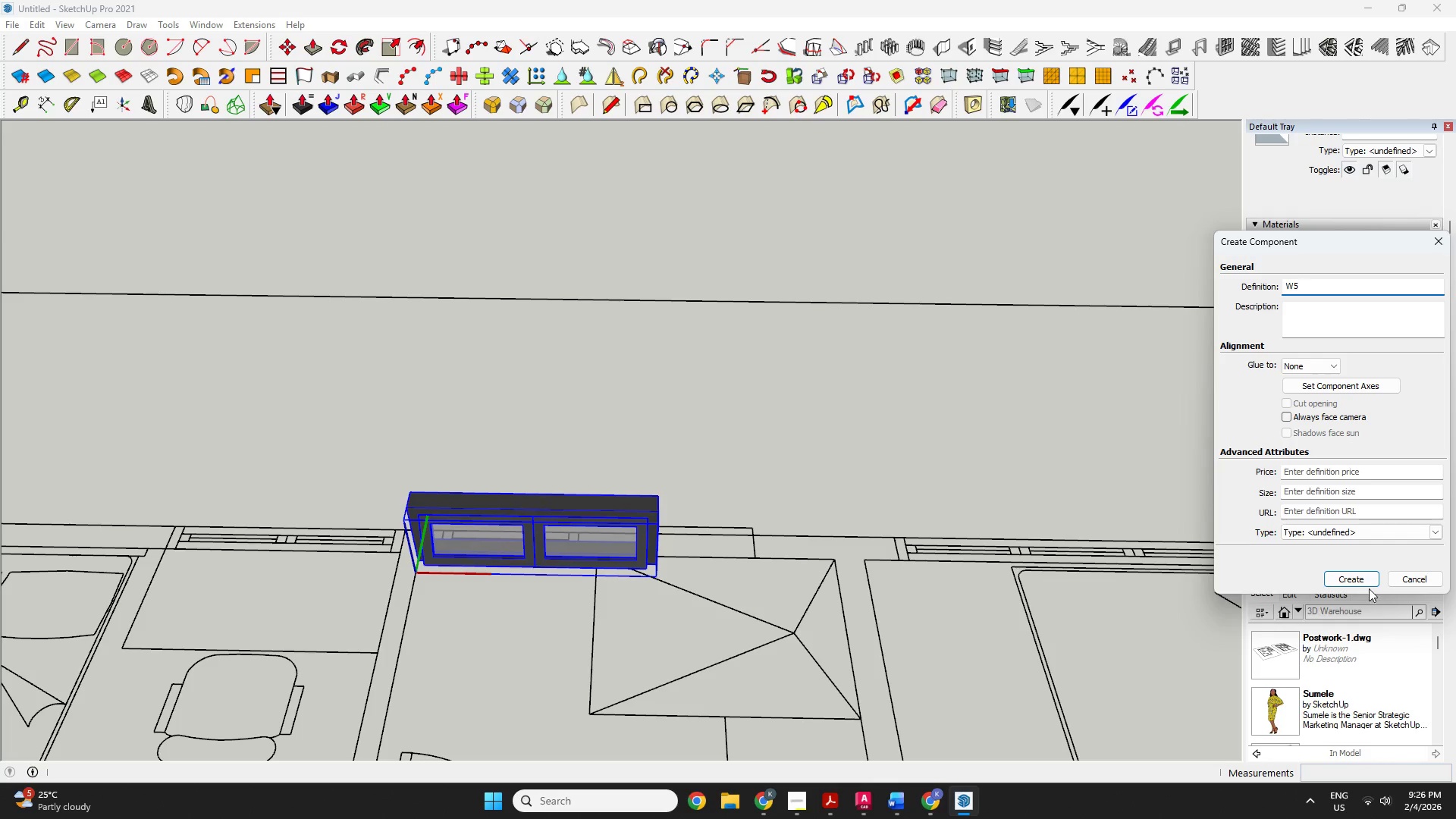 
left_click([1361, 576])
 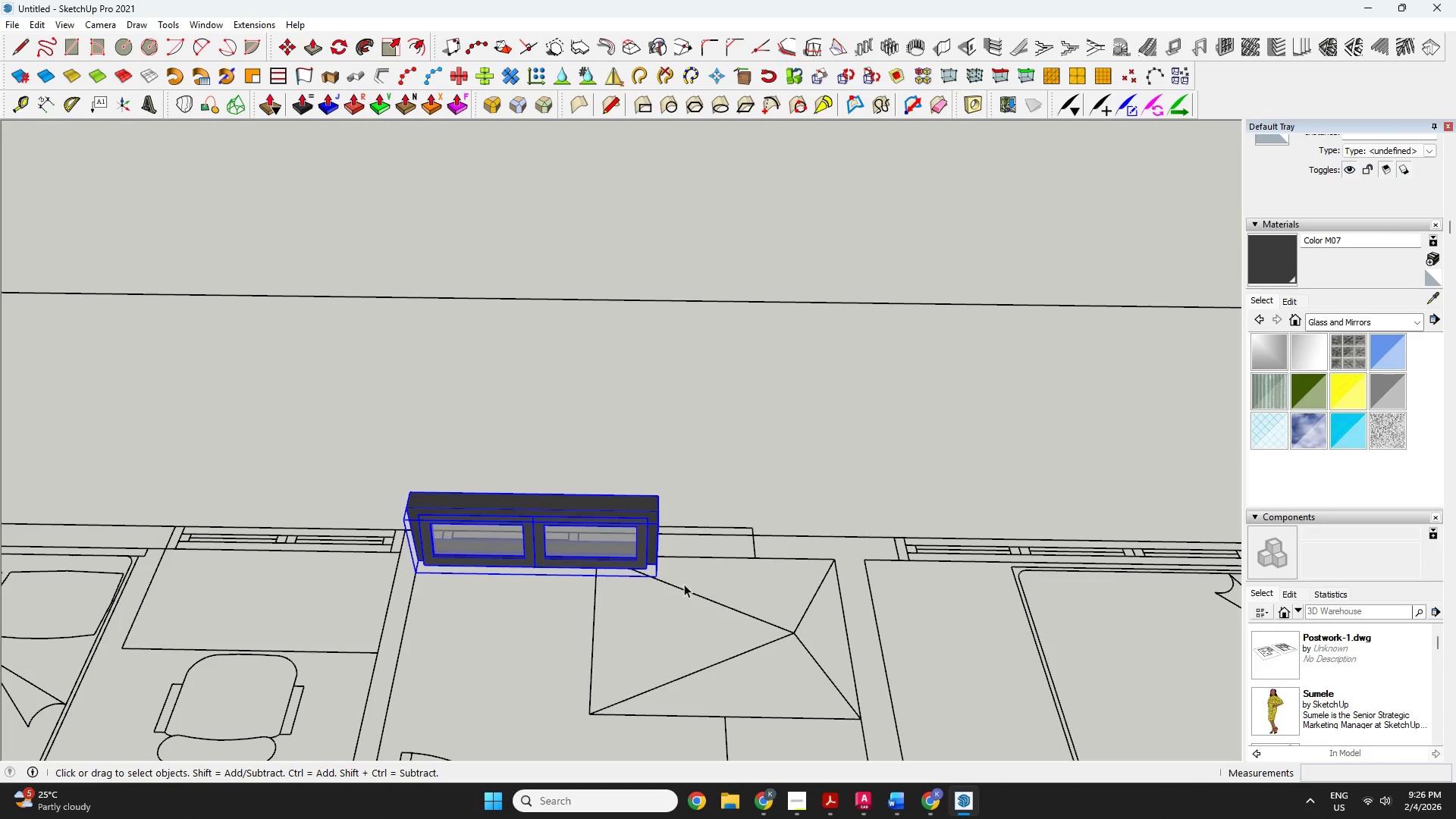 
type(1q)
 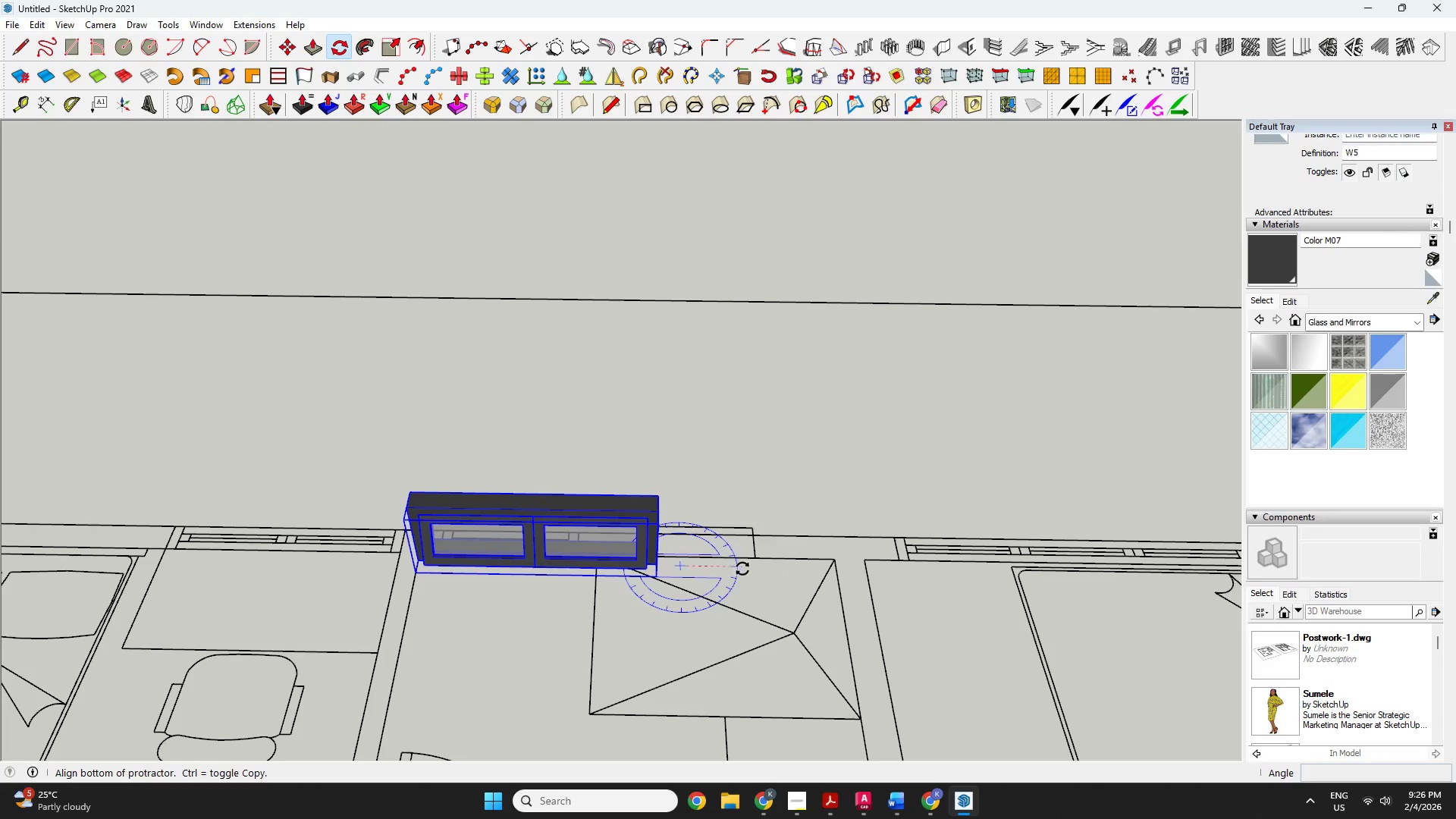 
double_click([742, 569])
 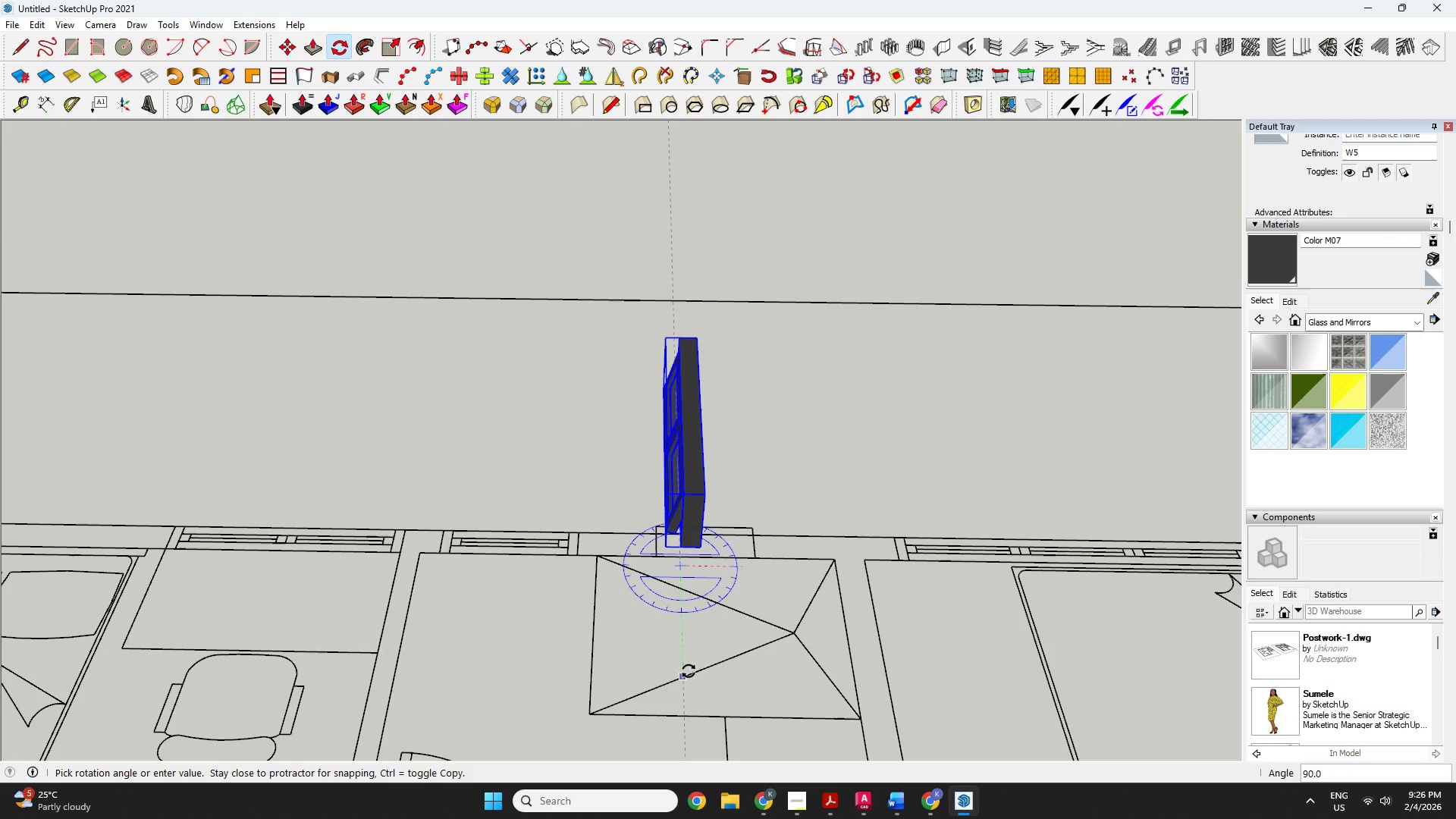 
left_click([688, 671])
 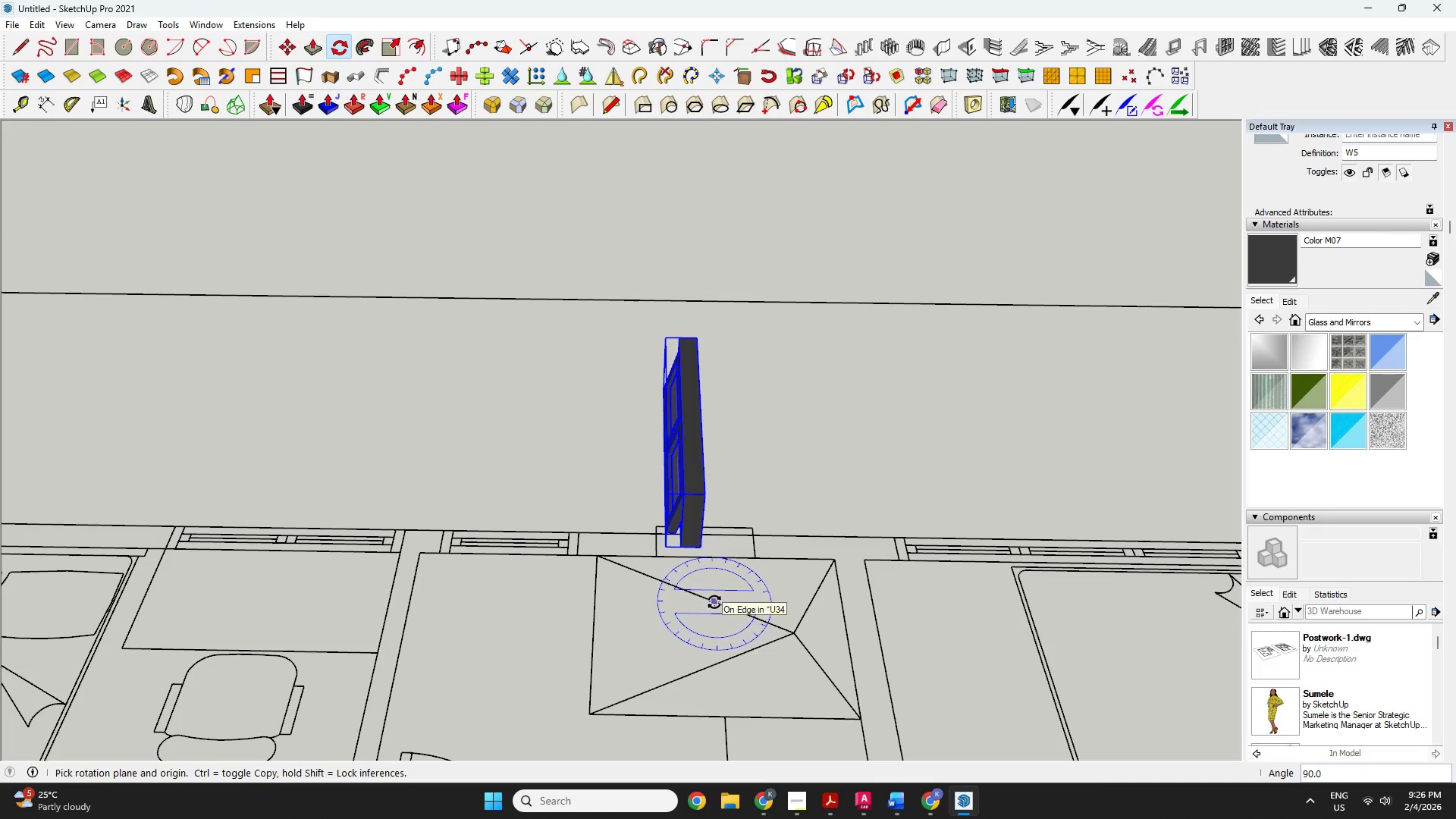 
key(M)
 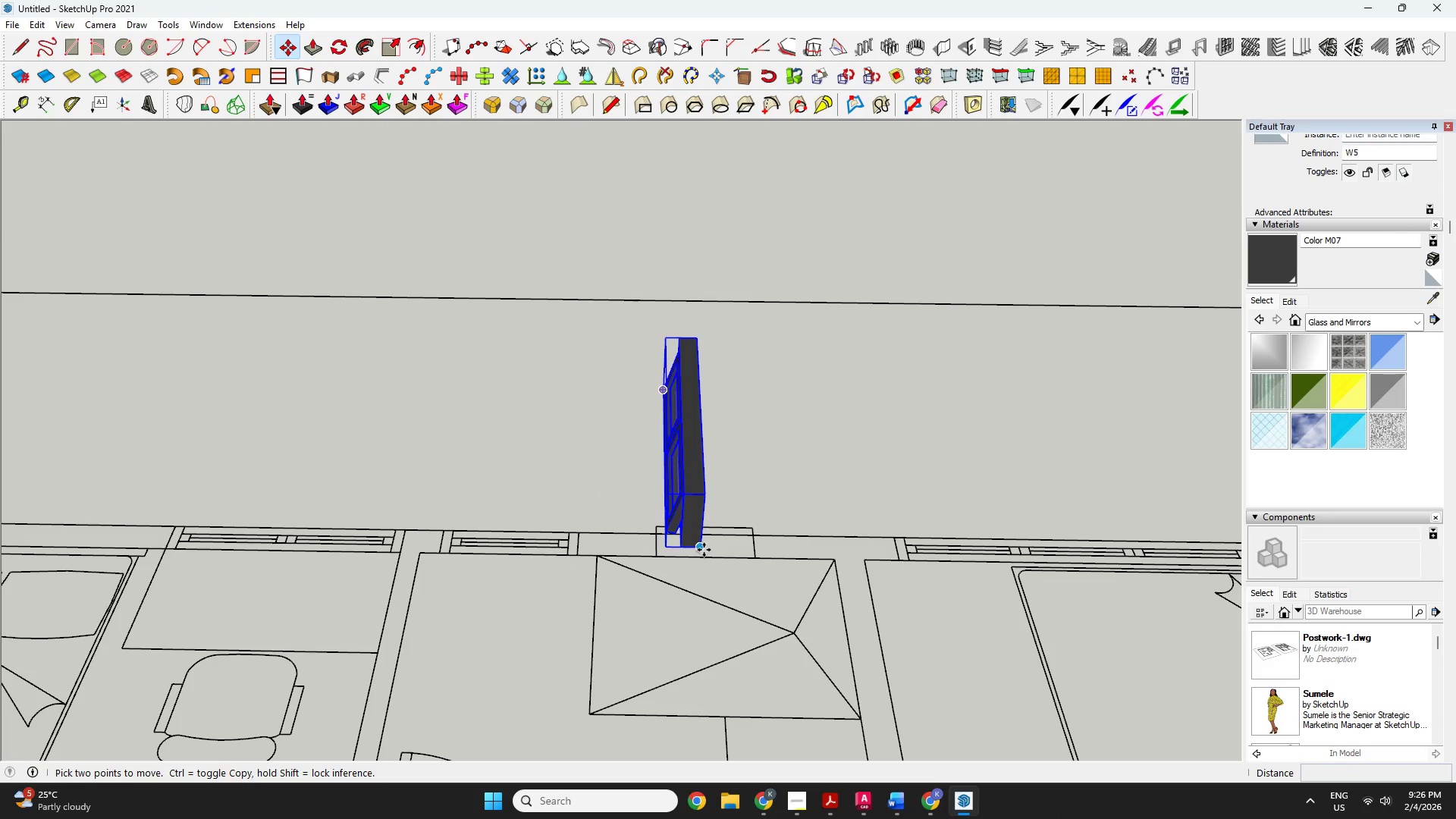 
left_click([704, 550])
 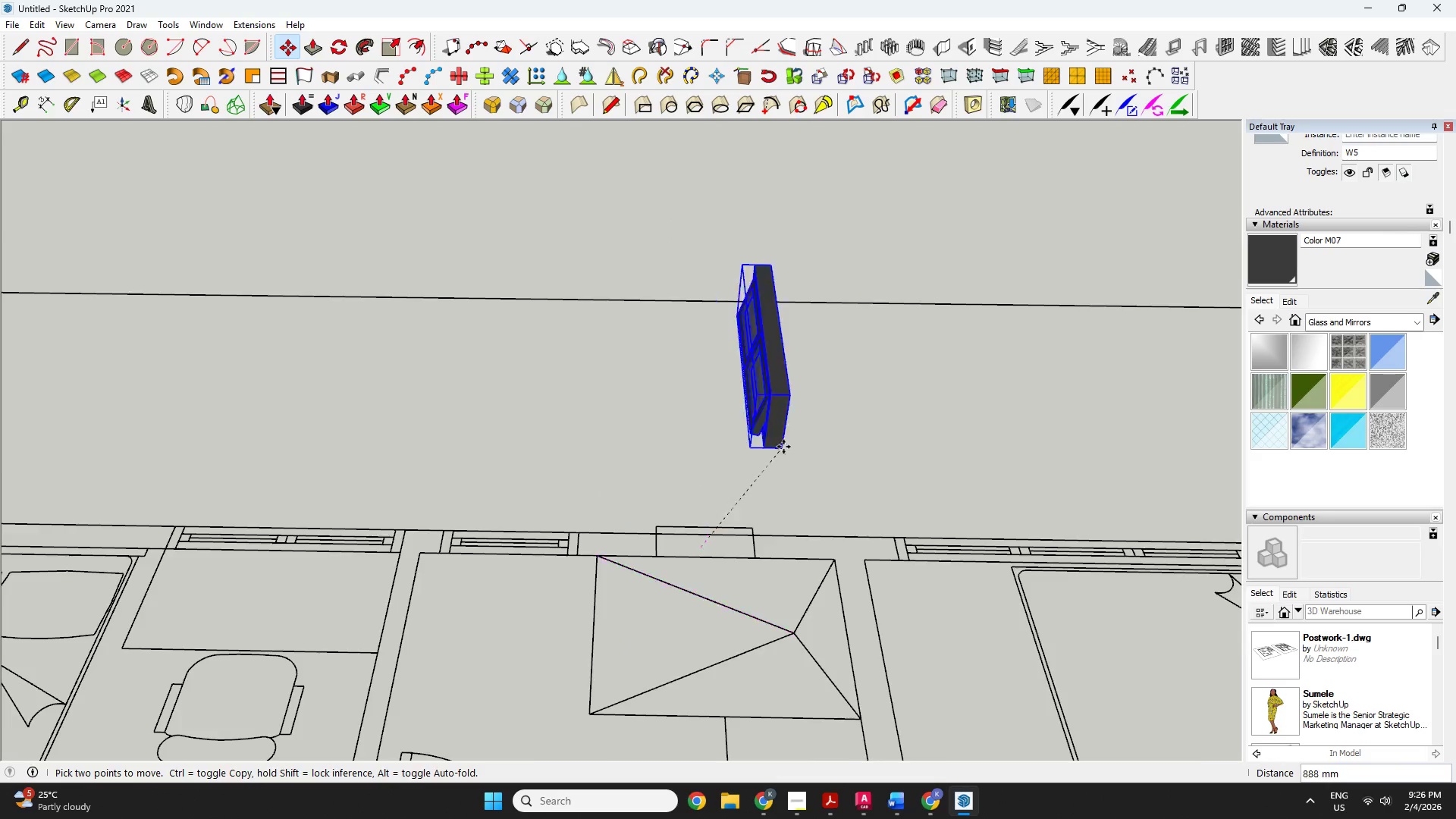 
scroll: coordinate [500, 654], scroll_direction: down, amount: 5.0
 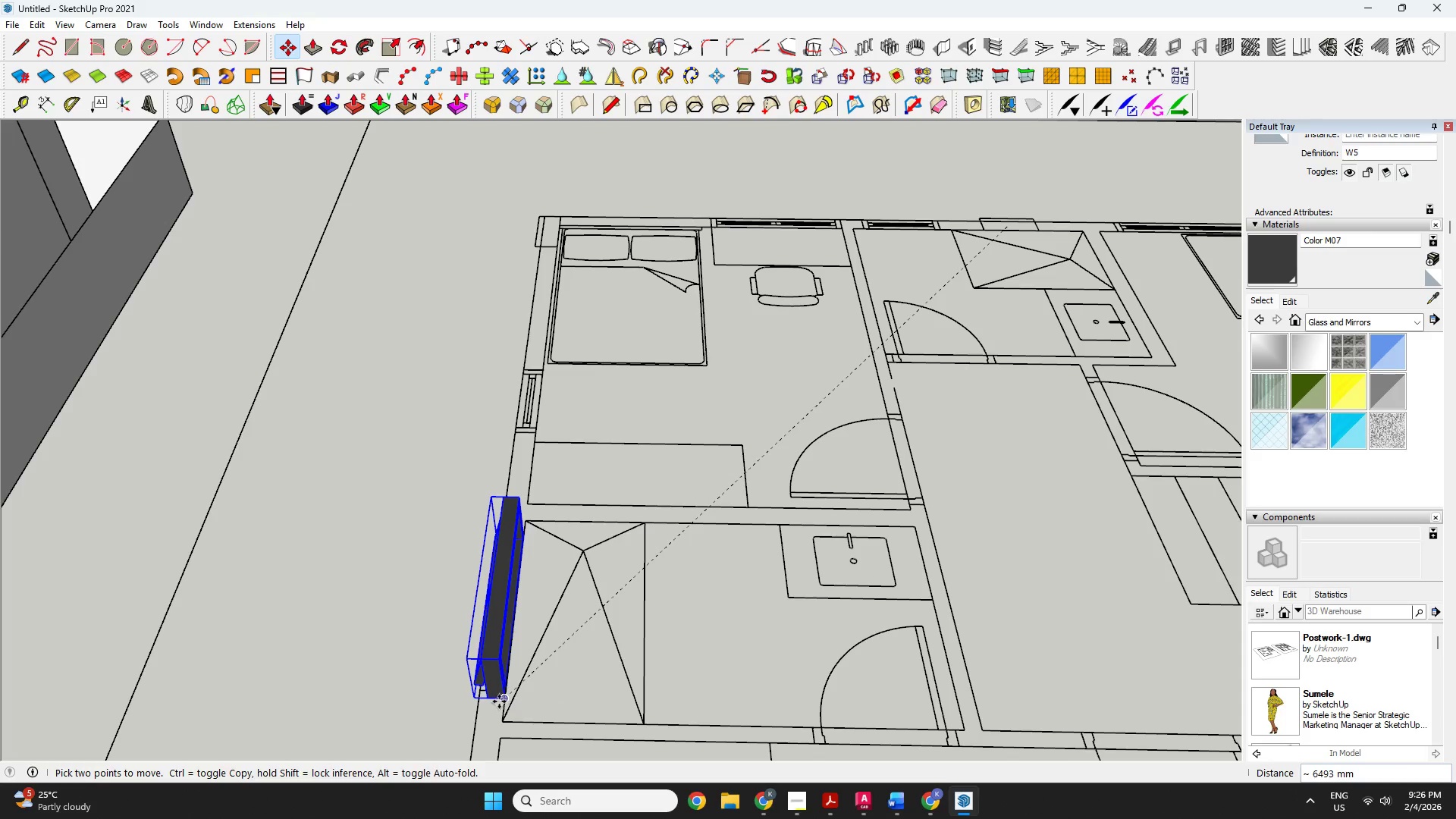 
left_click([499, 701])
 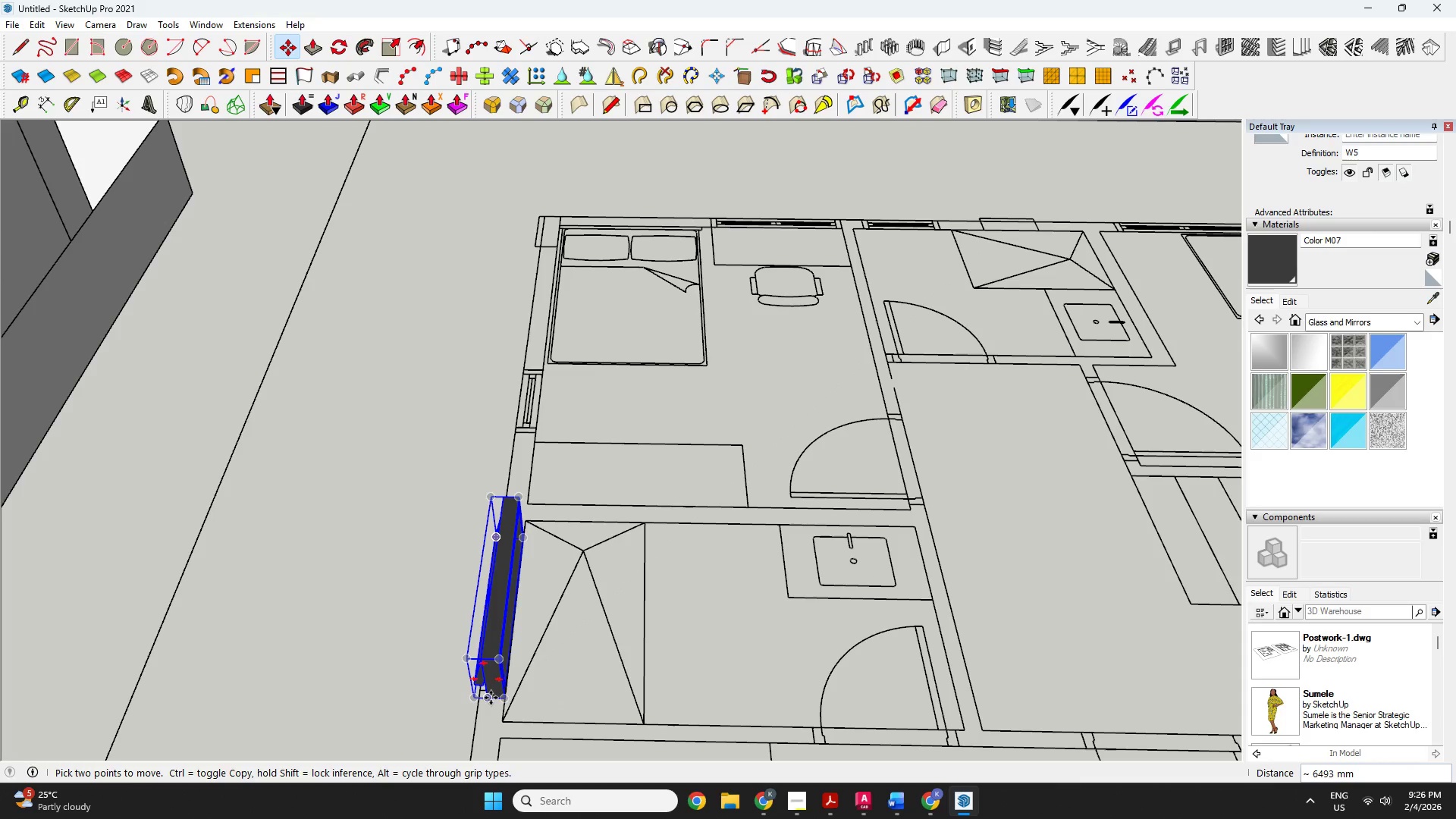 
scroll: coordinate [491, 695], scroll_direction: up, amount: 5.0
 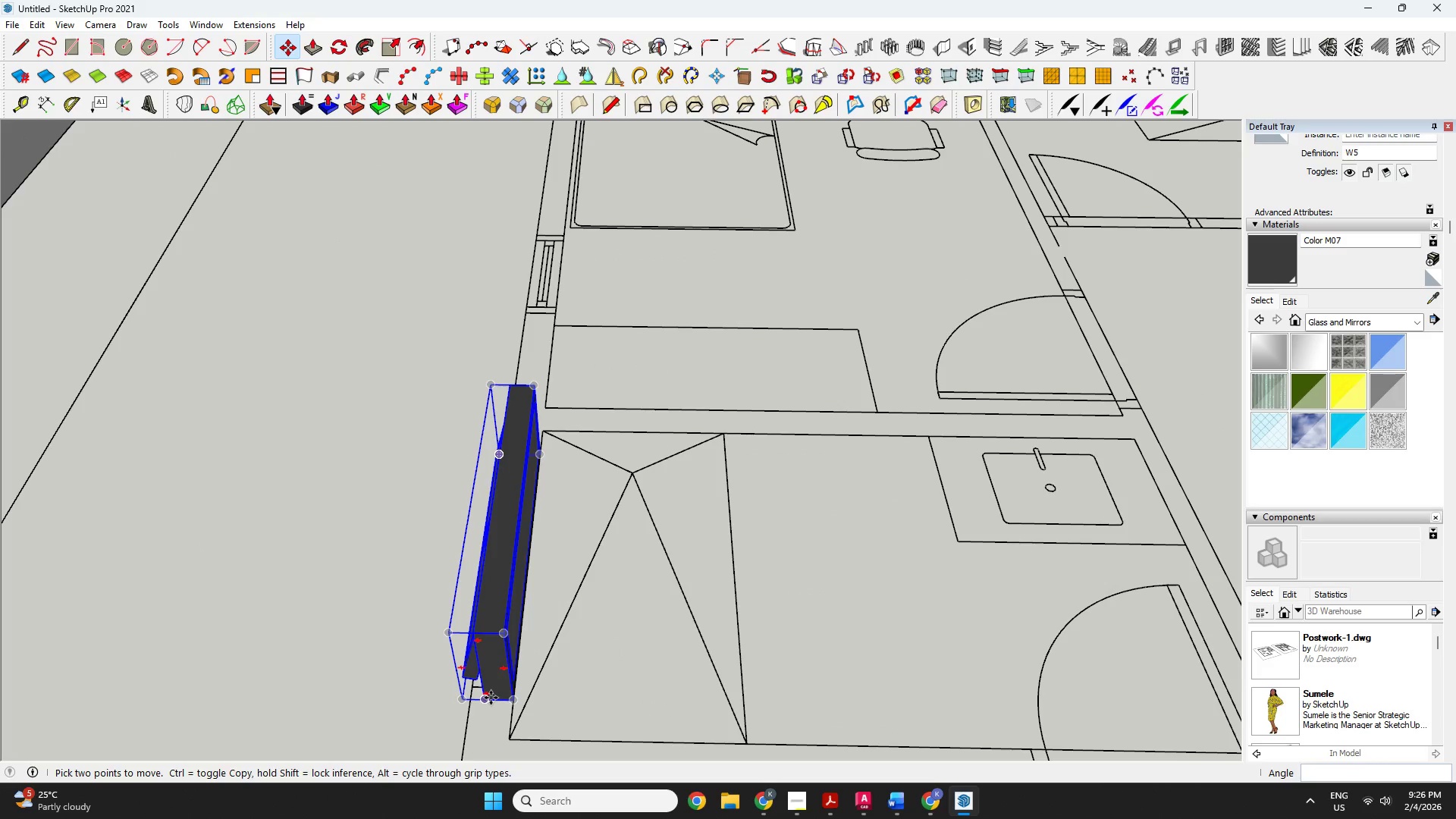 
left_click([491, 698])
 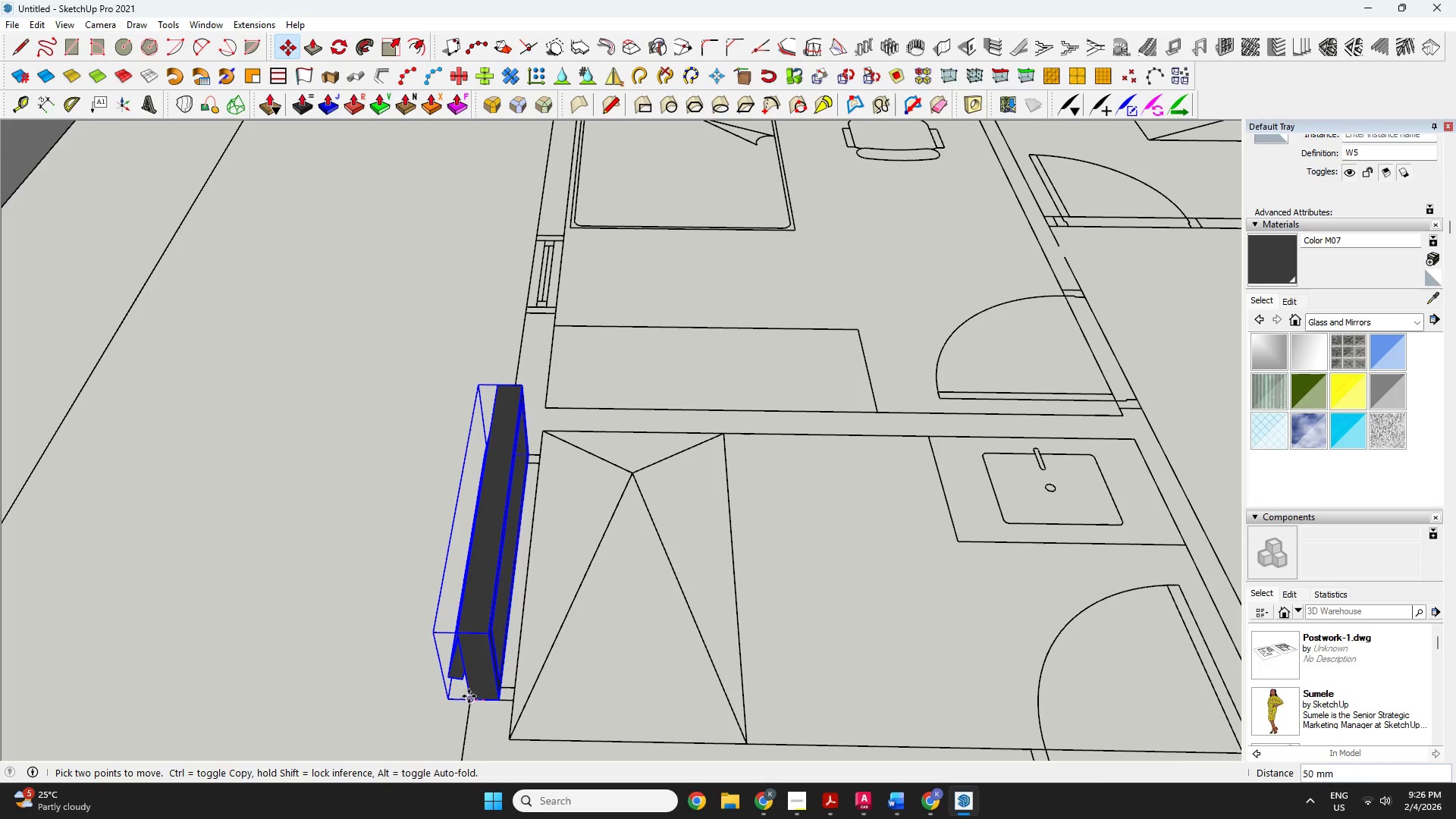 
left_click([472, 697])
 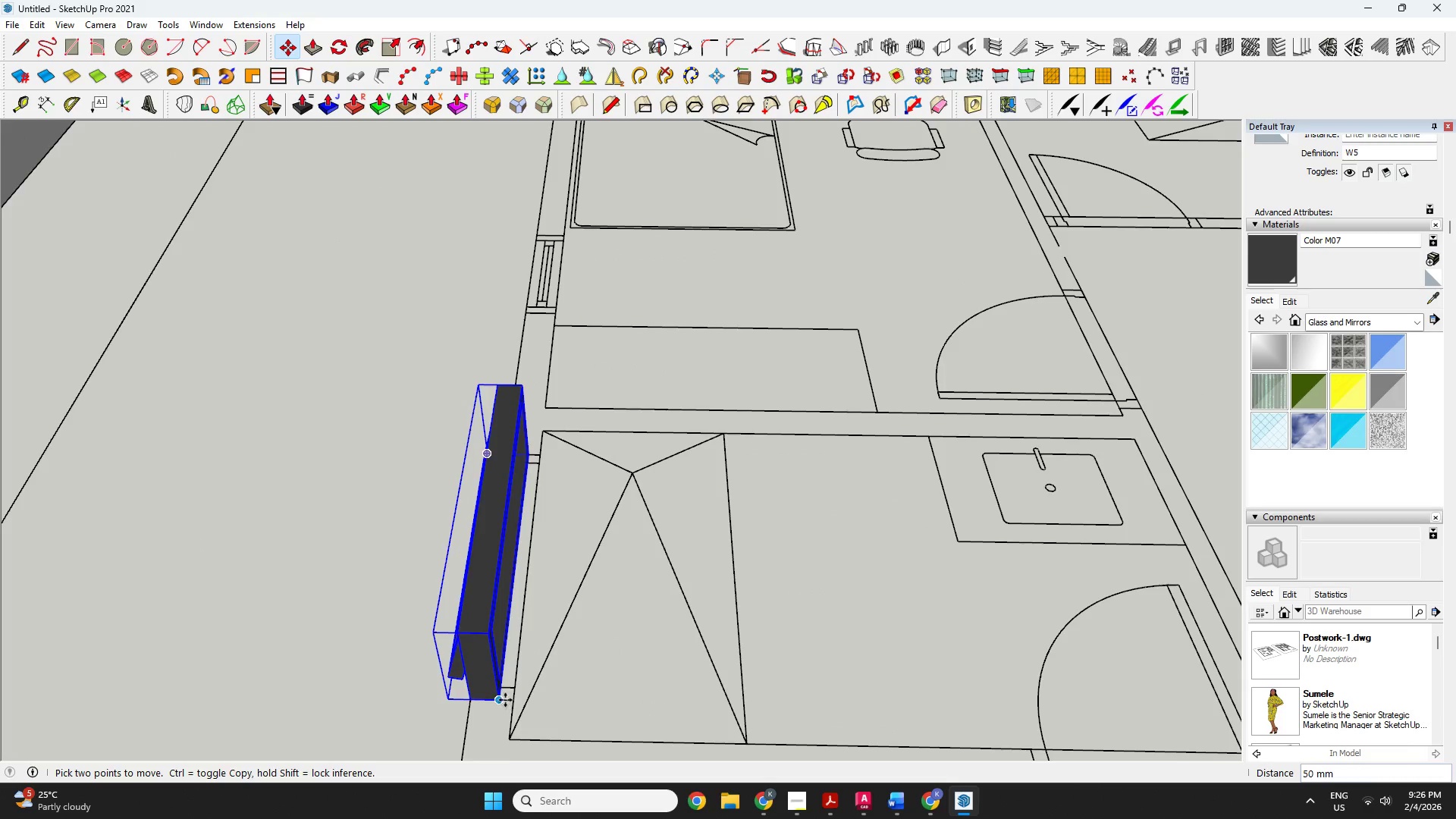 
key(M)
 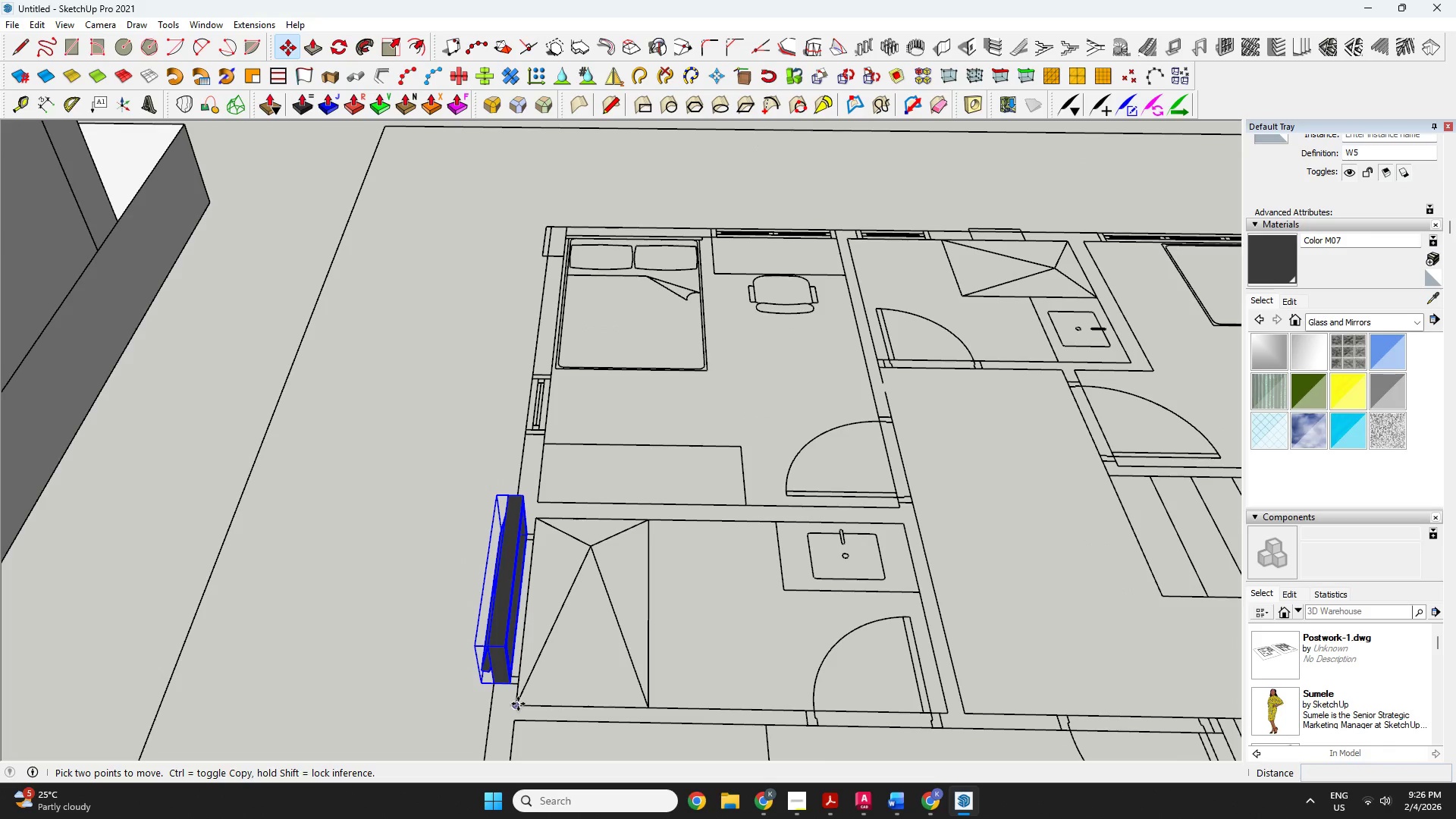 
scroll: coordinate [526, 661], scroll_direction: down, amount: 6.0
 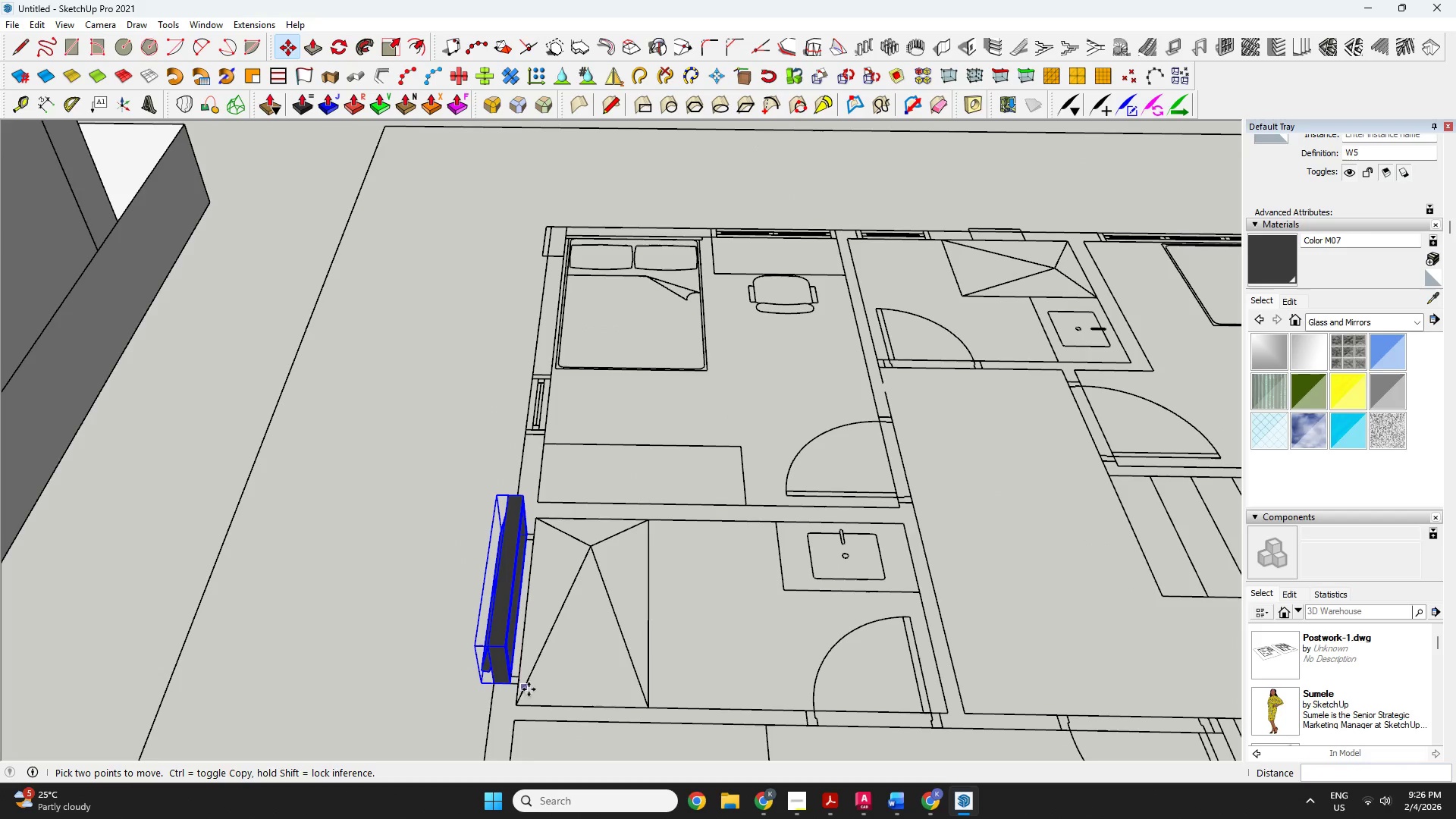 
left_click([518, 704])
 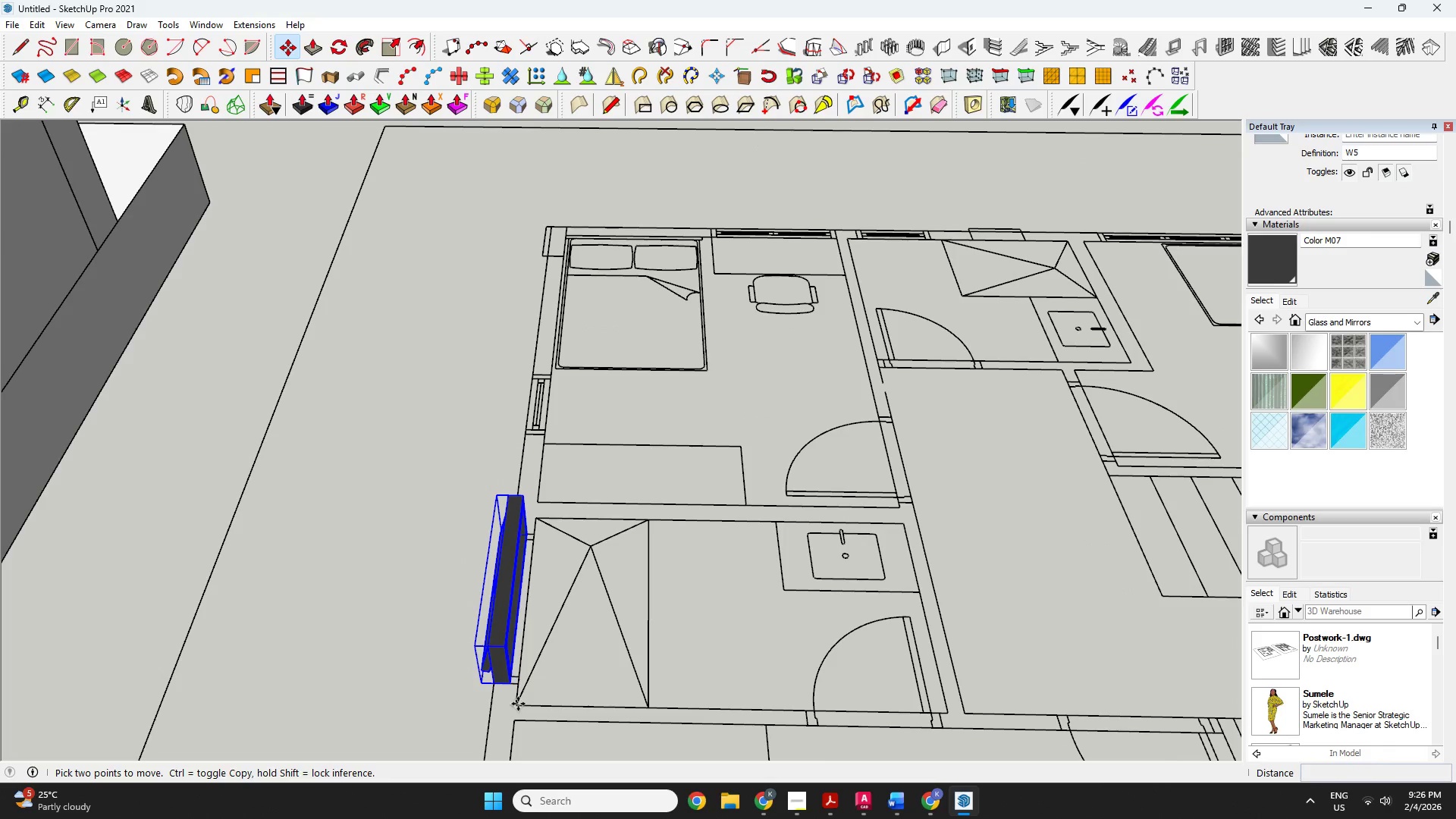 
scroll: coordinate [783, 572], scroll_direction: down, amount: 22.0
 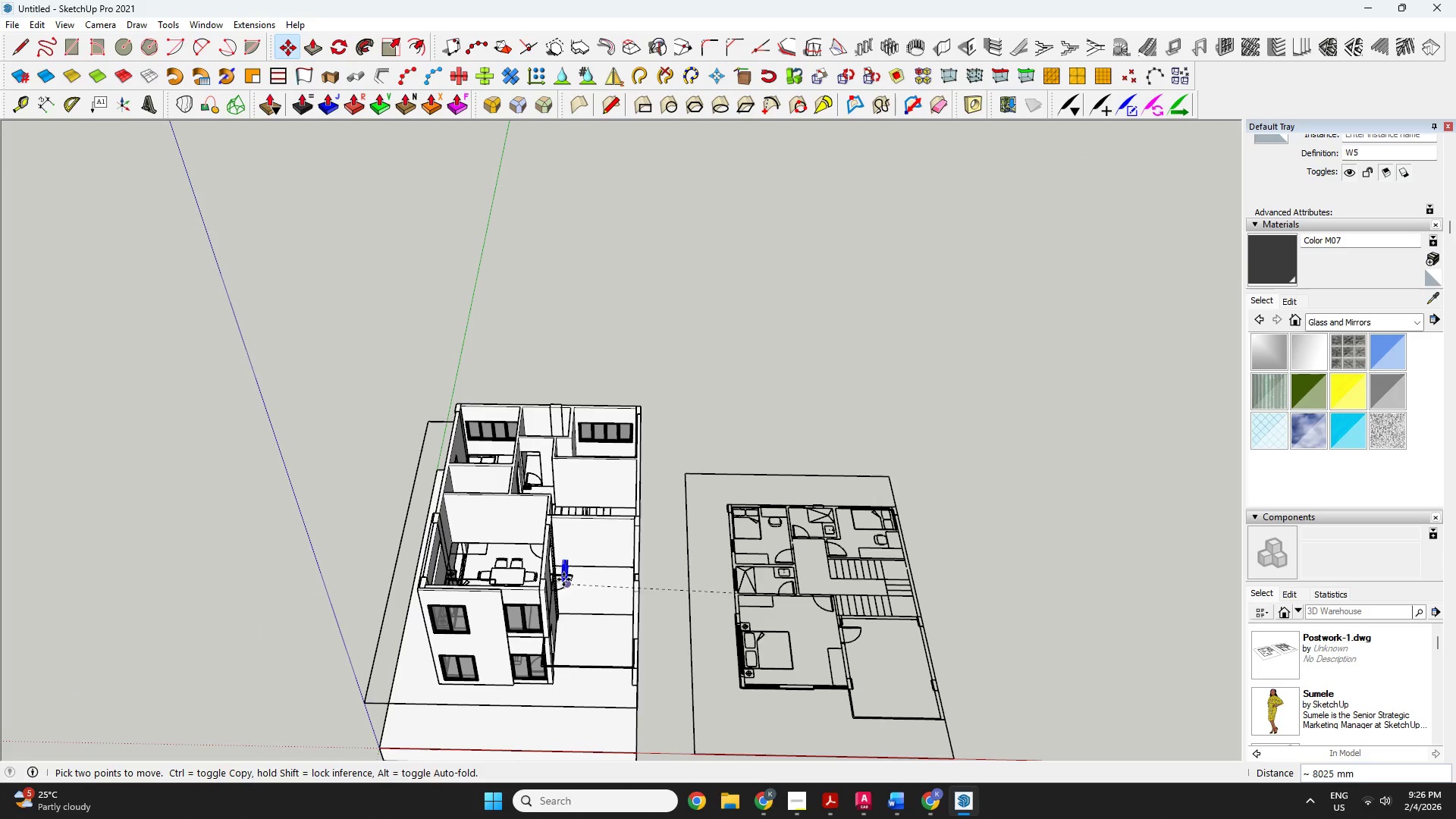 
scroll: coordinate [845, 629], scroll_direction: up, amount: 18.0
 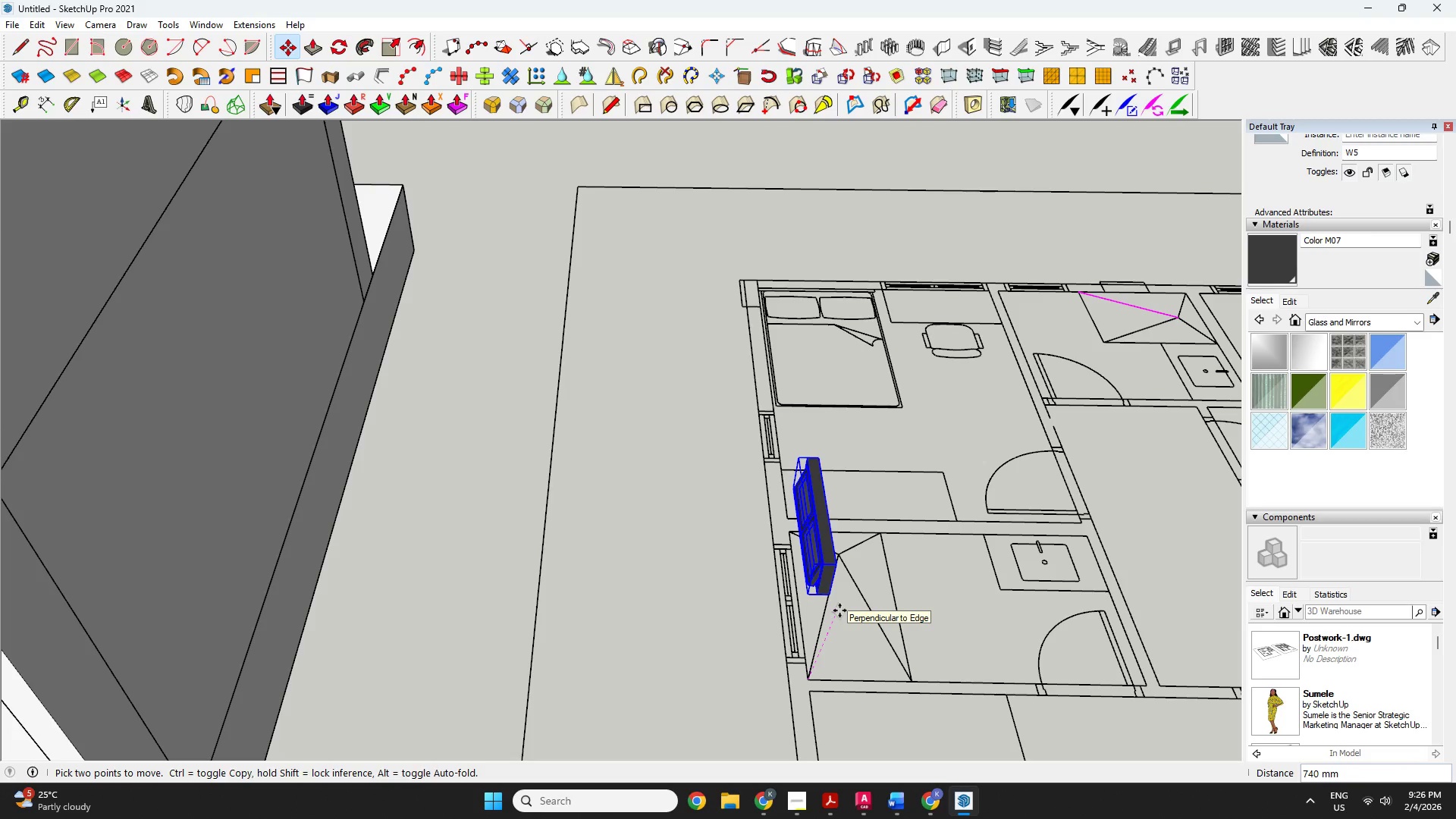 
key(Escape)
 